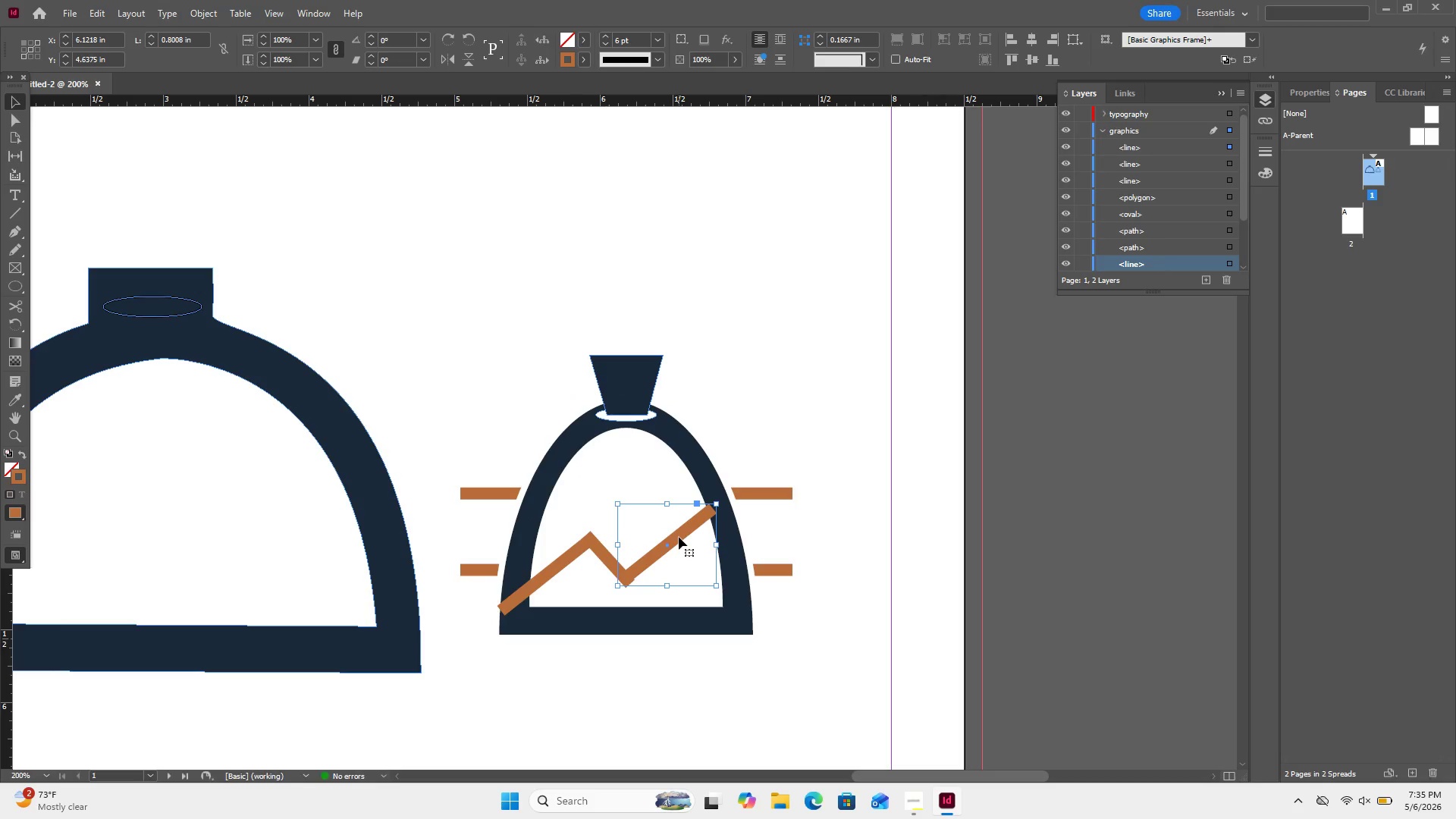 
key(ArrowRight)
 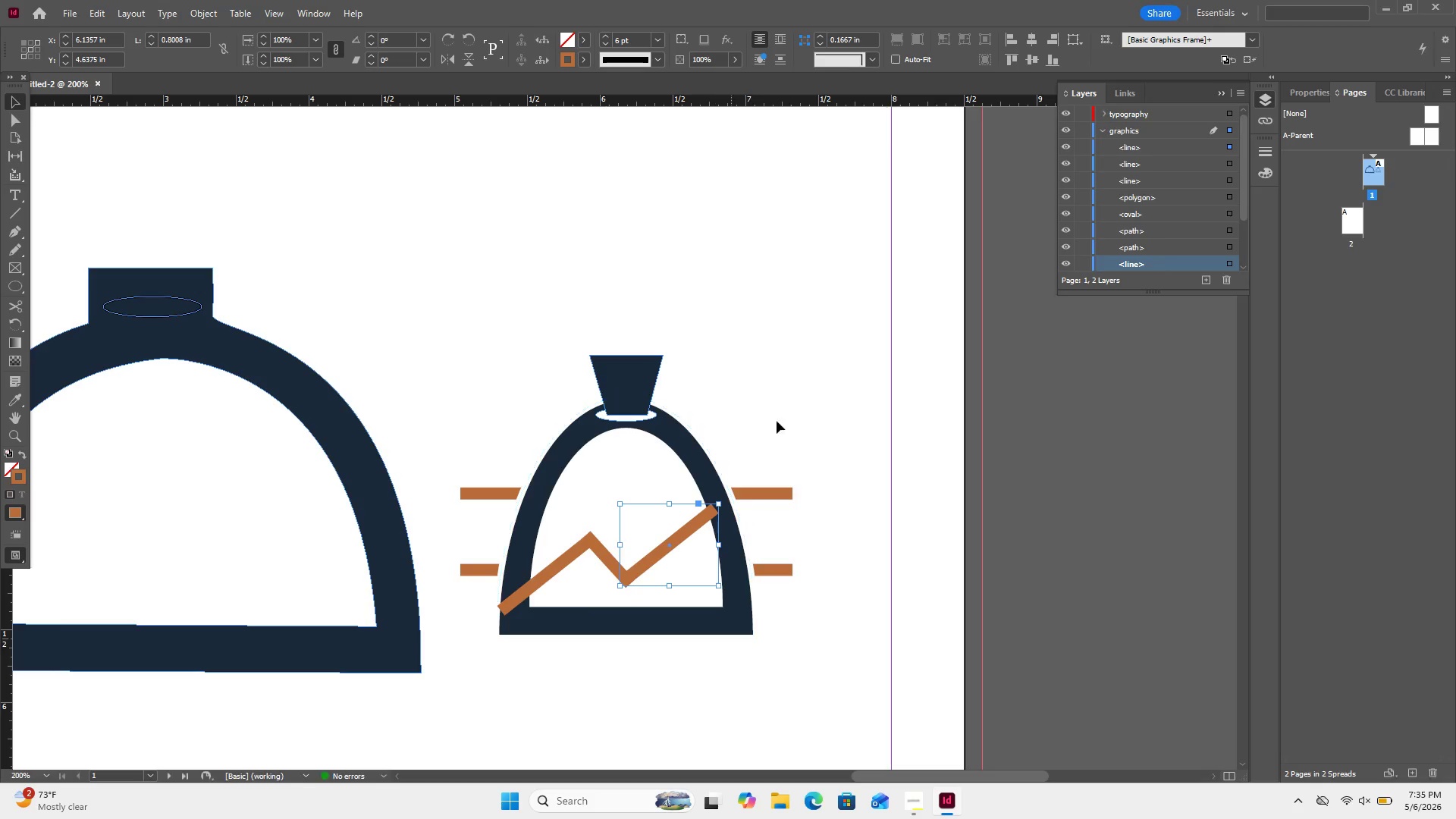 
left_click([798, 404])
 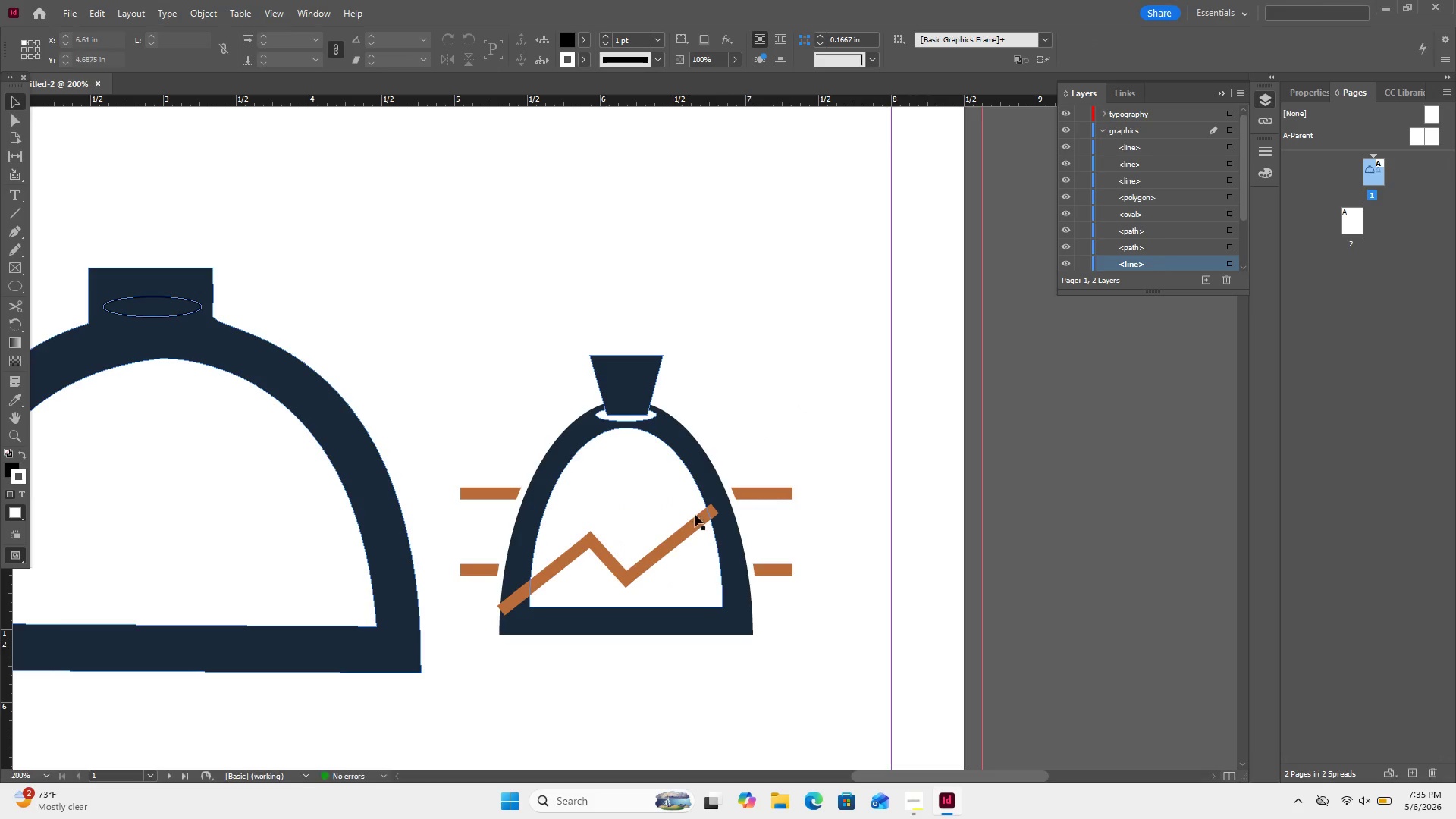 
left_click([700, 516])
 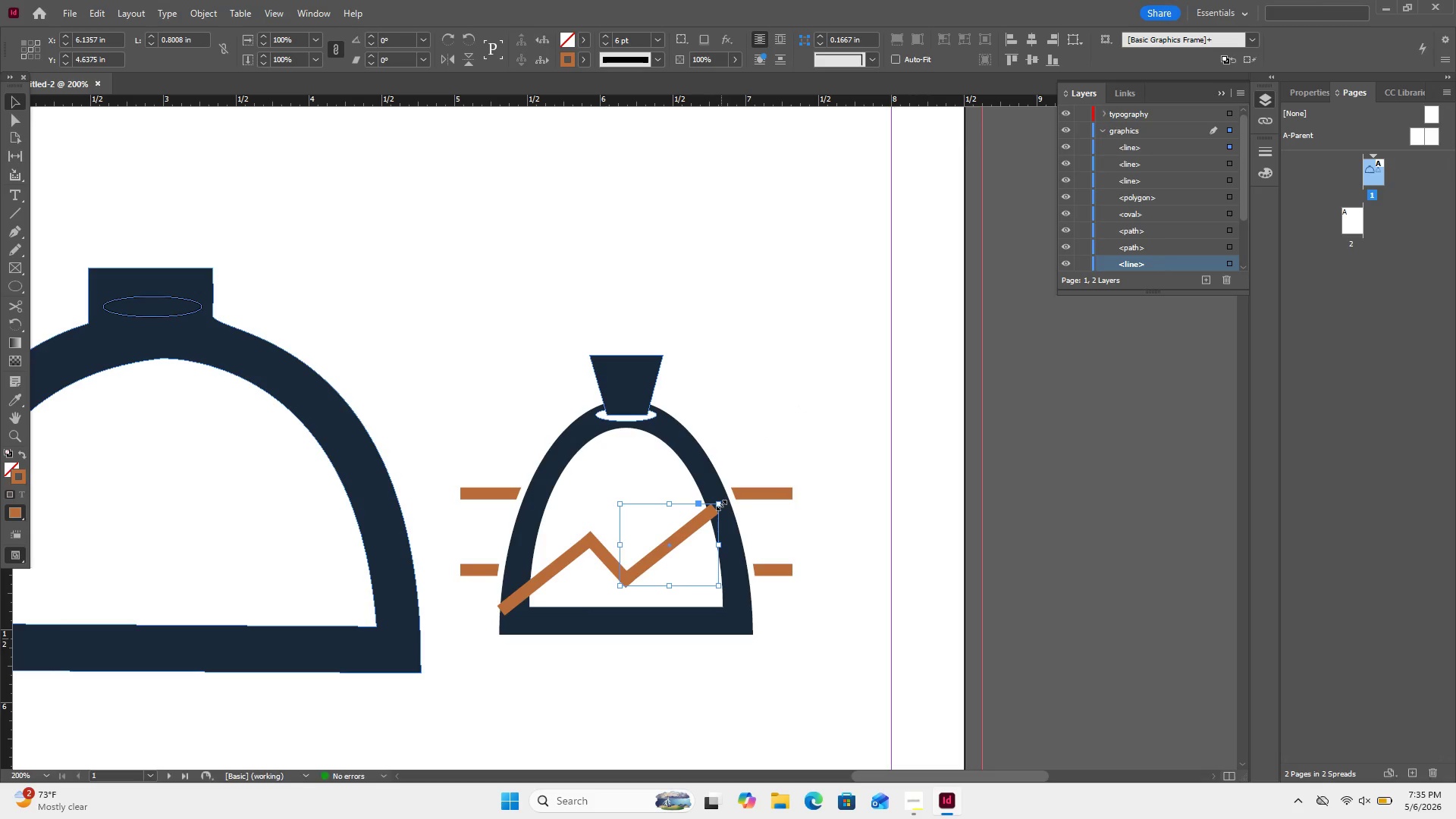 
left_click_drag(start_coordinate=[721, 505], to_coordinate=[746, 468])
 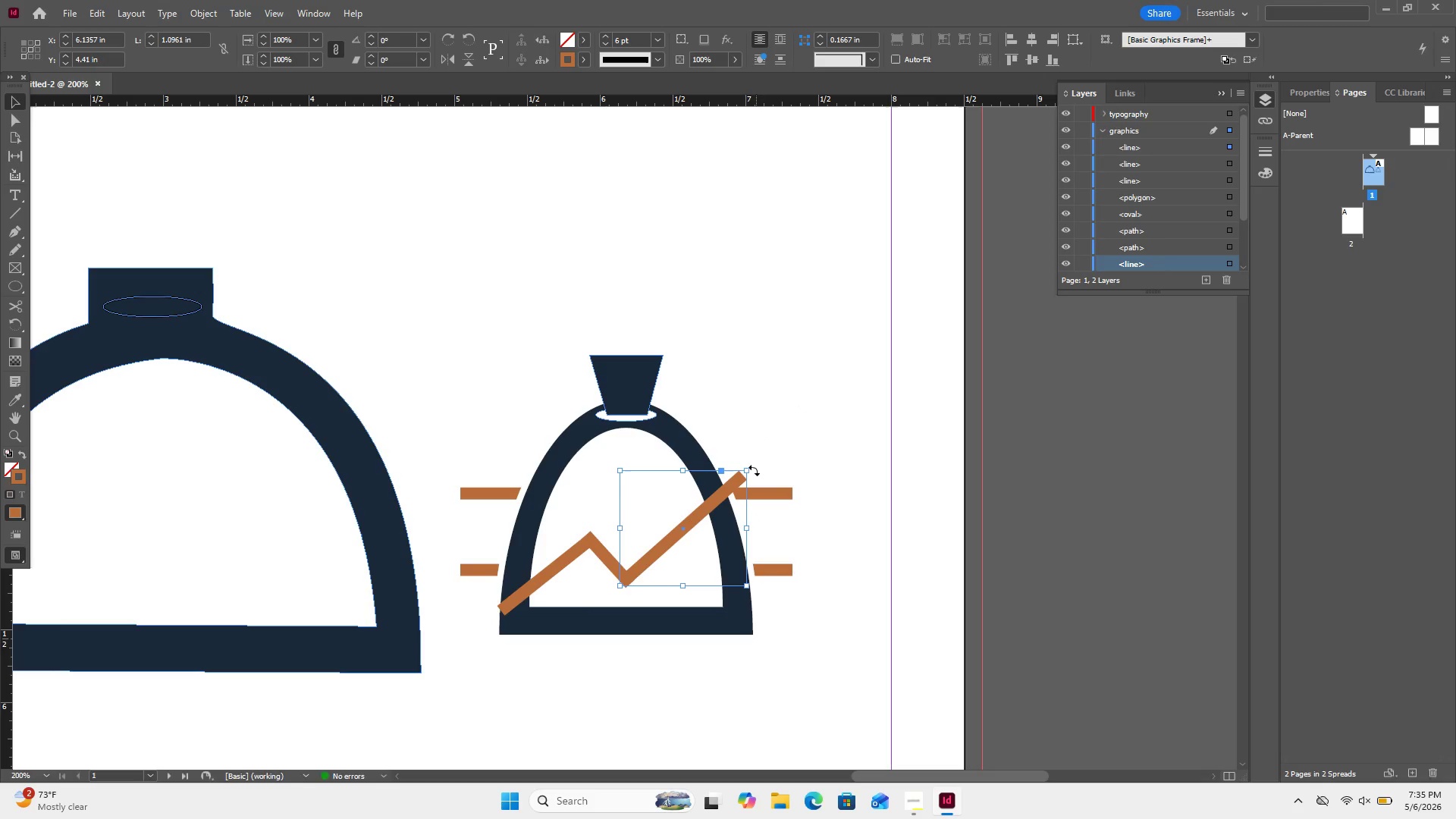 
left_click_drag(start_coordinate=[746, 471], to_coordinate=[768, 443])
 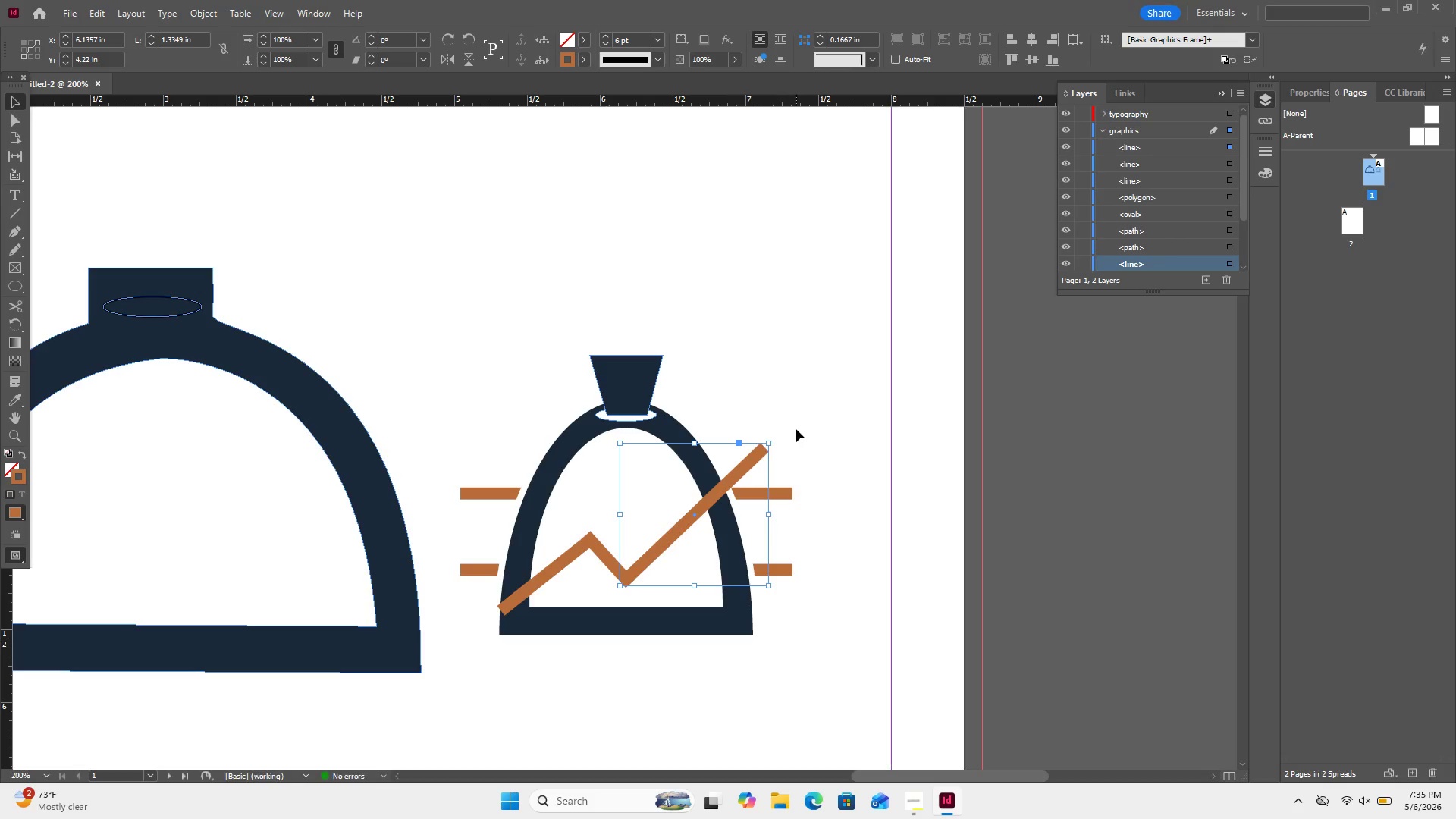 
left_click([796, 429])
 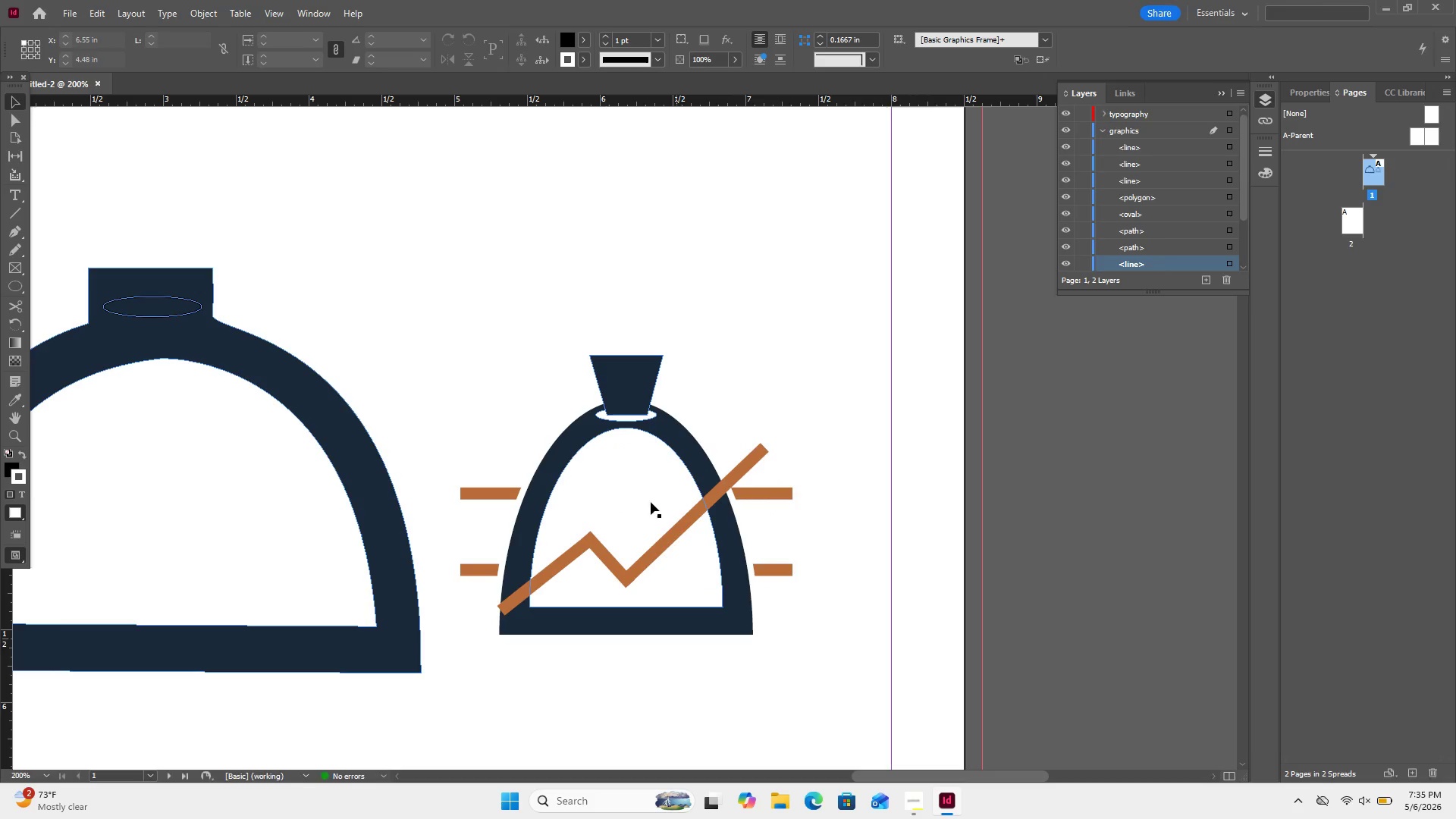 
left_click_drag(start_coordinate=[582, 516], to_coordinate=[647, 582])
 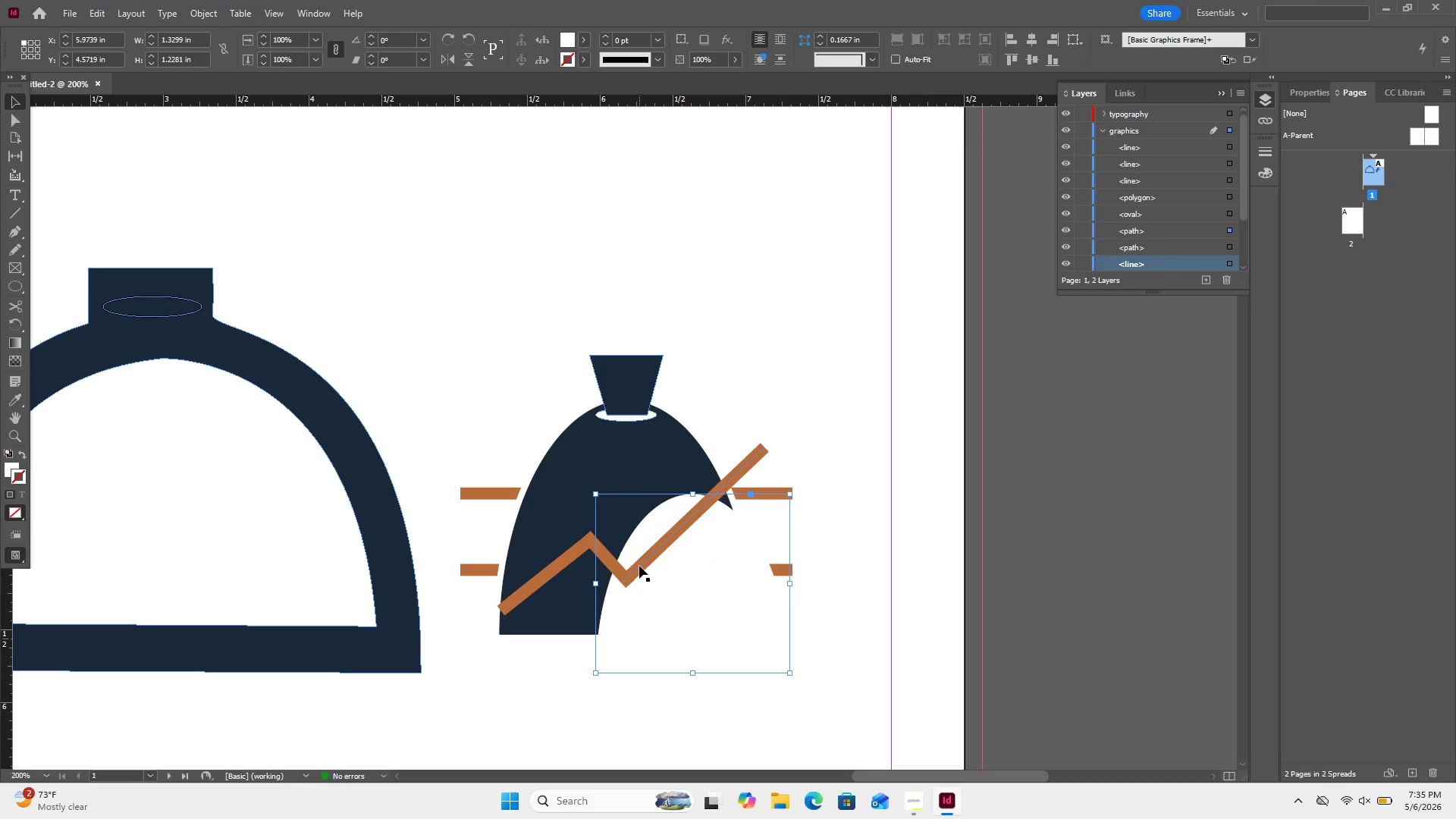 
key(Control+Z)
 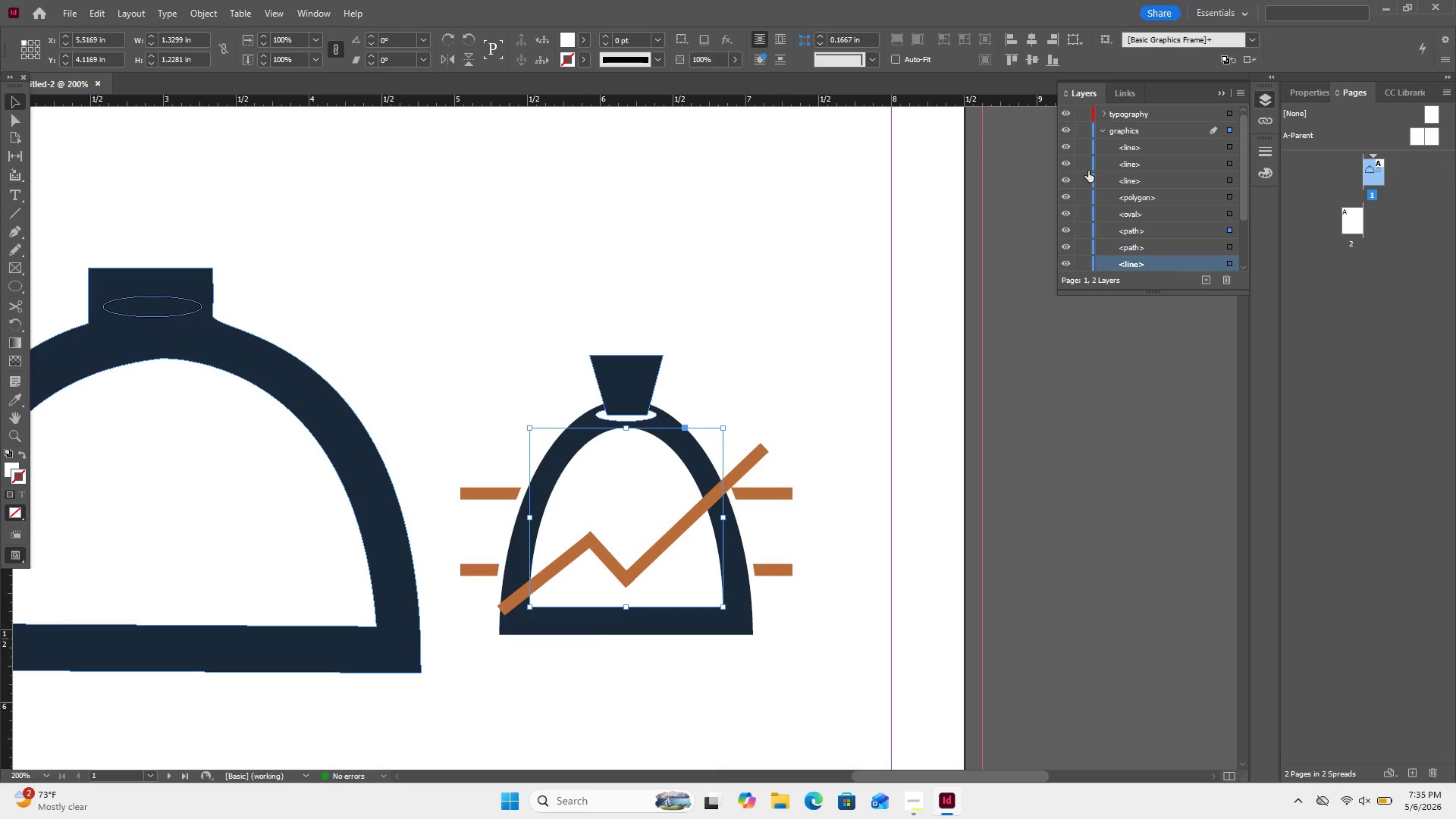 
left_click_drag(start_coordinate=[1086, 165], to_coordinate=[1087, 256])
 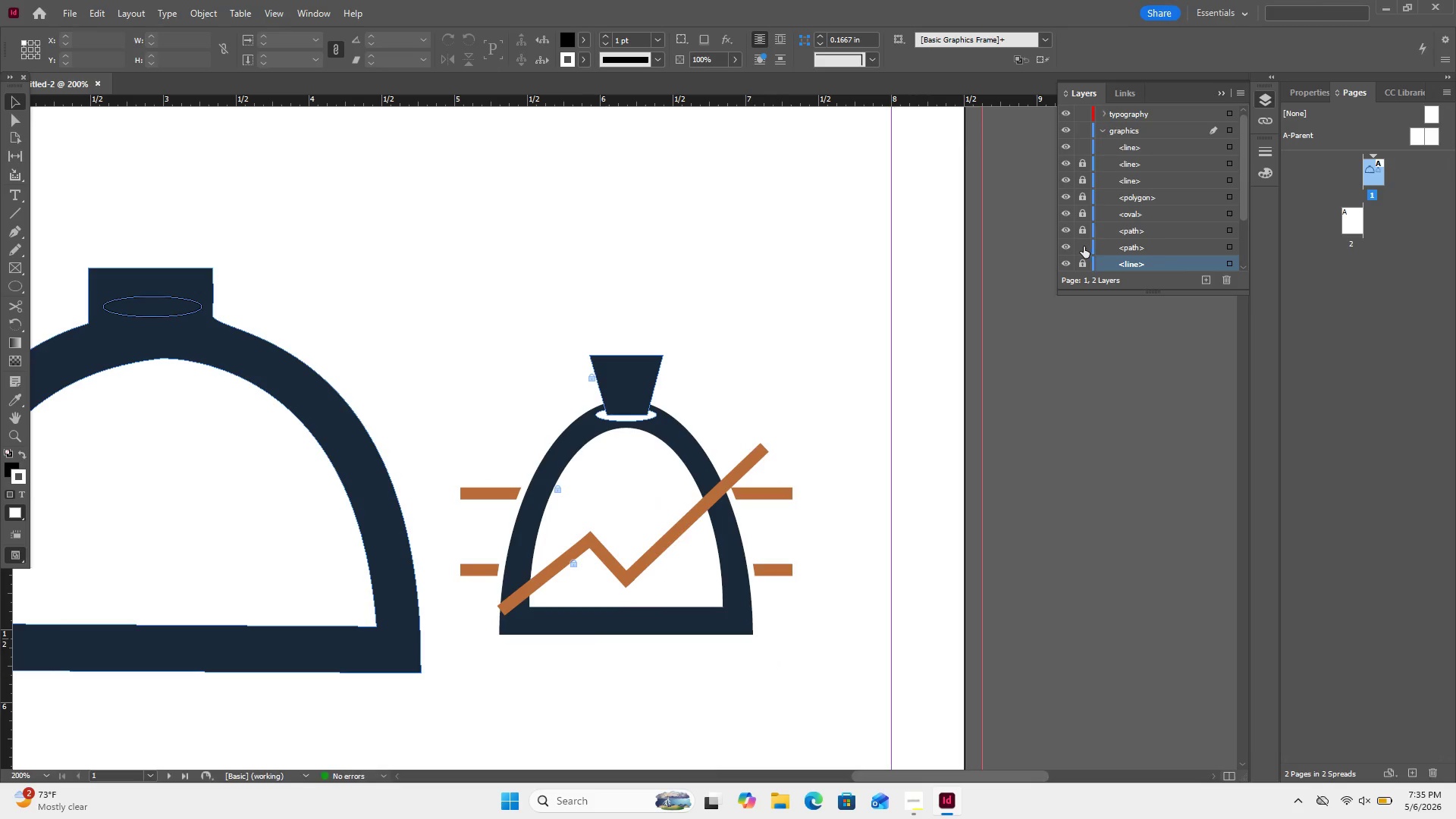 
left_click([1084, 246])
 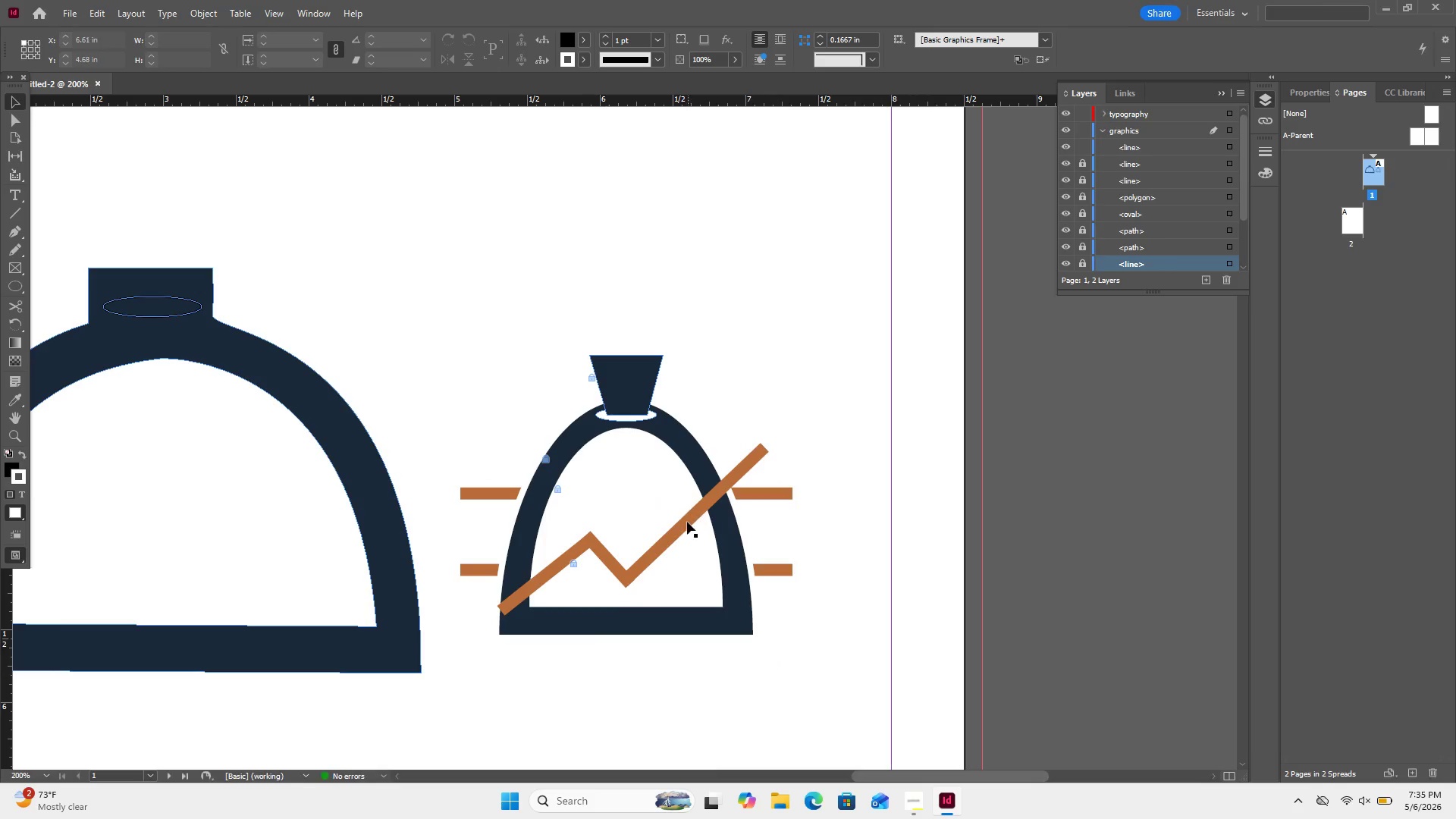 
left_click([687, 522])
 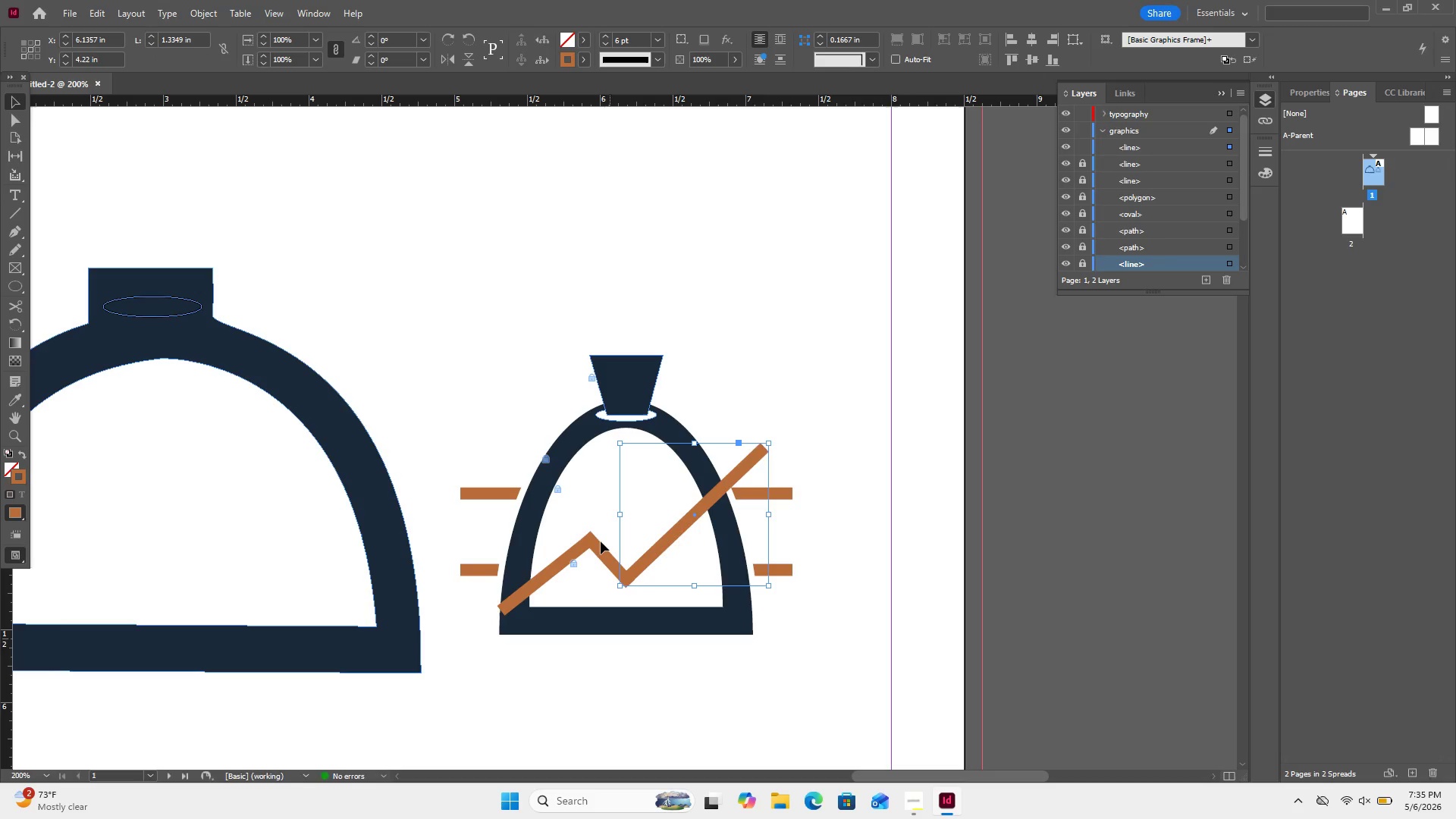 
left_click([601, 541])
 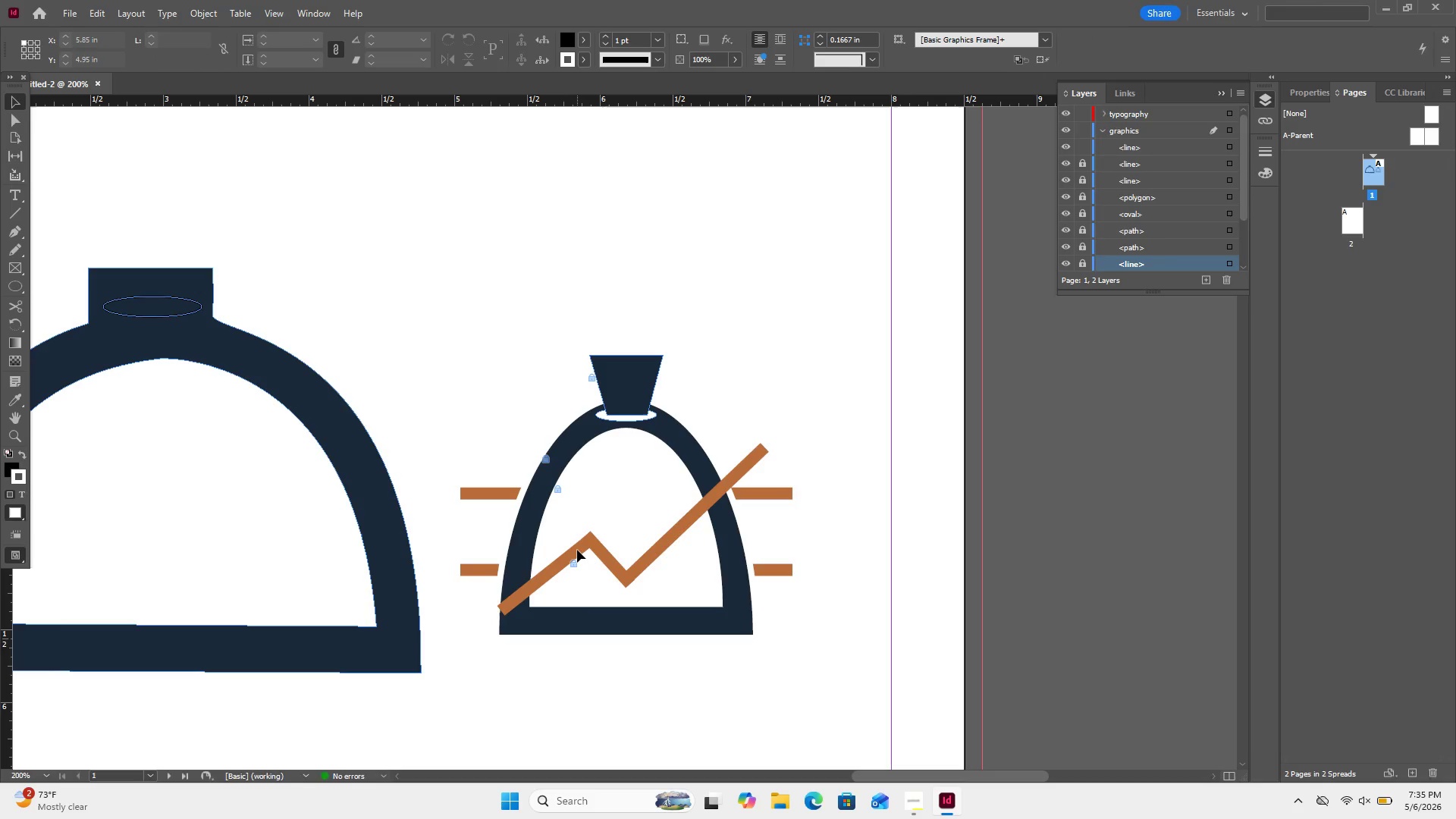 
left_click([577, 550])
 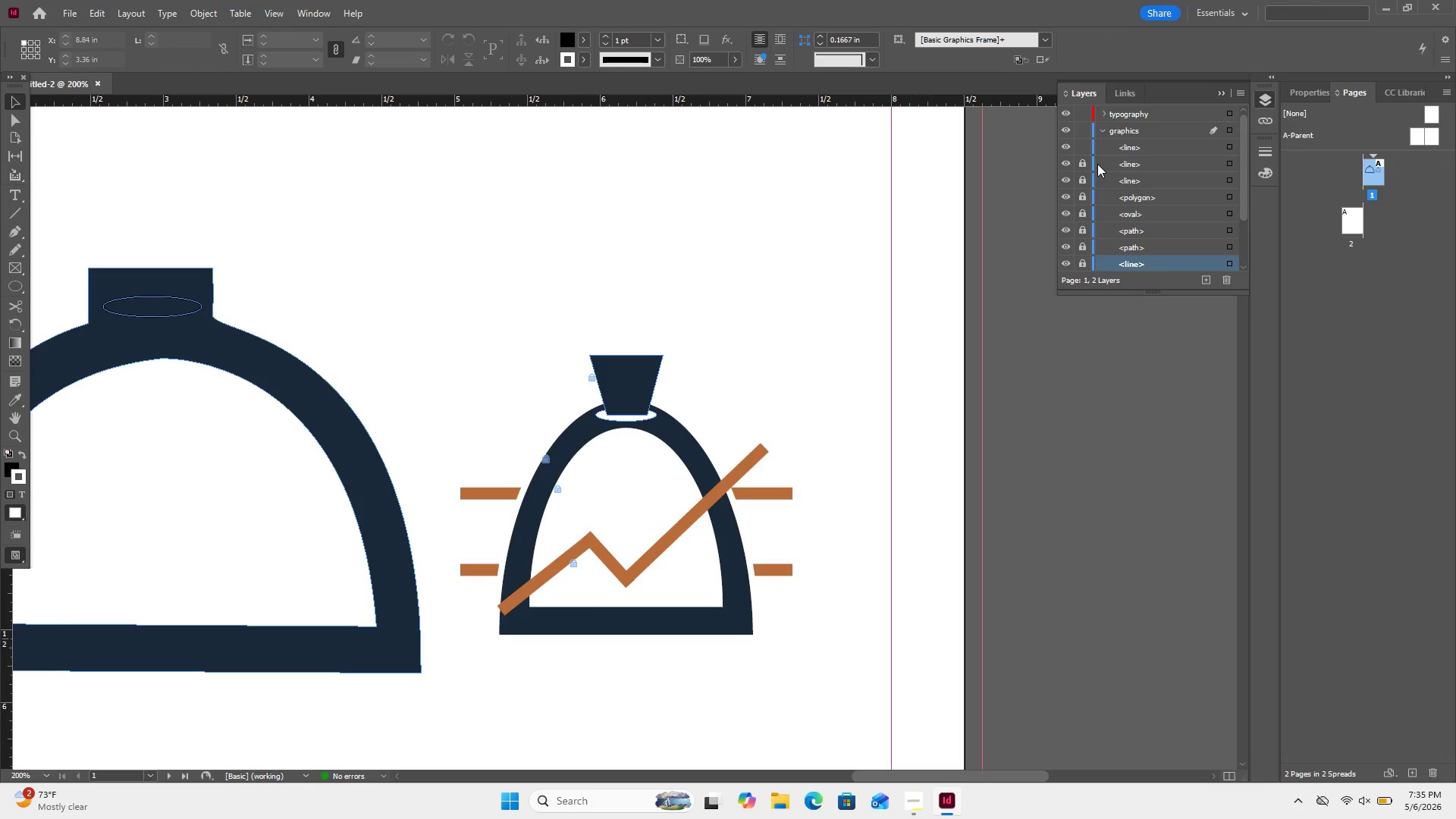 
left_click([1084, 163])
 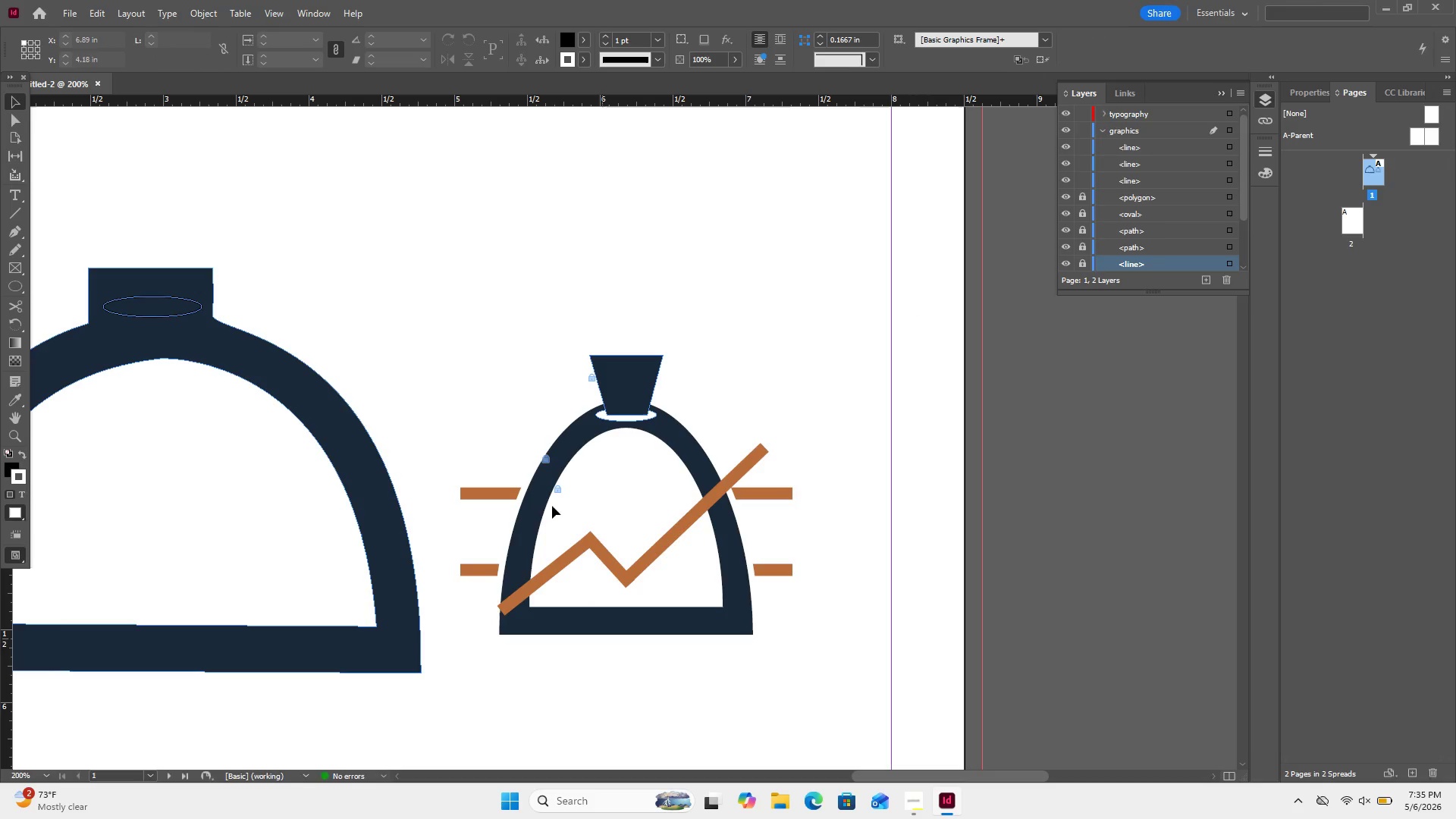 
left_click_drag(start_coordinate=[557, 527], to_coordinate=[639, 576])
 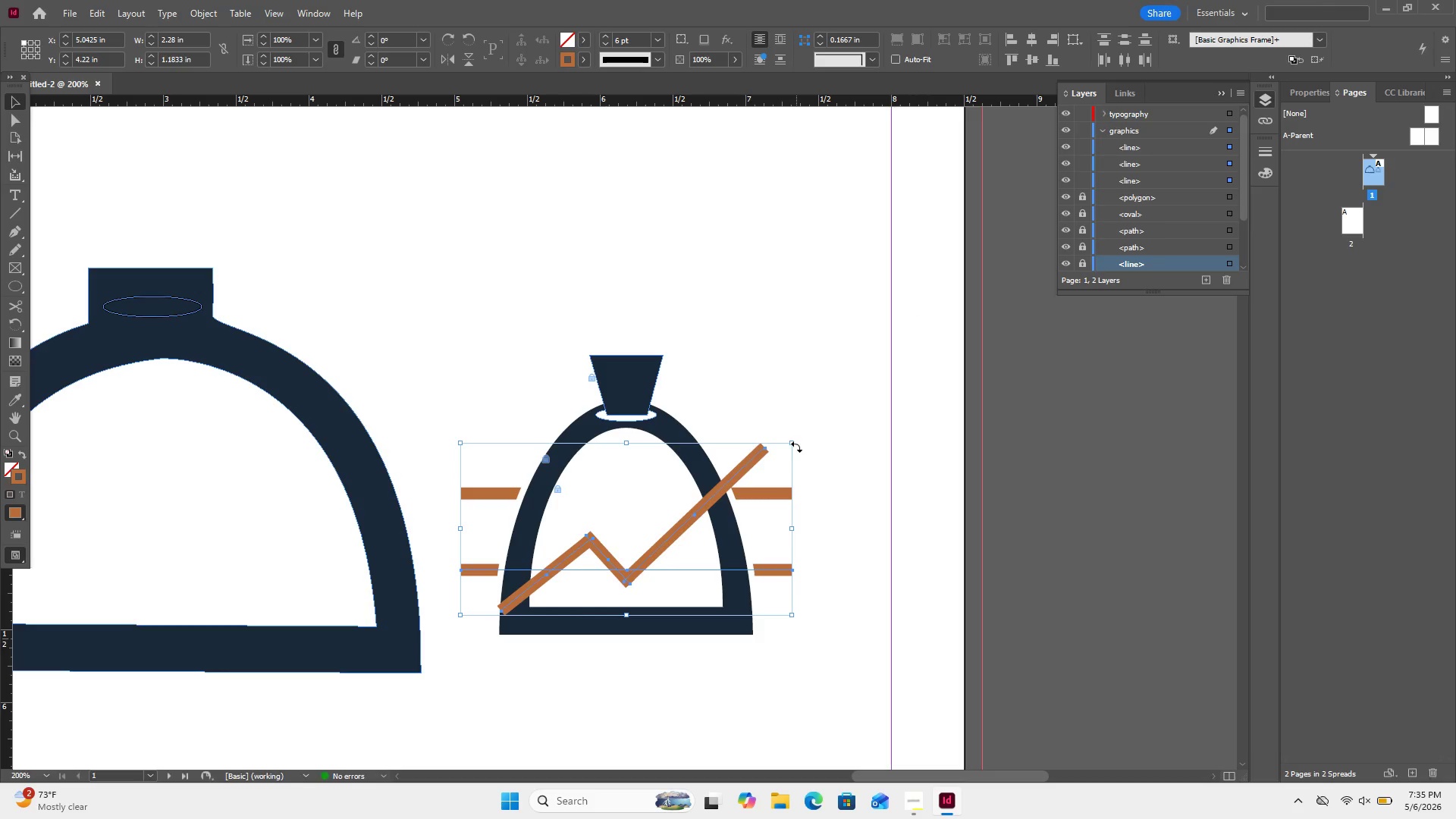 
left_click_drag(start_coordinate=[793, 440], to_coordinate=[805, 422])
 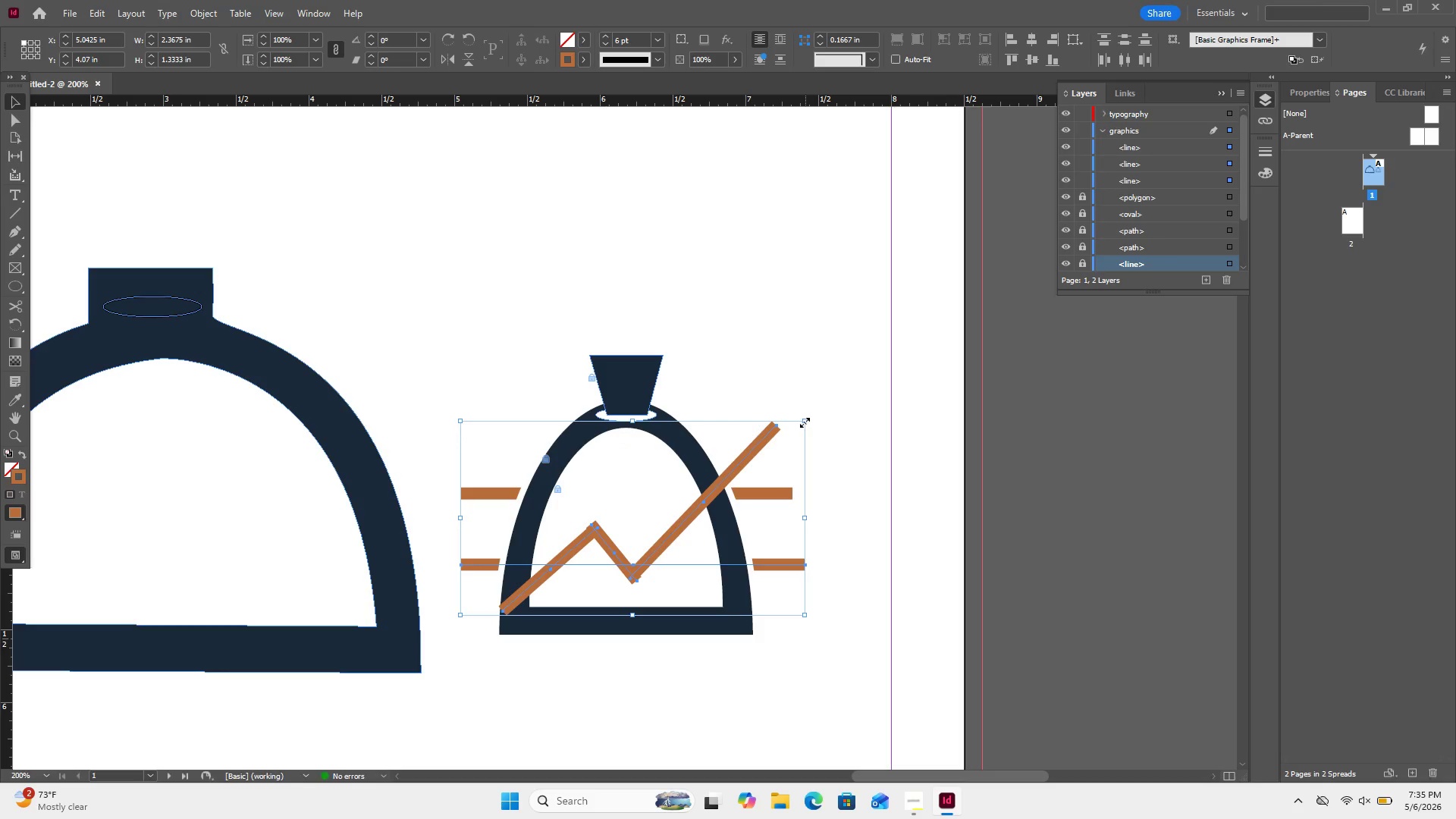 
key(Control+Z)
 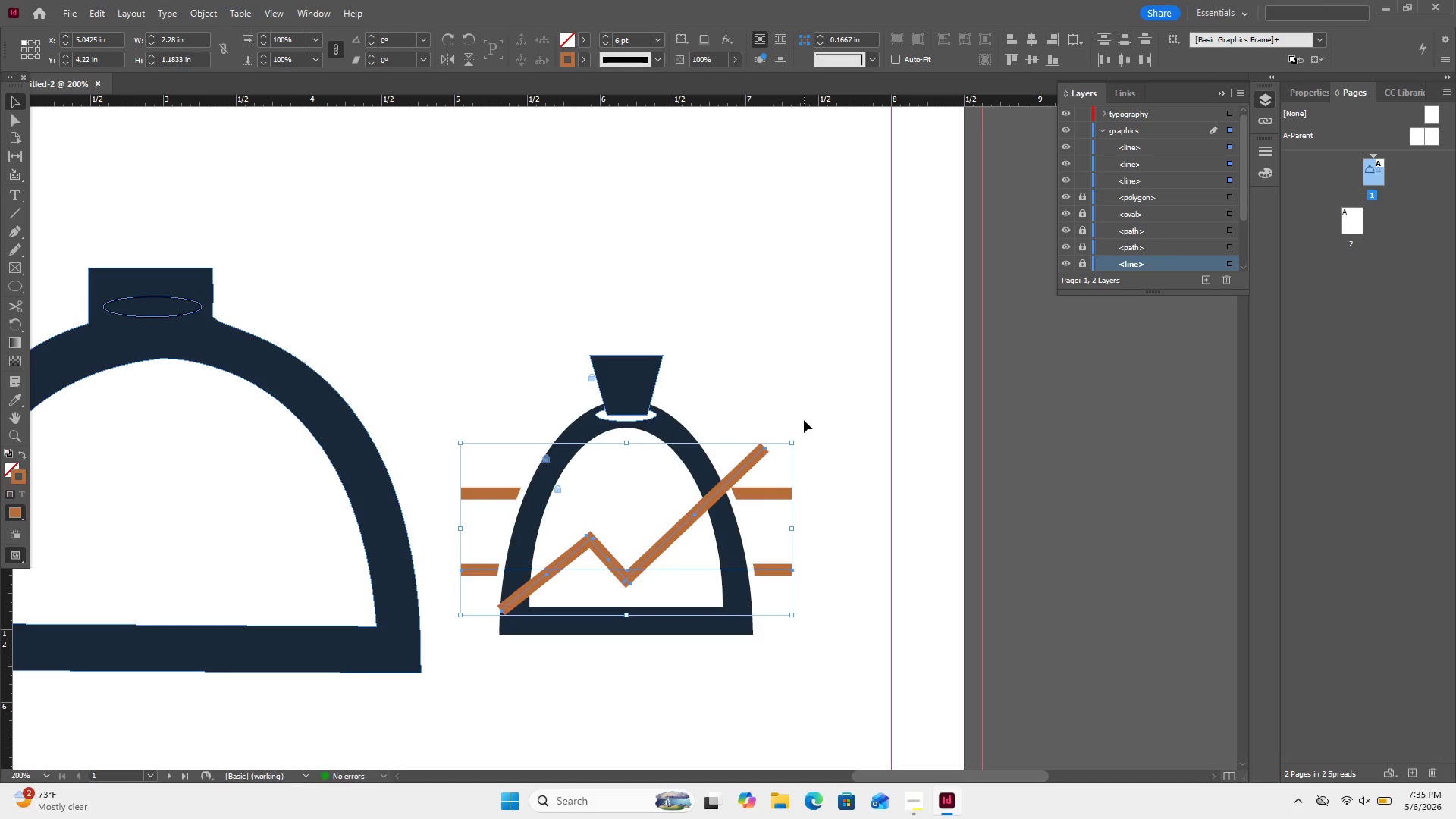 
key(Control+Z)
 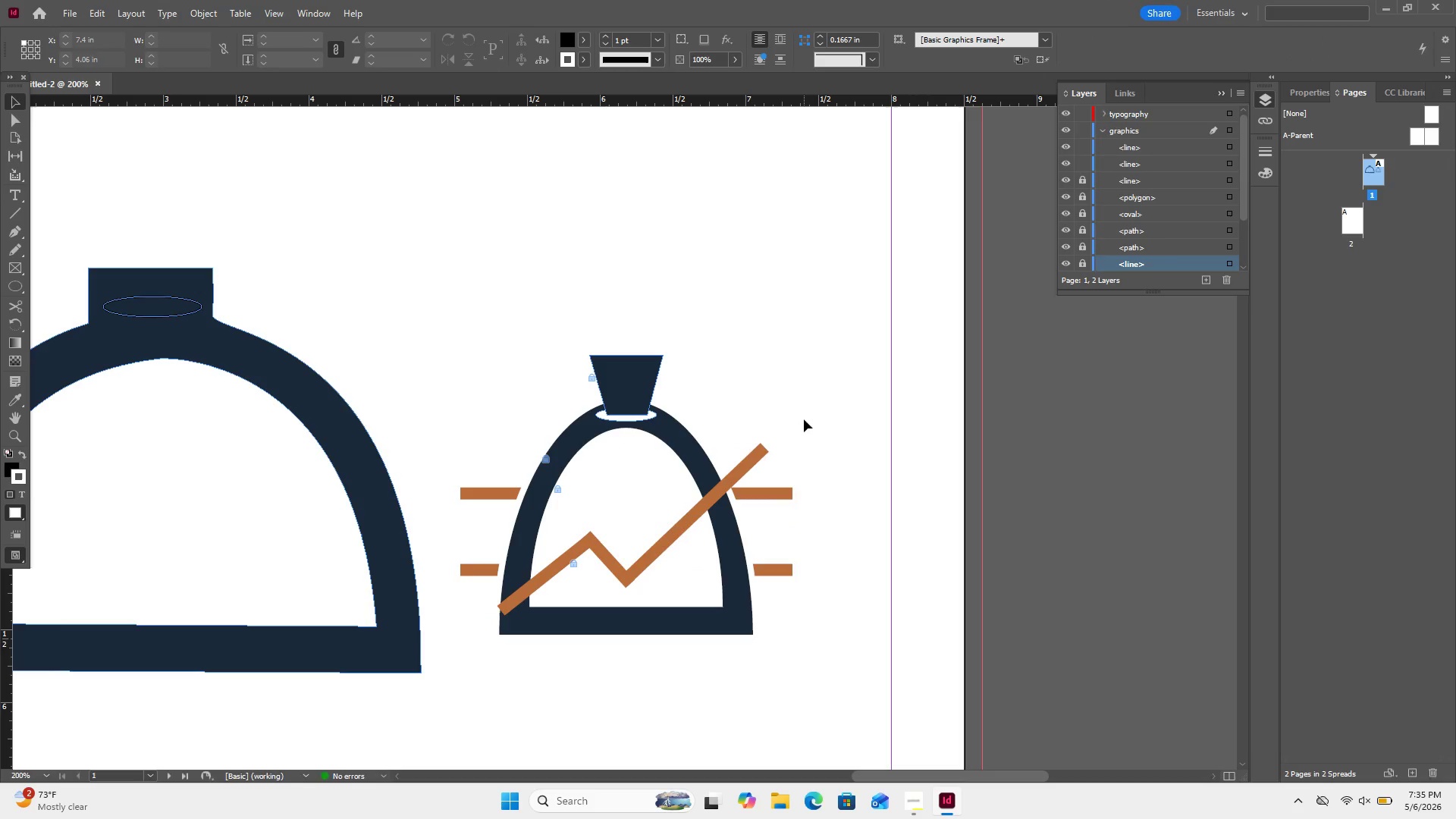 
key(Control+Z)
 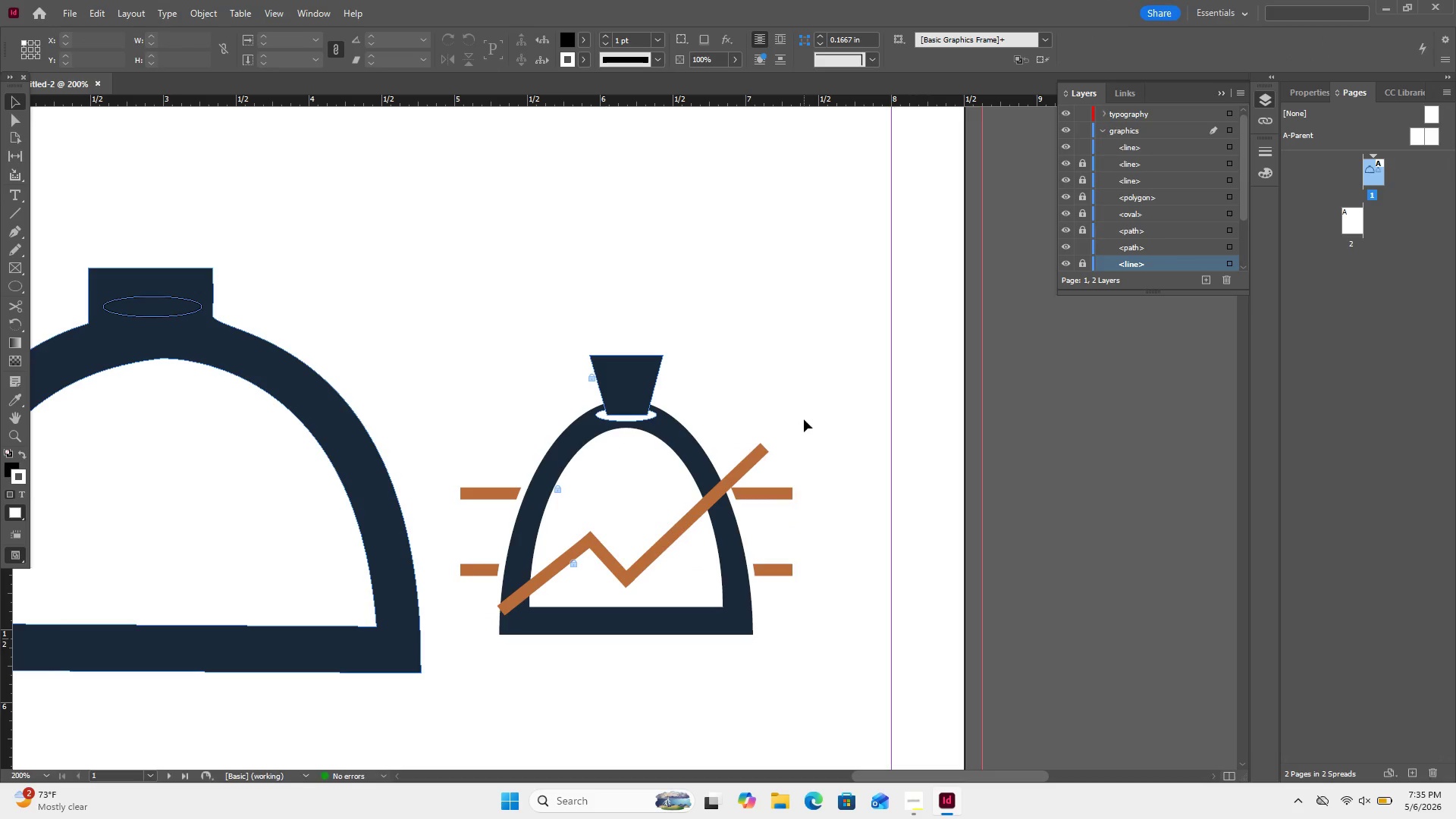 
key(Control+Z)
 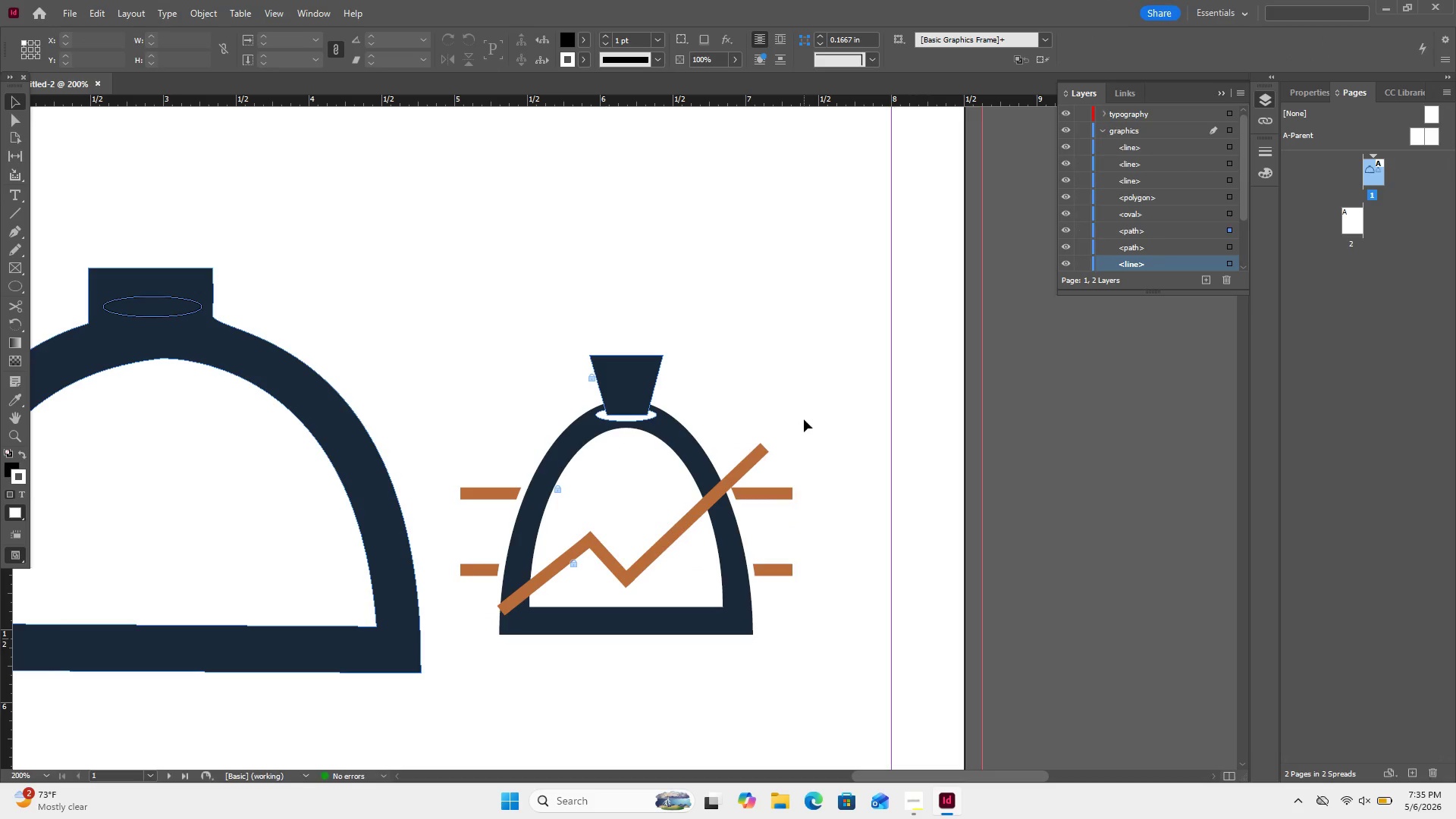 
key(Control+Z)
 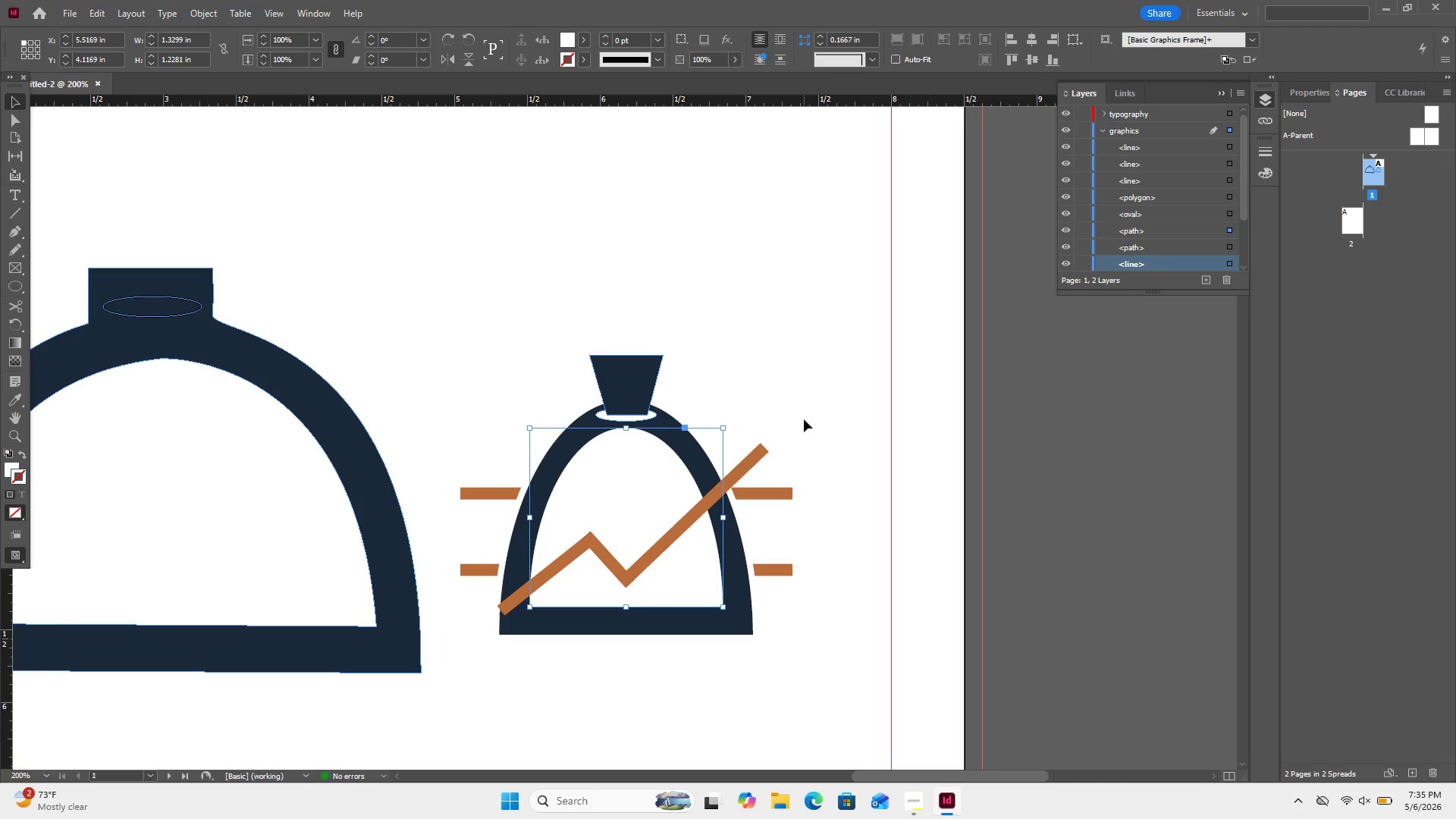 
left_click([804, 419])
 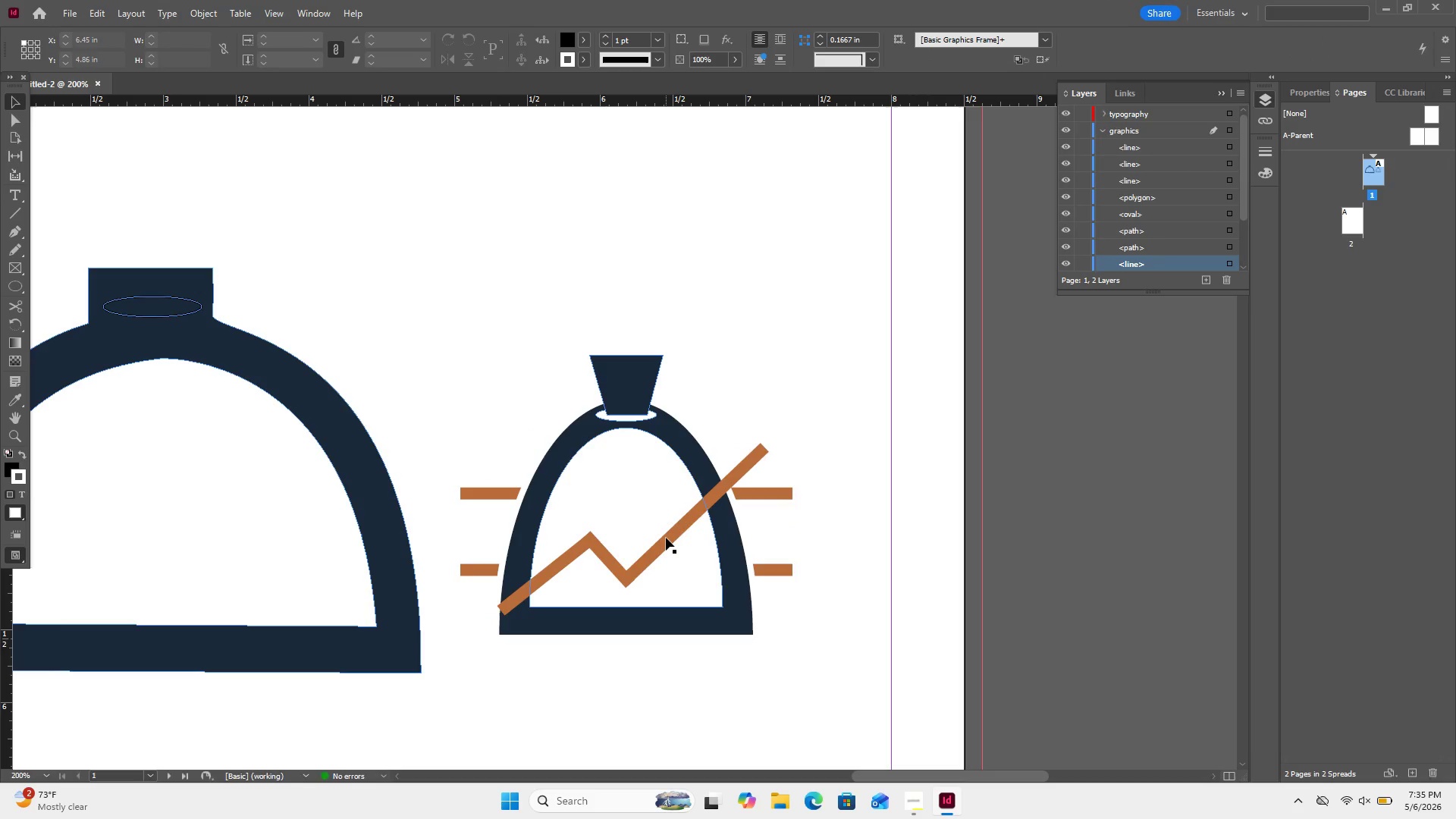 
left_click([667, 538])
 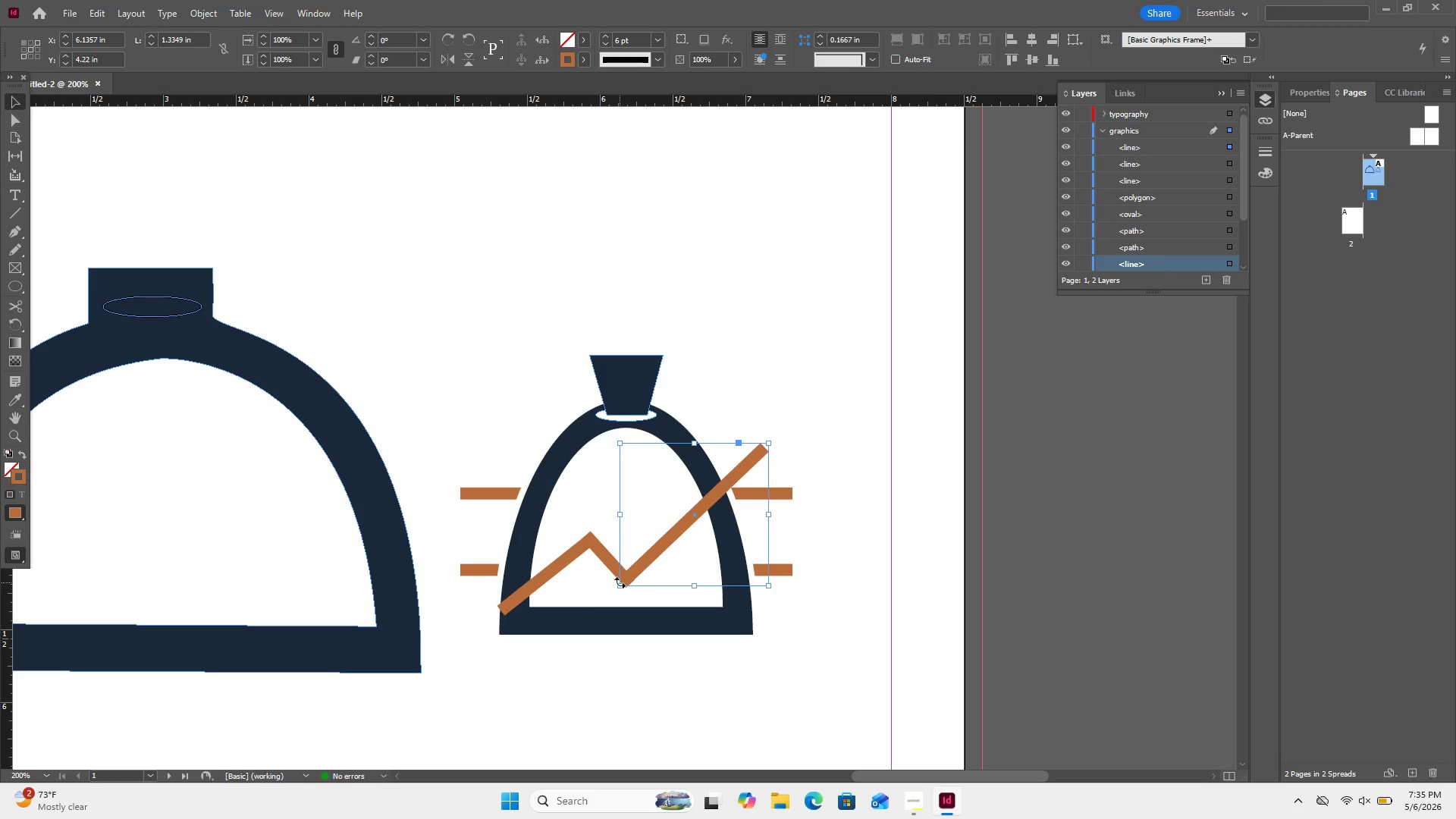 
left_click_drag(start_coordinate=[620, 582], to_coordinate=[621, 576])
 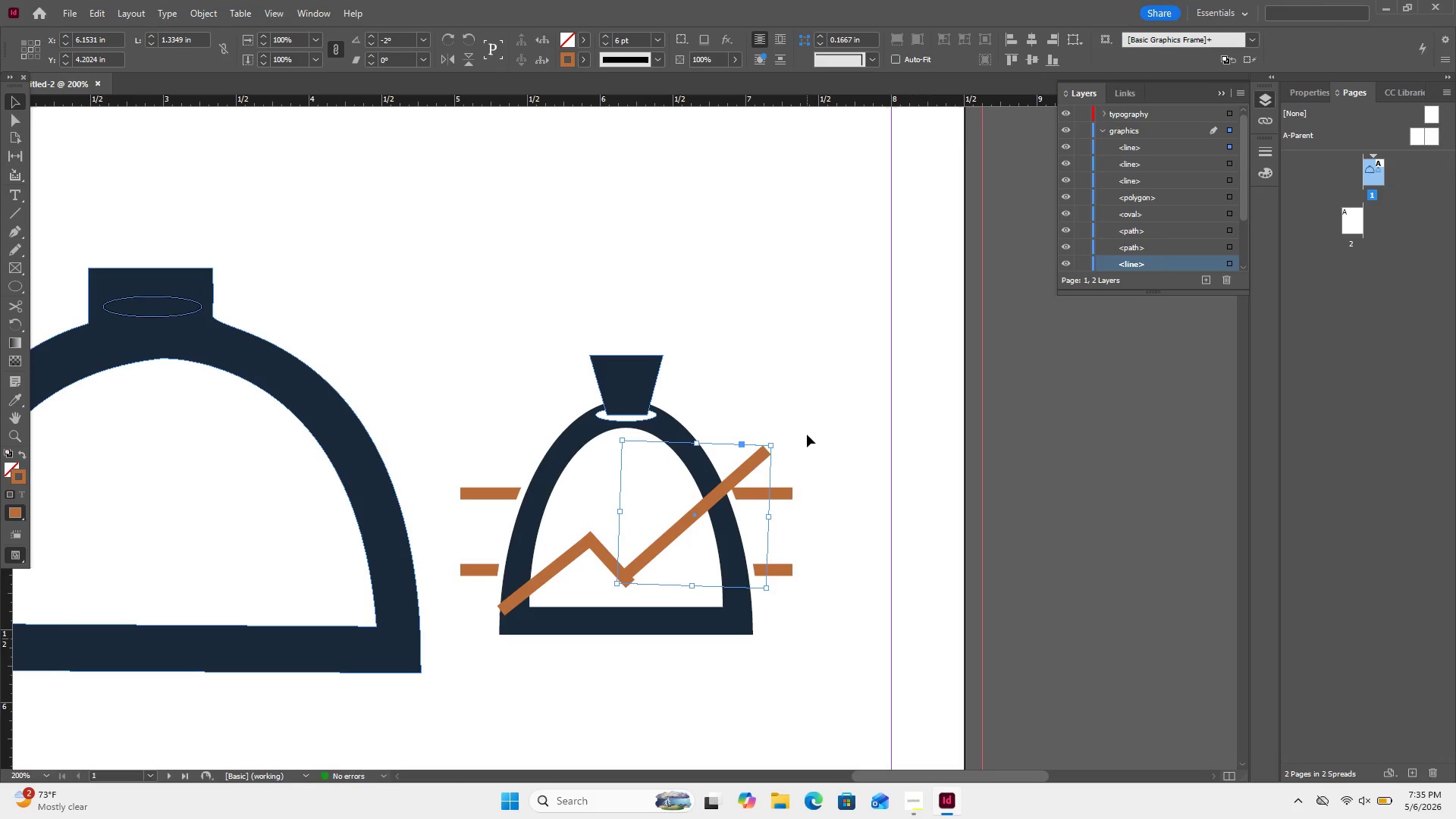 
left_click([807, 435])
 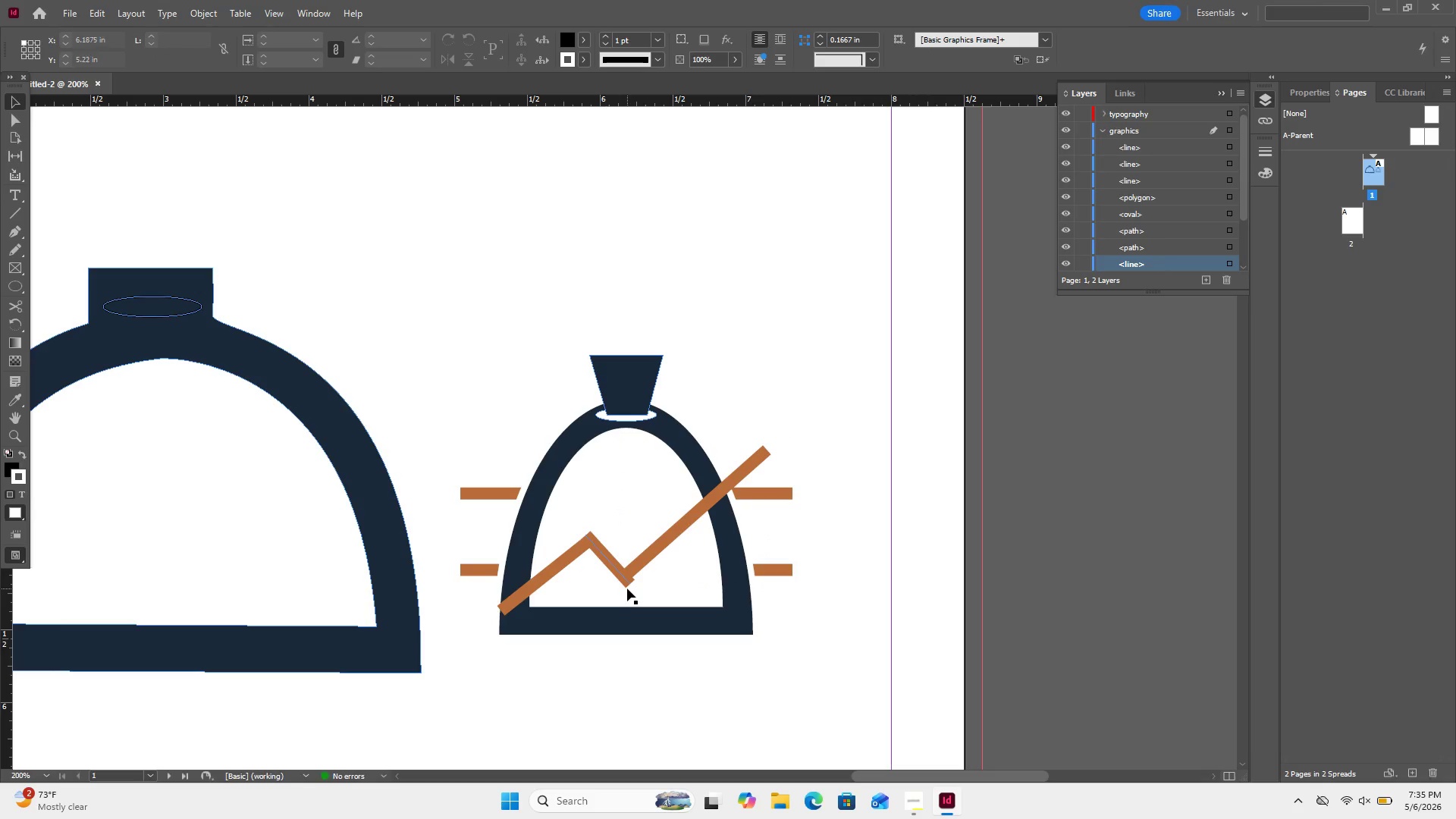 
left_click([627, 585])
 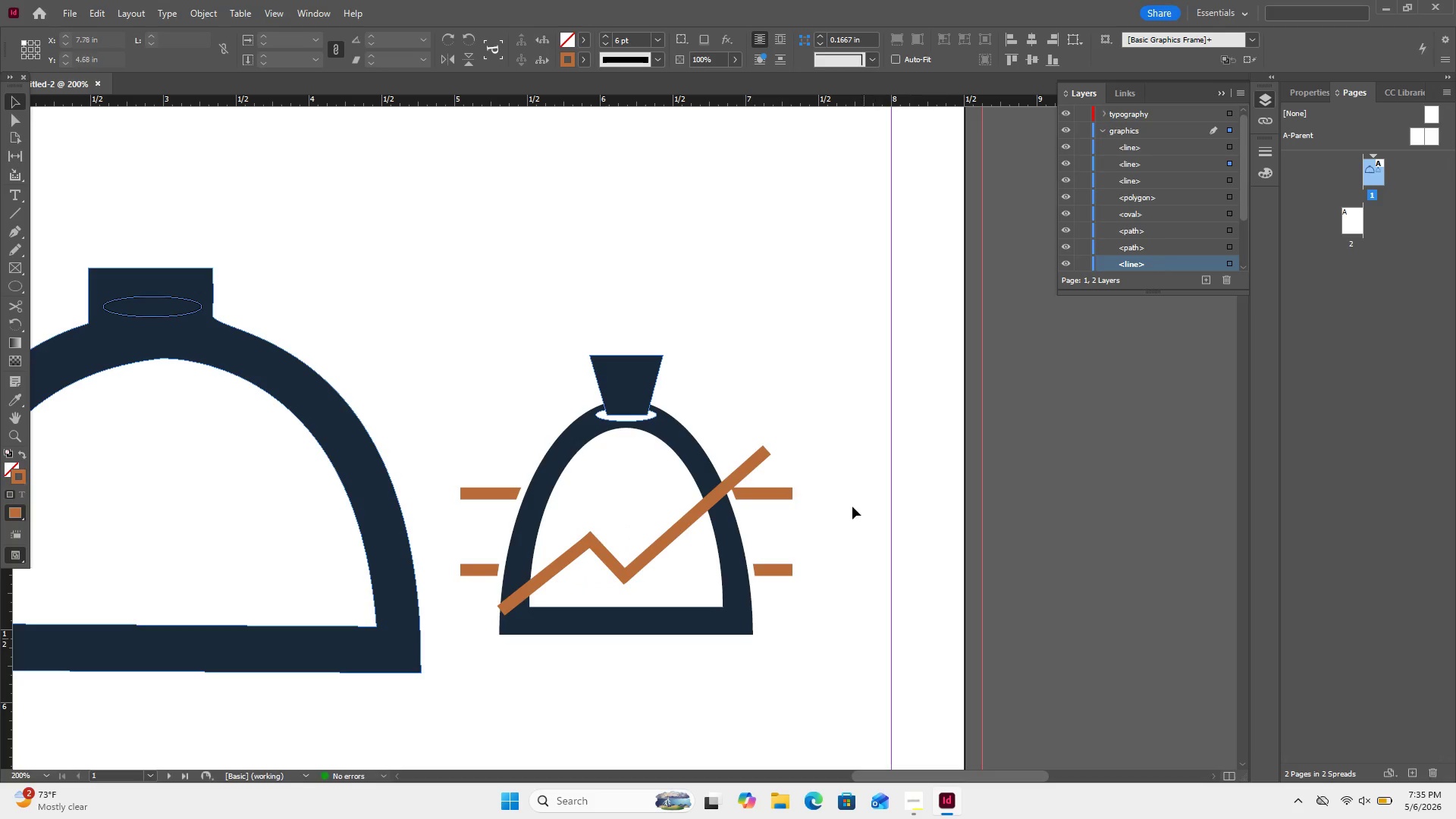 
wait(6.09)
 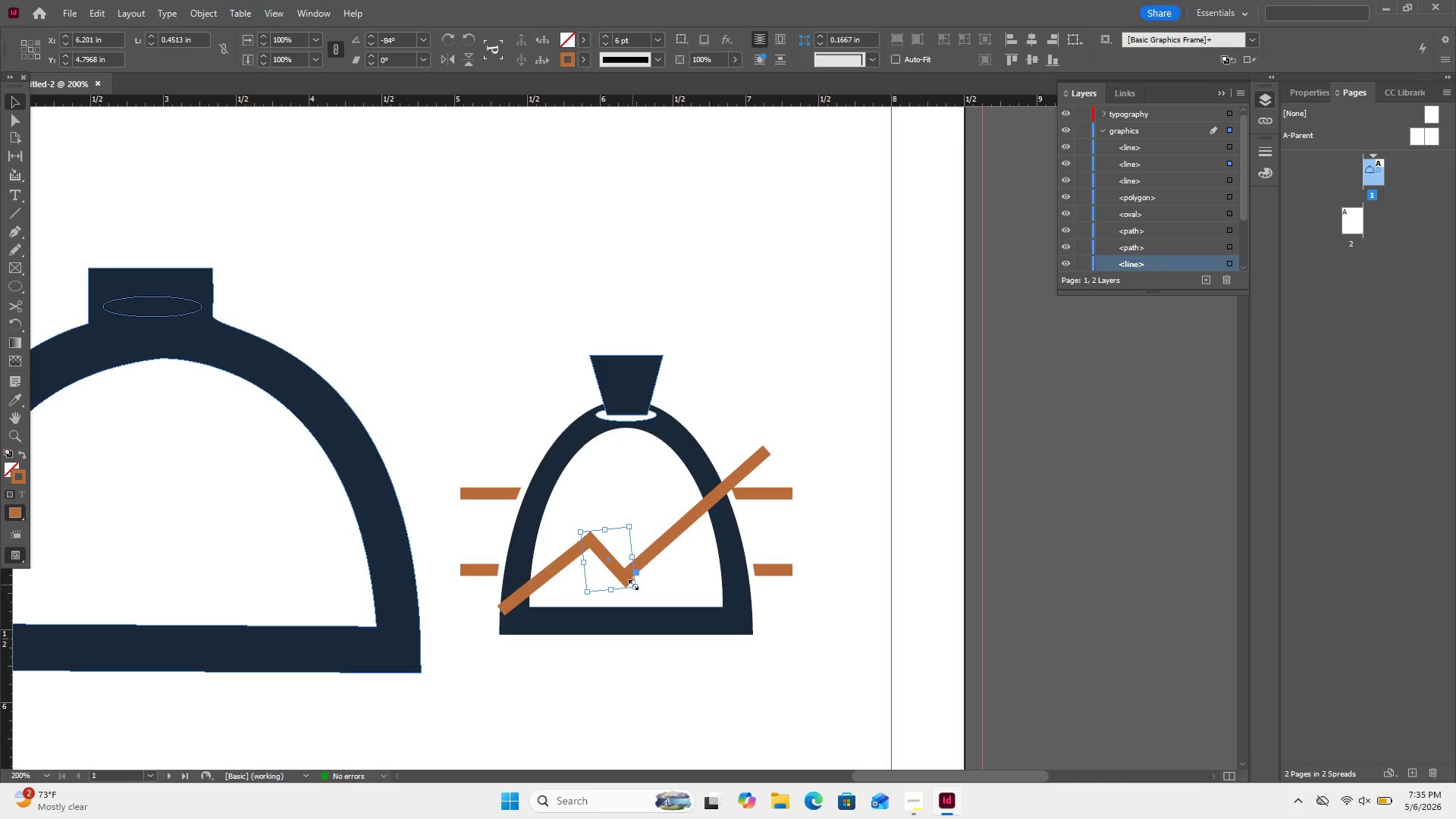 
left_click([758, 457])
 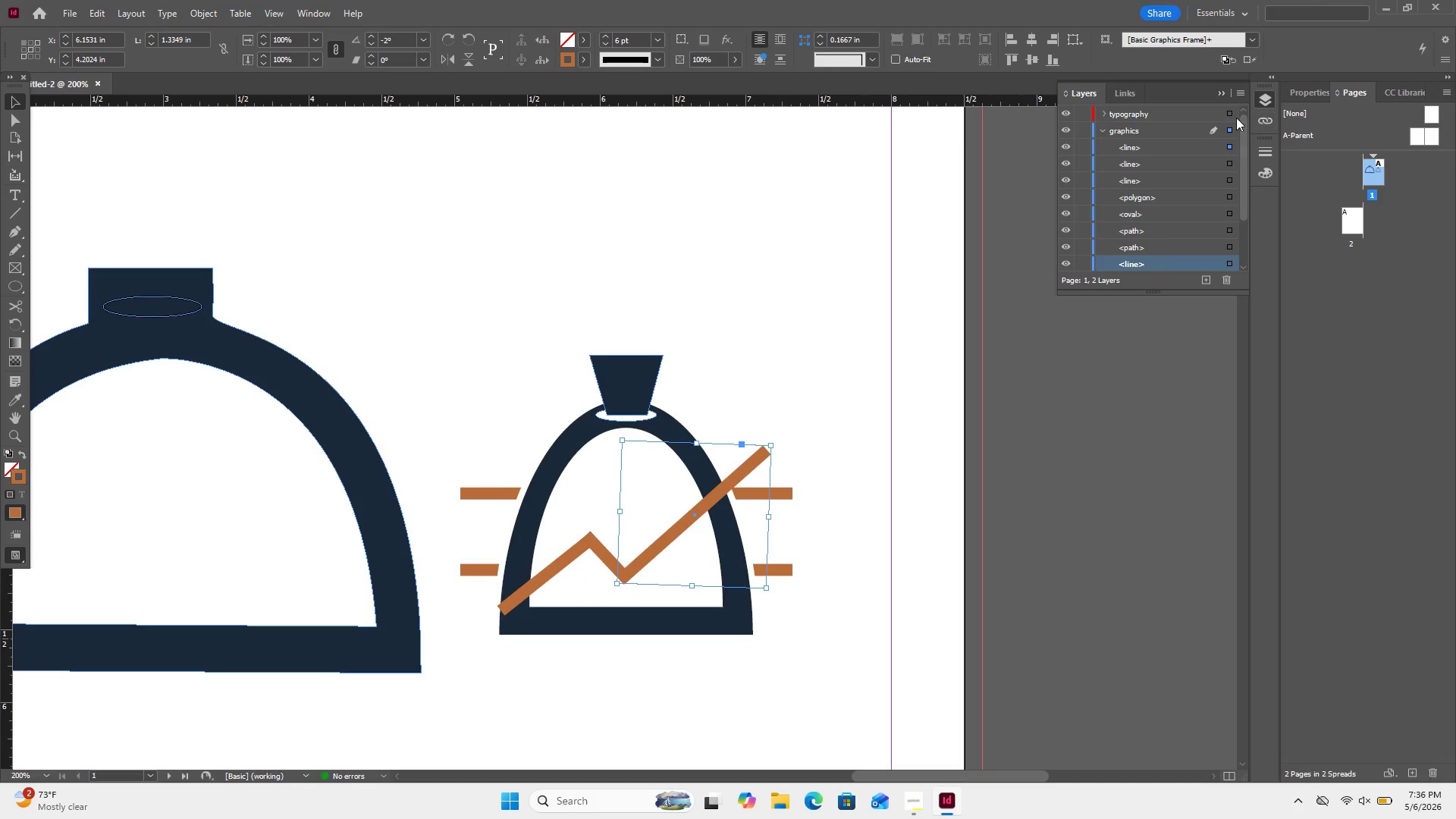 
left_click([1215, 94])
 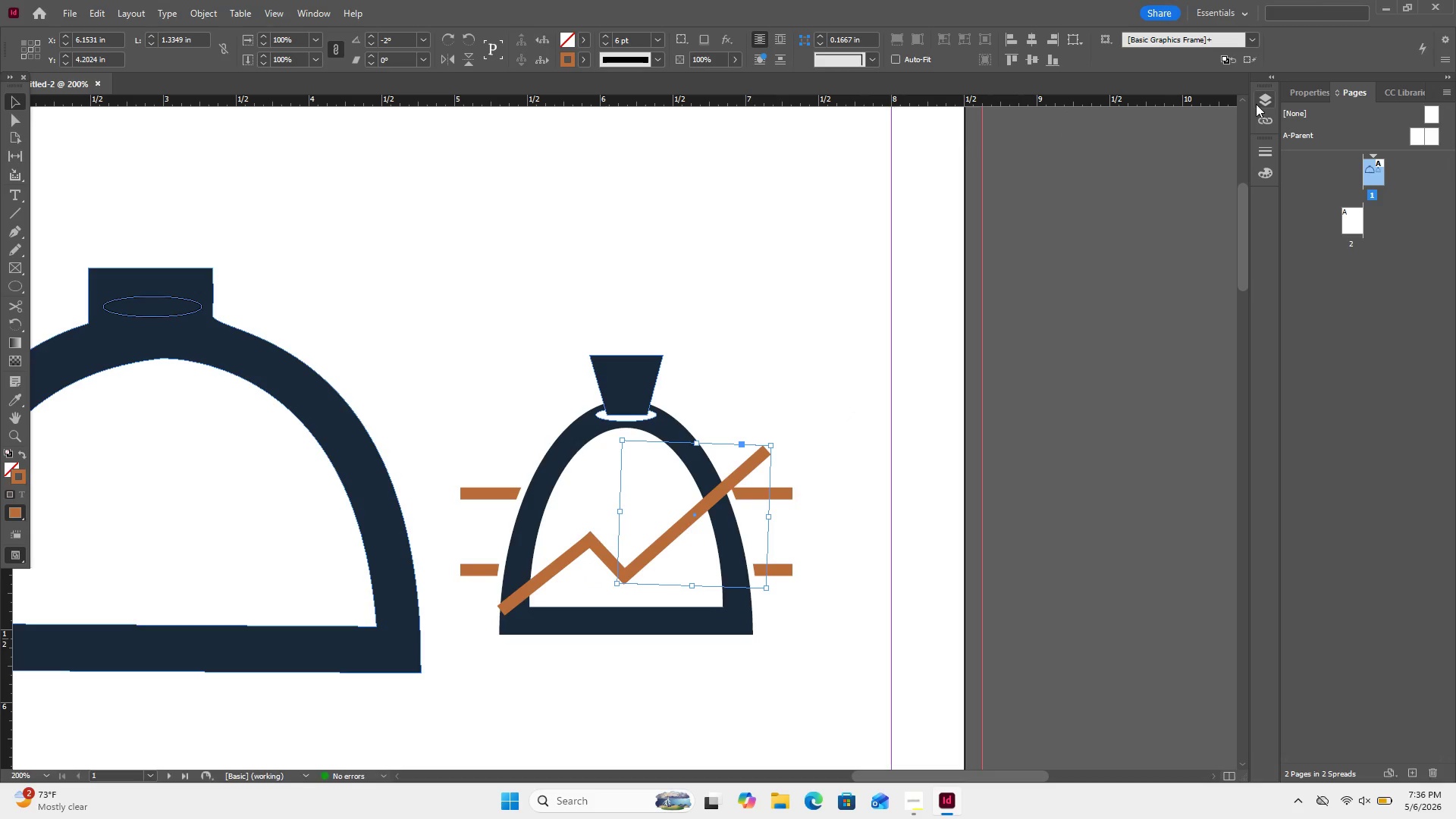 
left_click([1256, 104])
 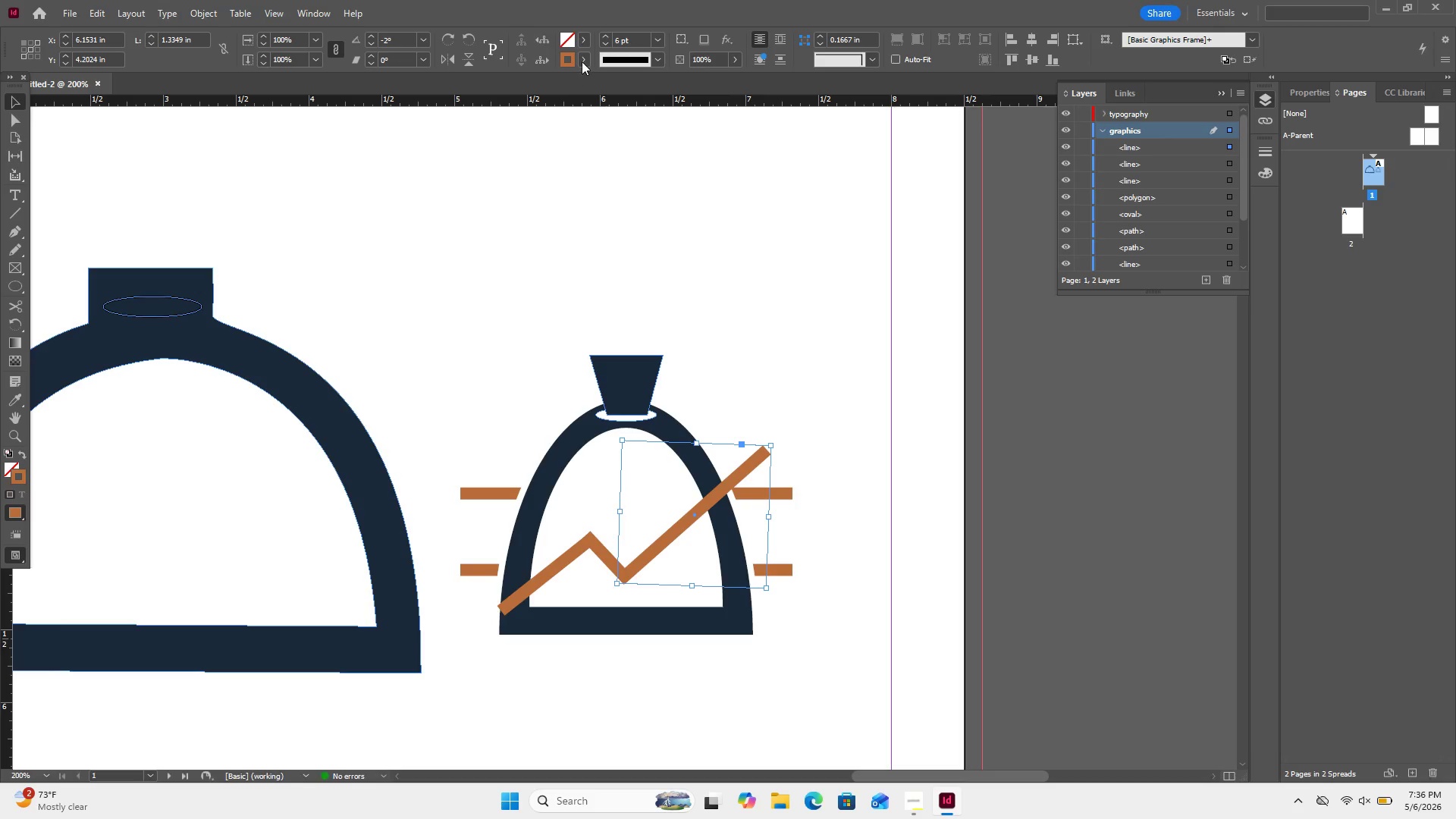 
left_click([583, 60])
 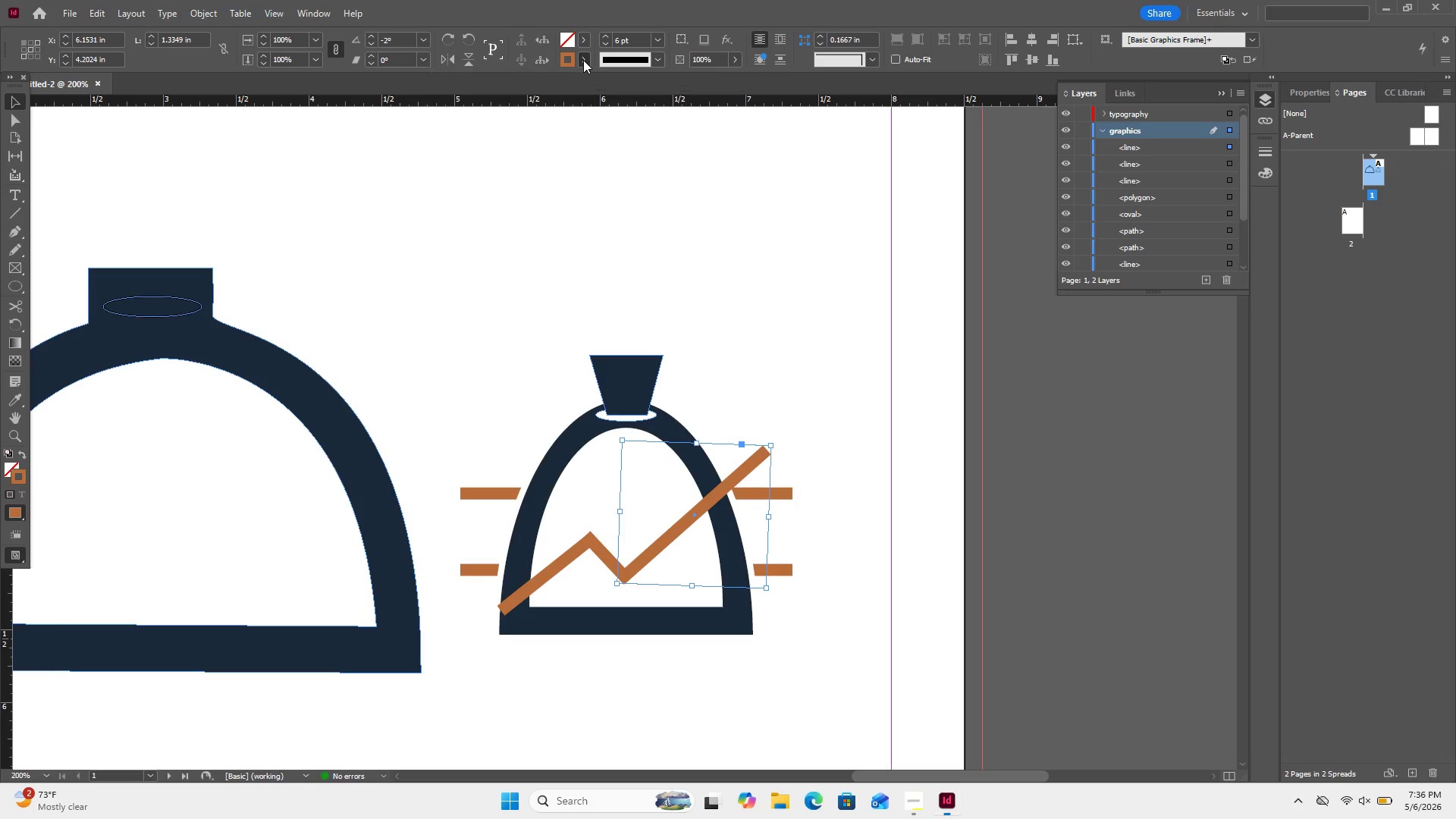 
double_click([583, 60])
 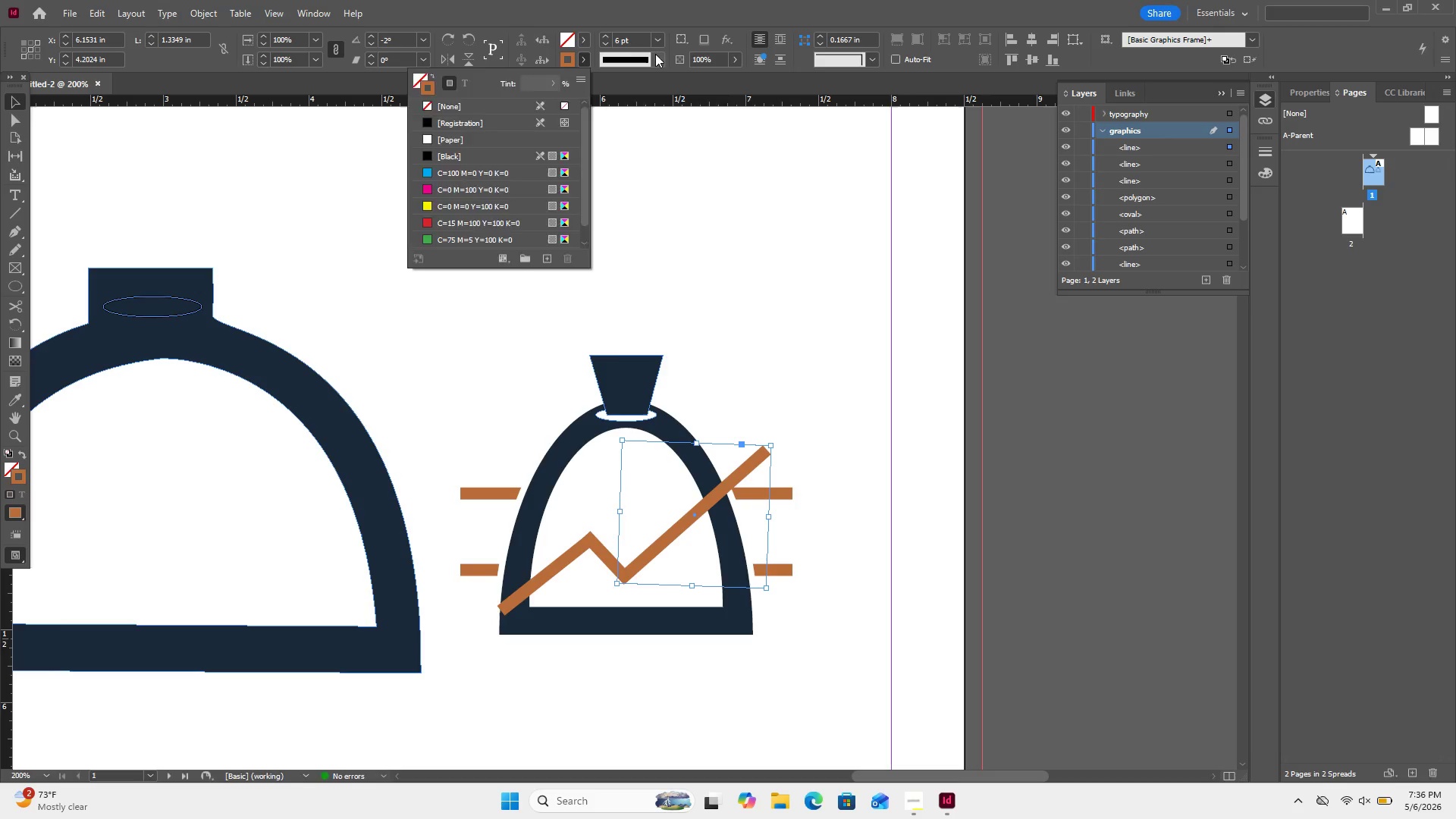 
left_click([655, 54])
 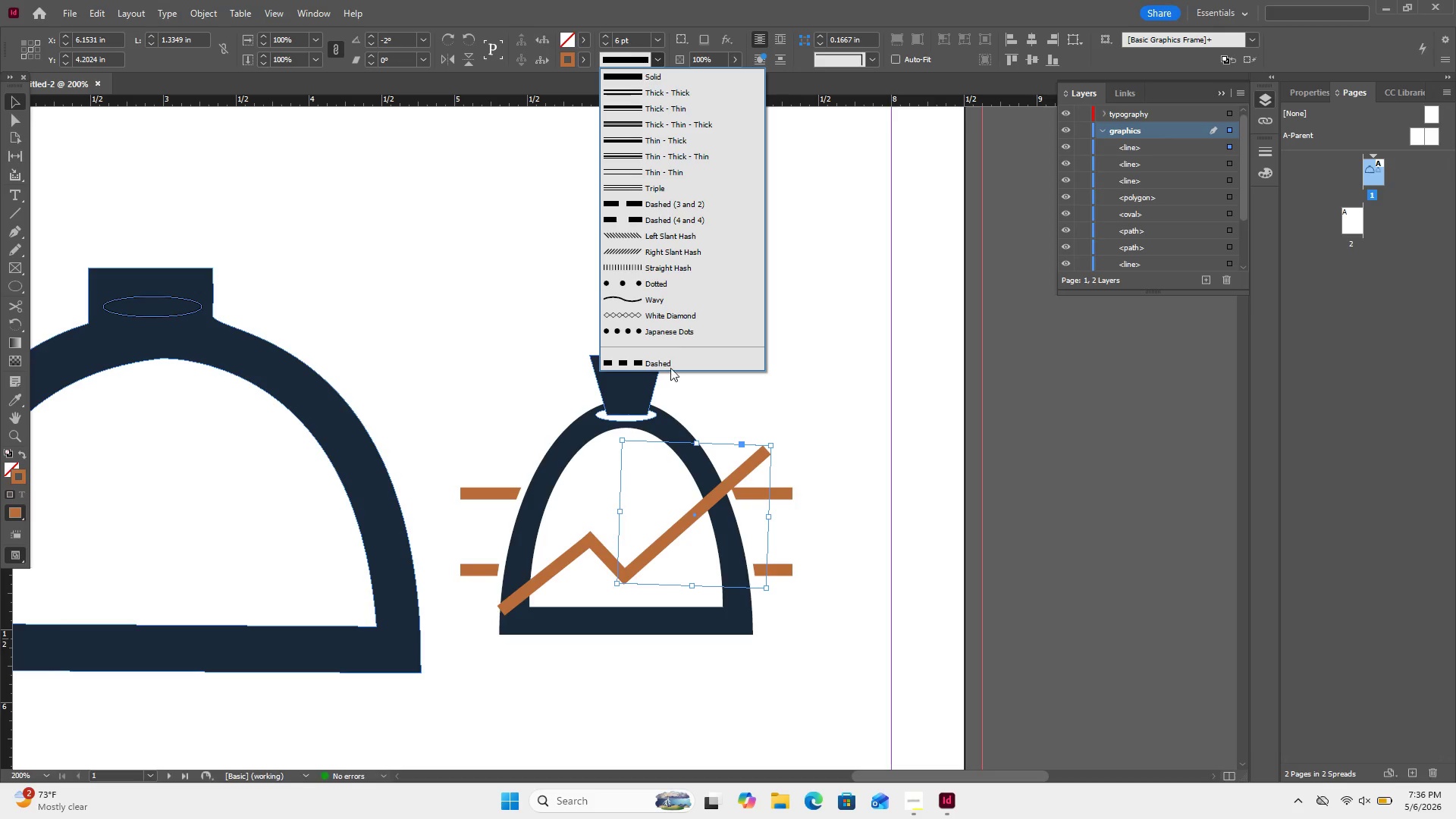 
wait(5.03)
 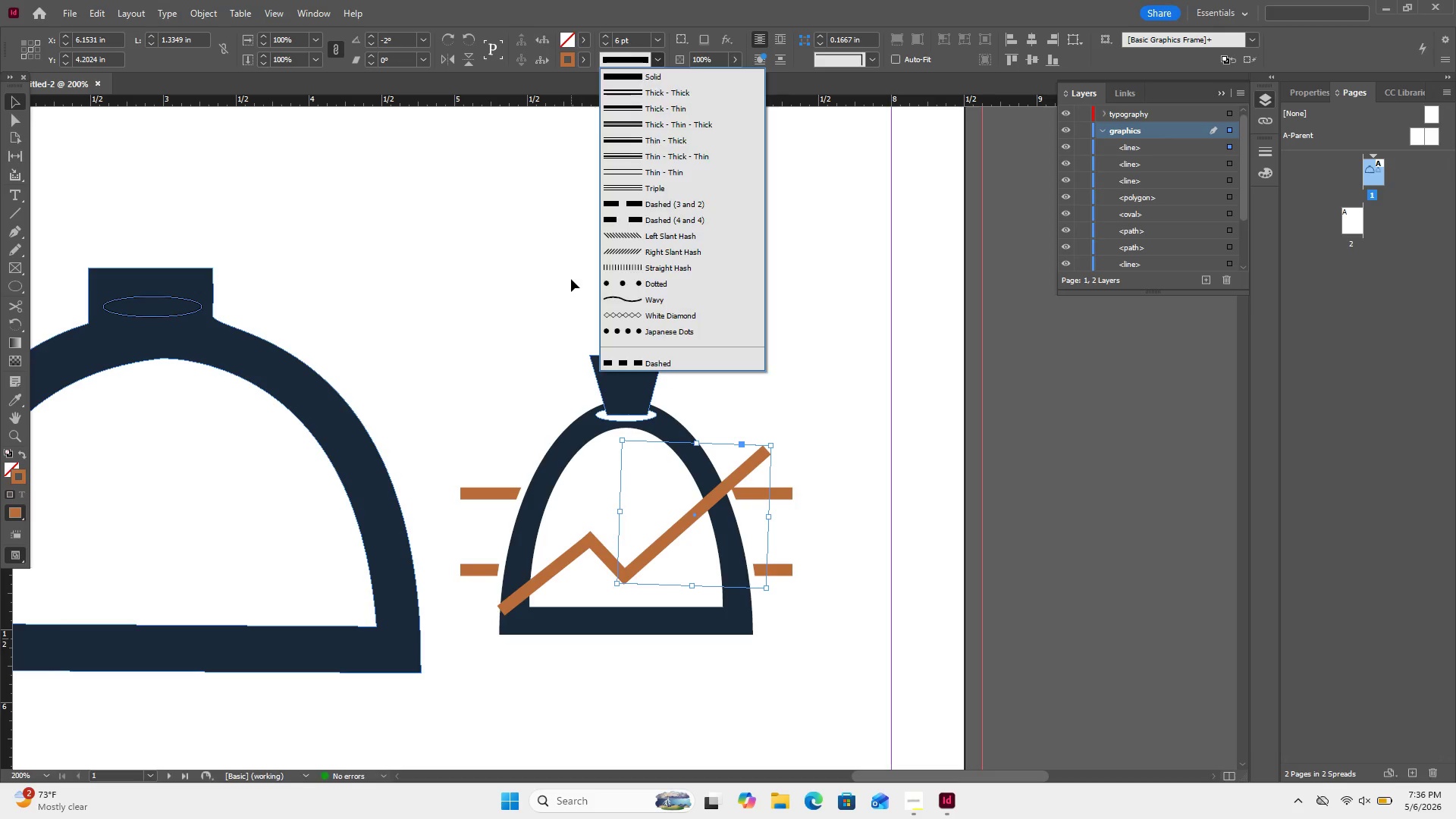 
left_click([571, 279])
 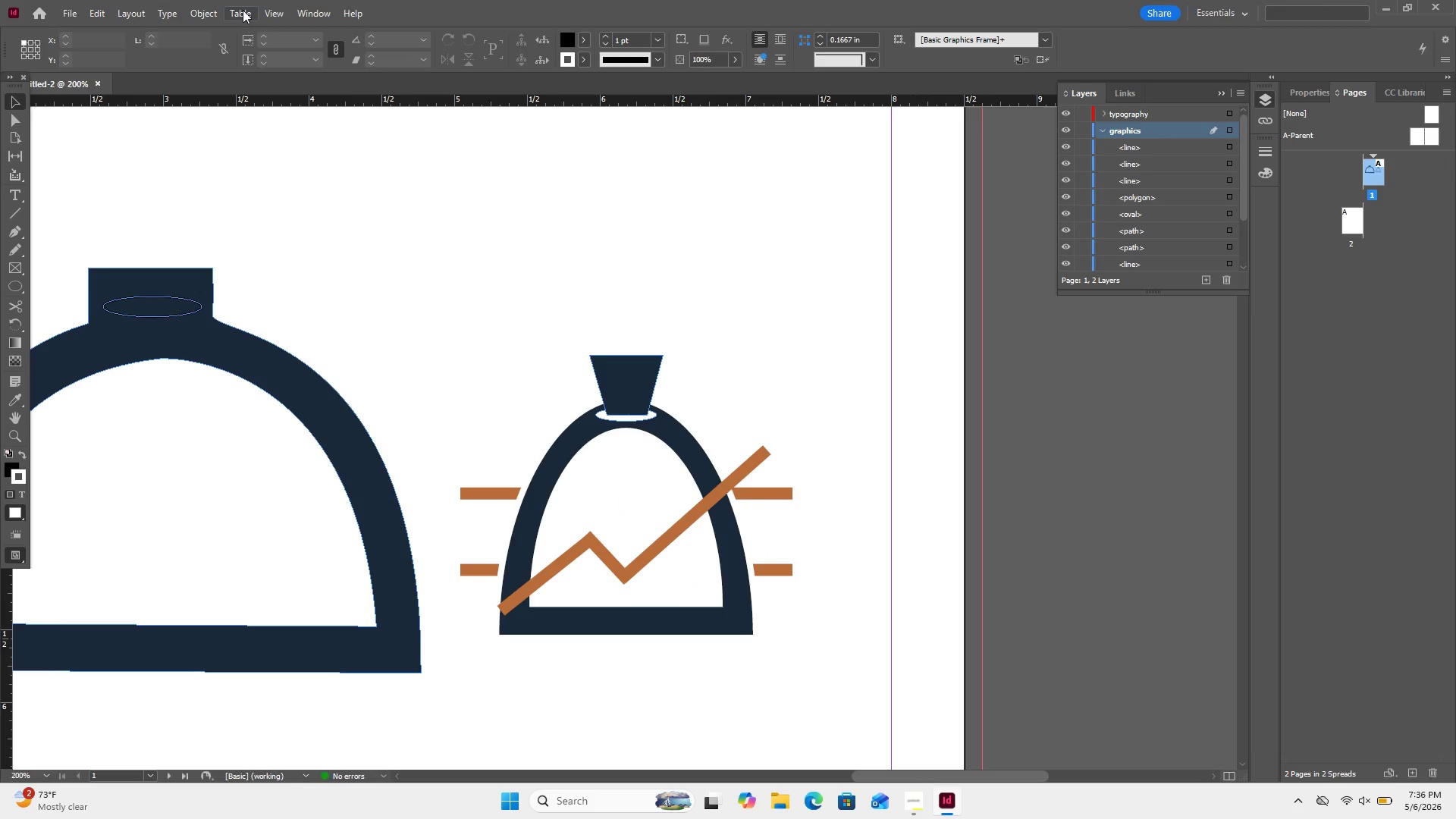 
scroll: coordinate [682, 285], scroll_direction: up, amount: 6.0
 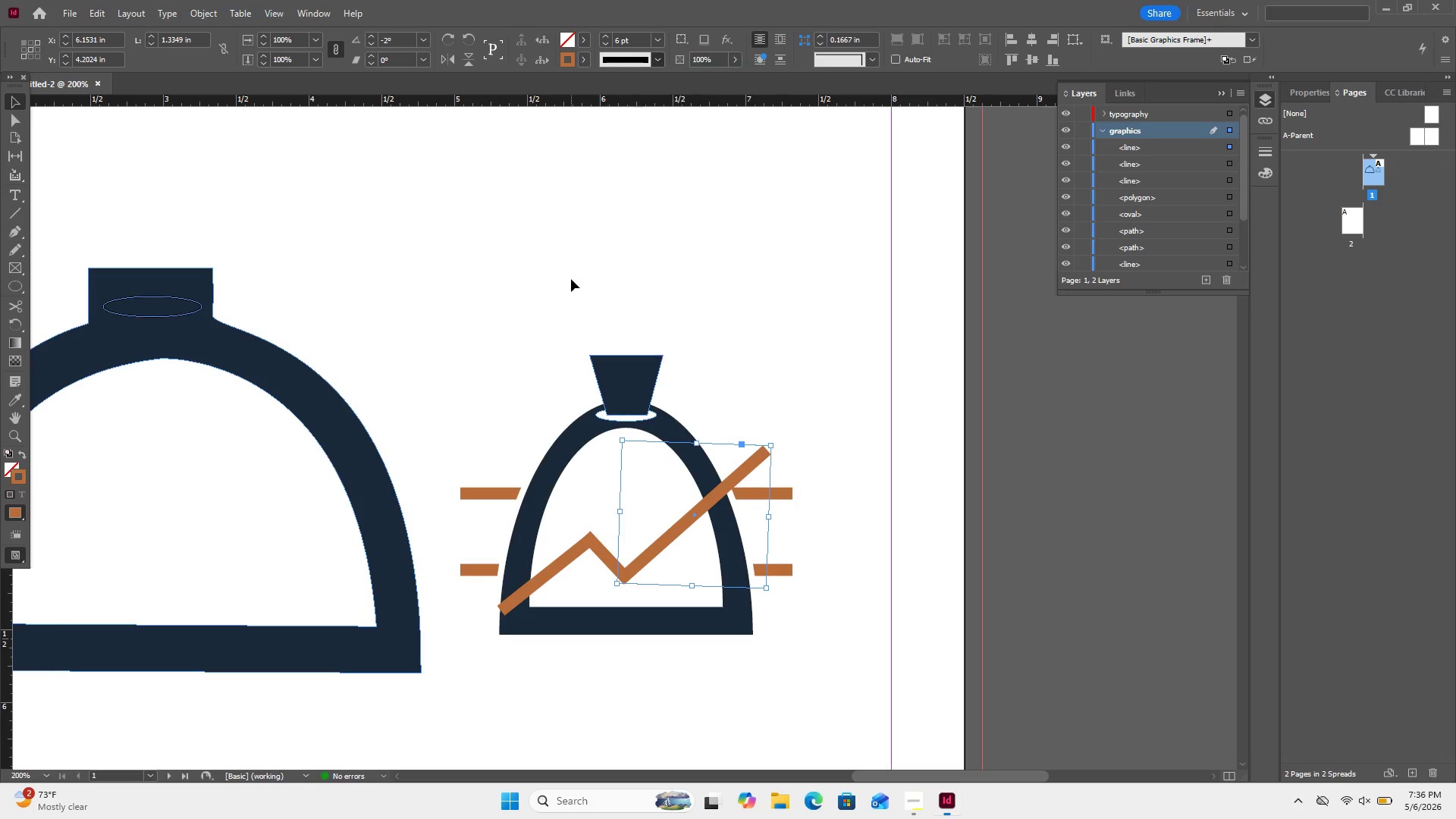 
left_click([243, 10])
 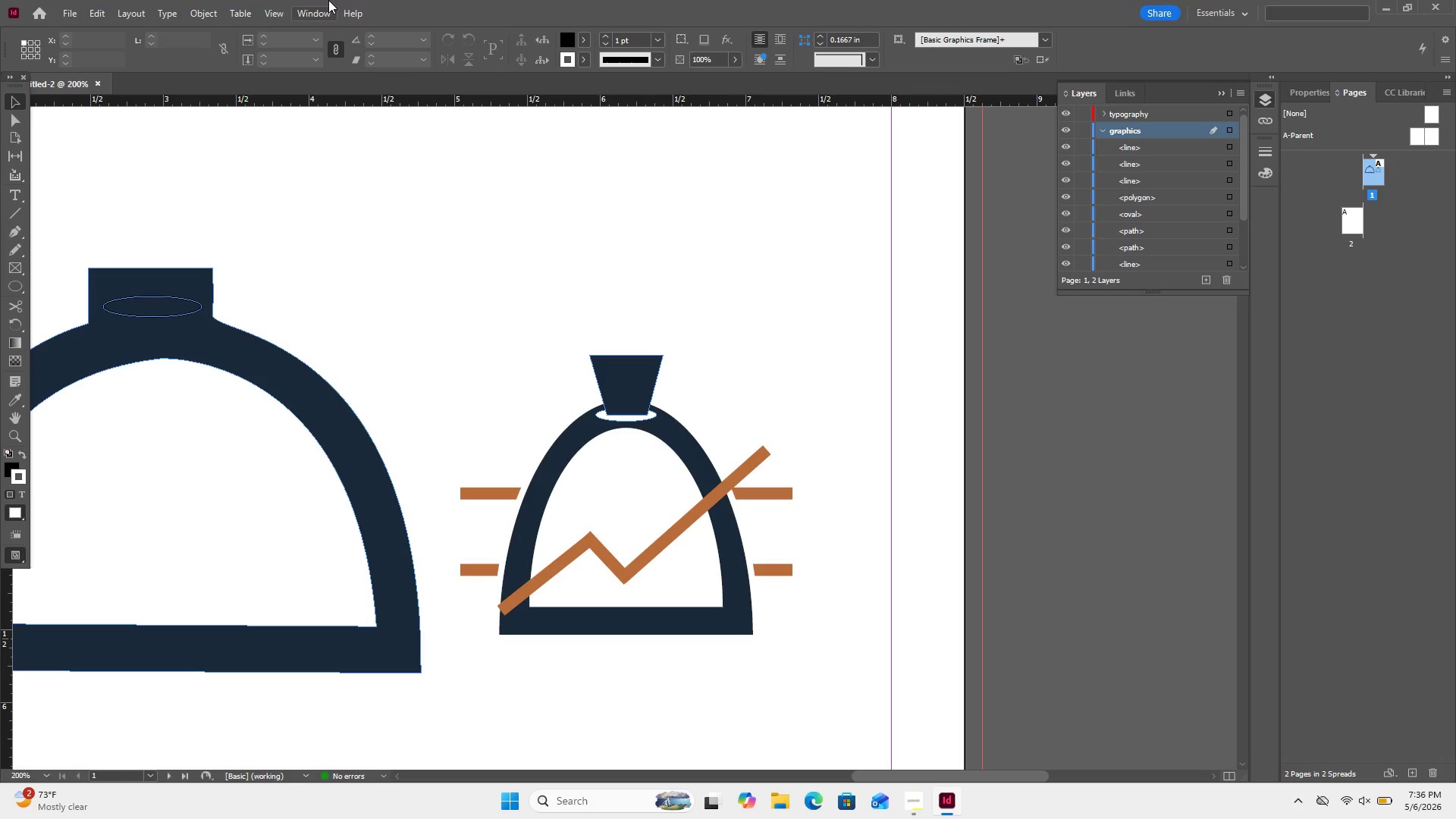 
left_click_drag(start_coordinate=[329, 1], to_coordinate=[322, 5])
 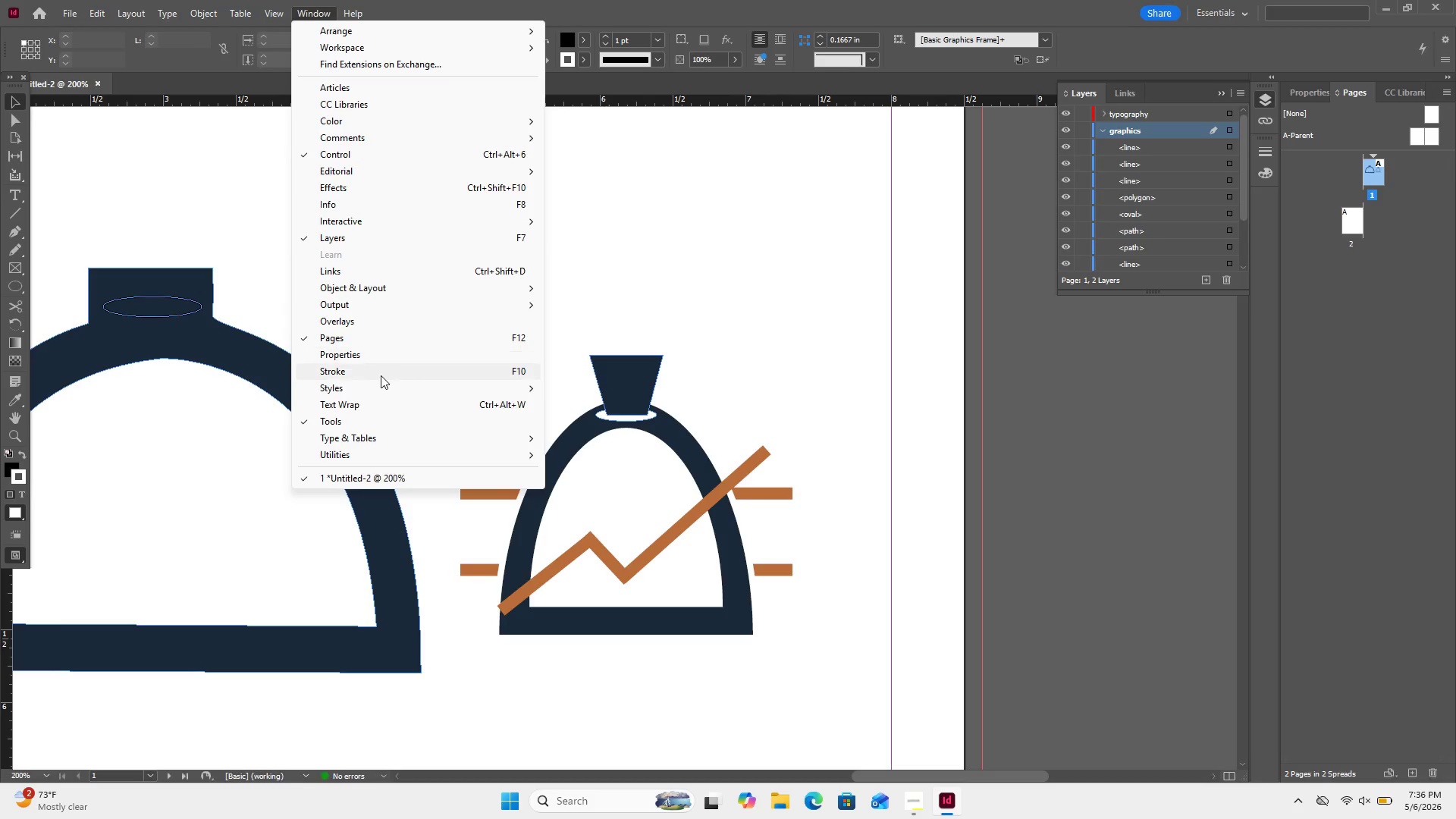 
left_click([380, 377])
 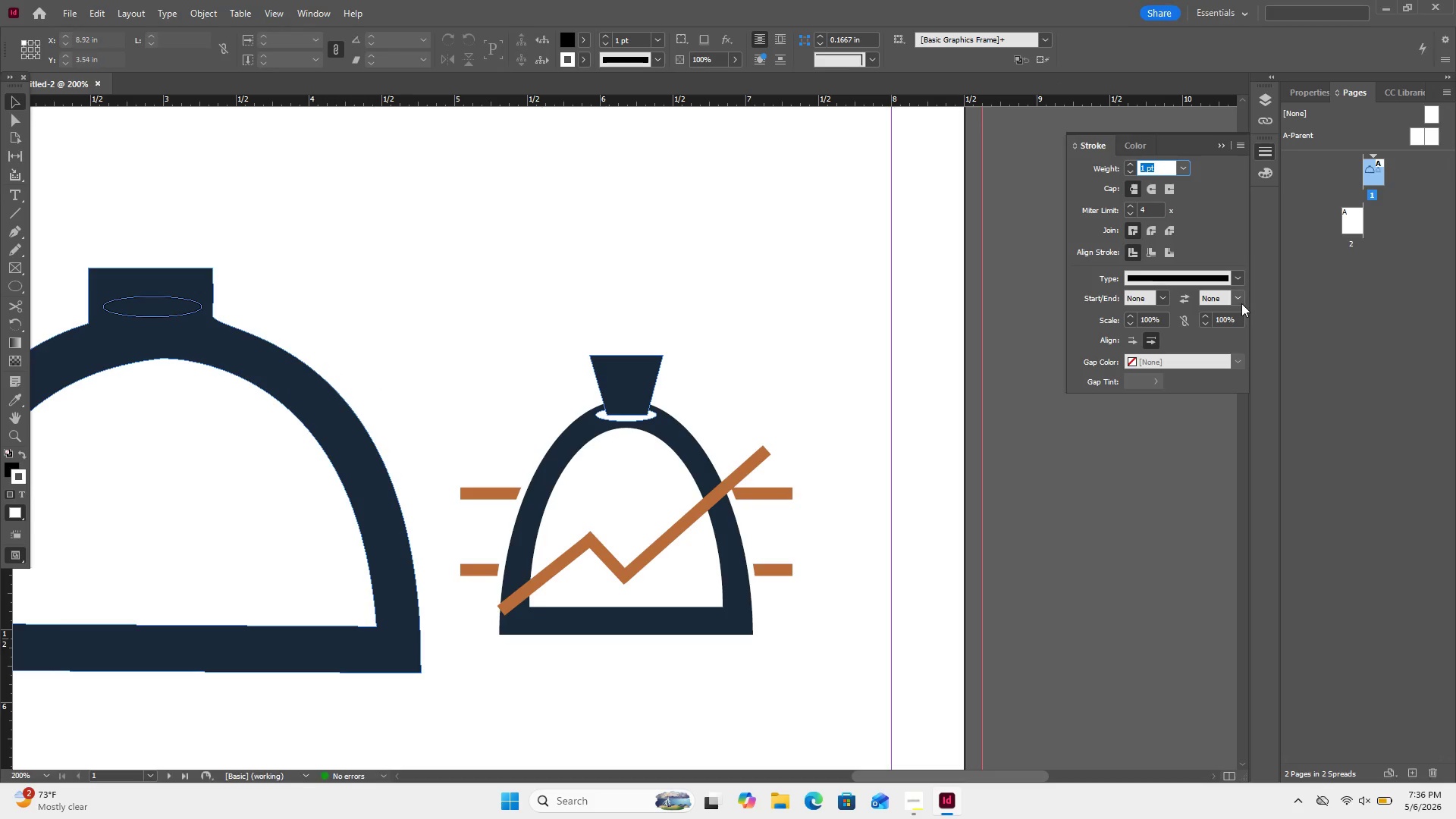 
left_click([1235, 296])
 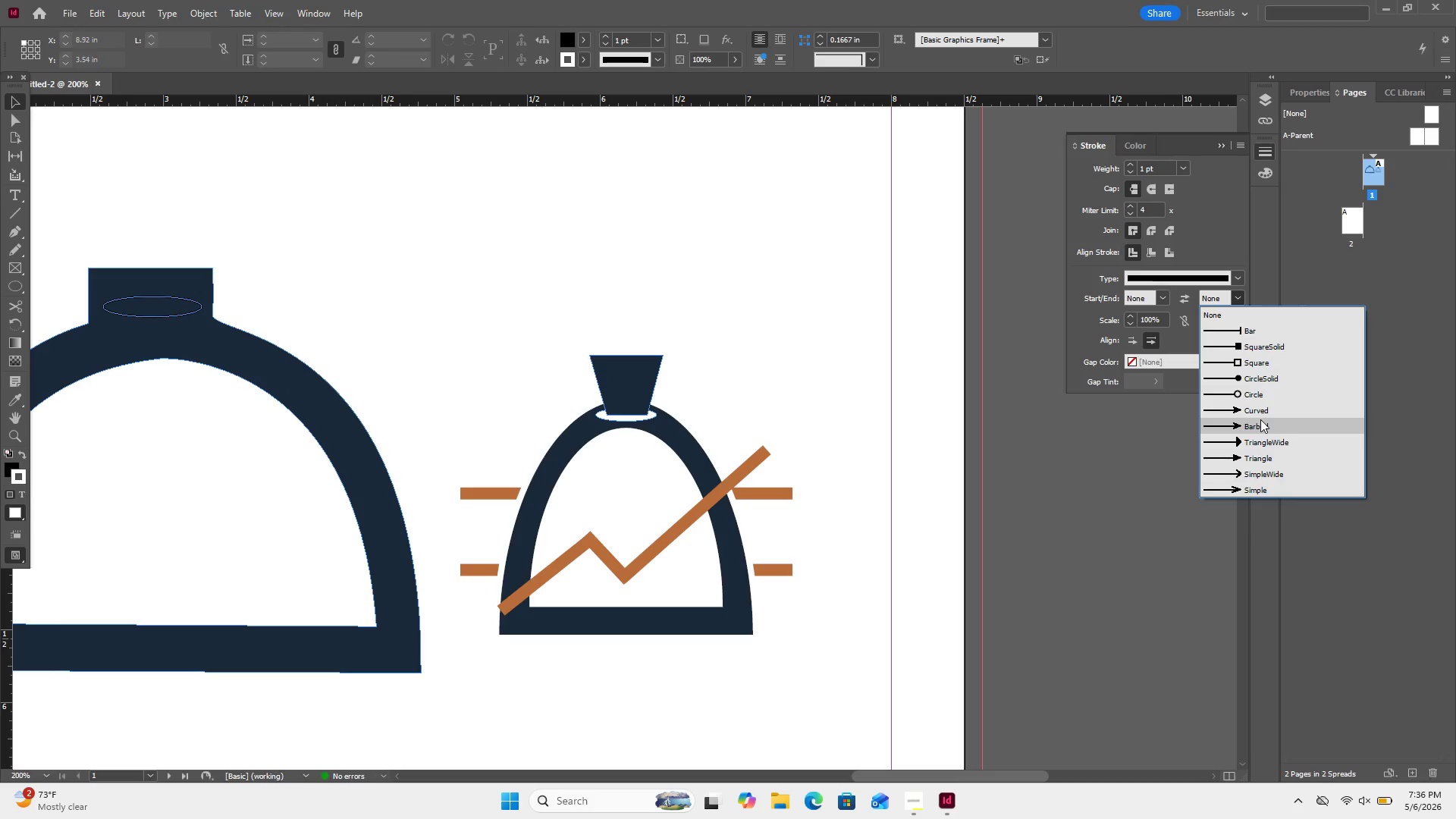 
left_click([1259, 416])
 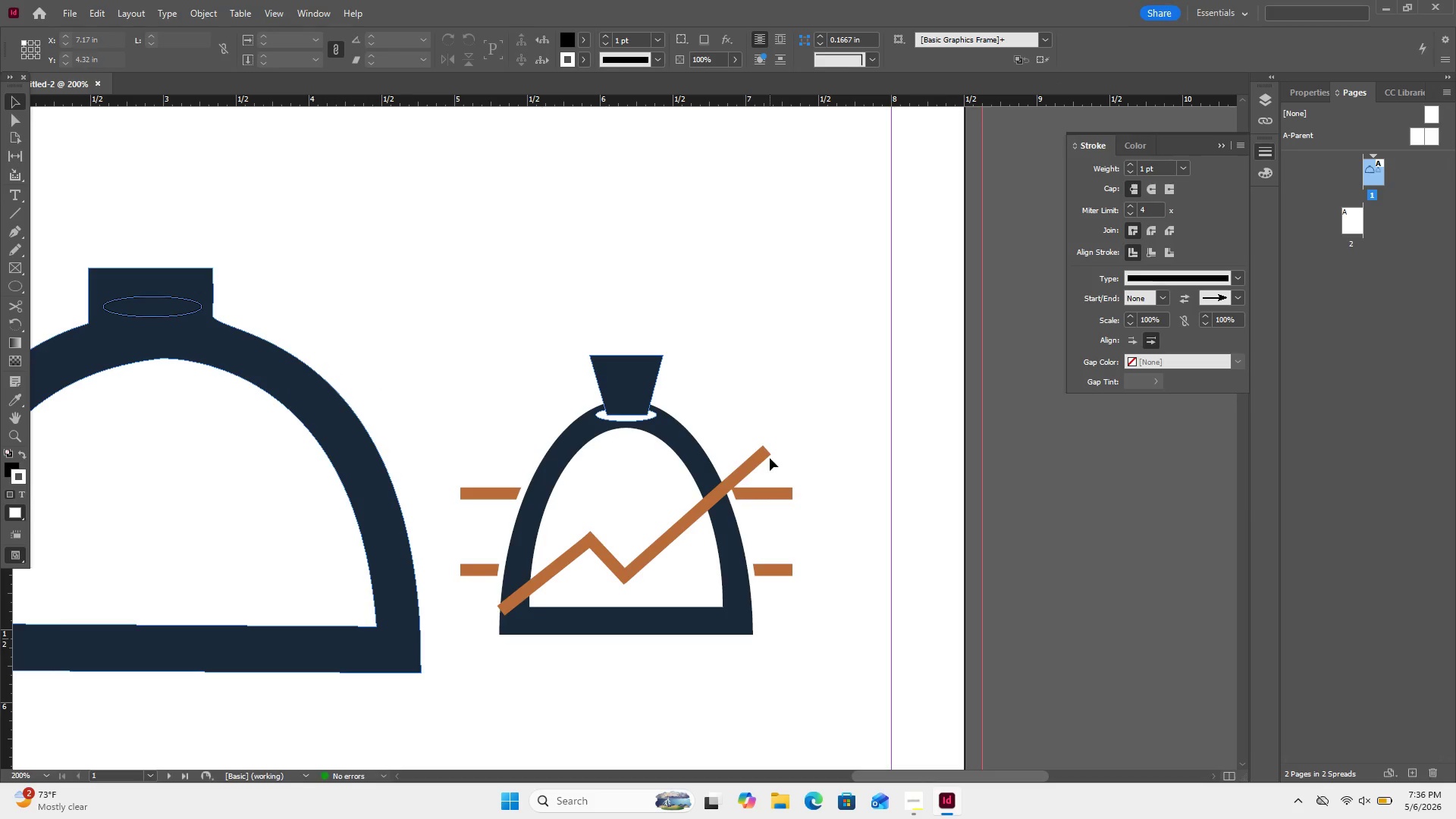 
double_click([745, 460])
 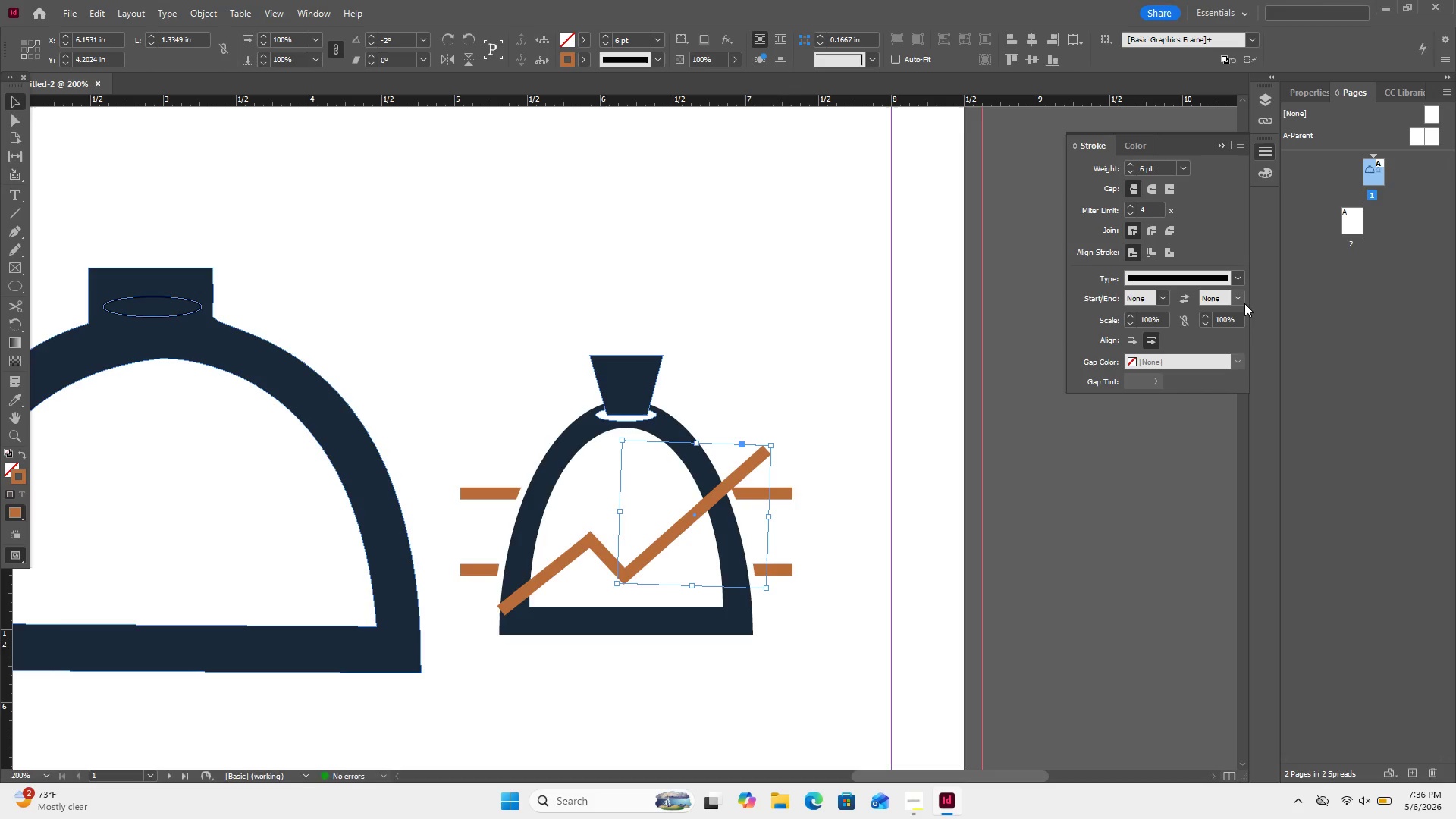 
left_click([1236, 295])
 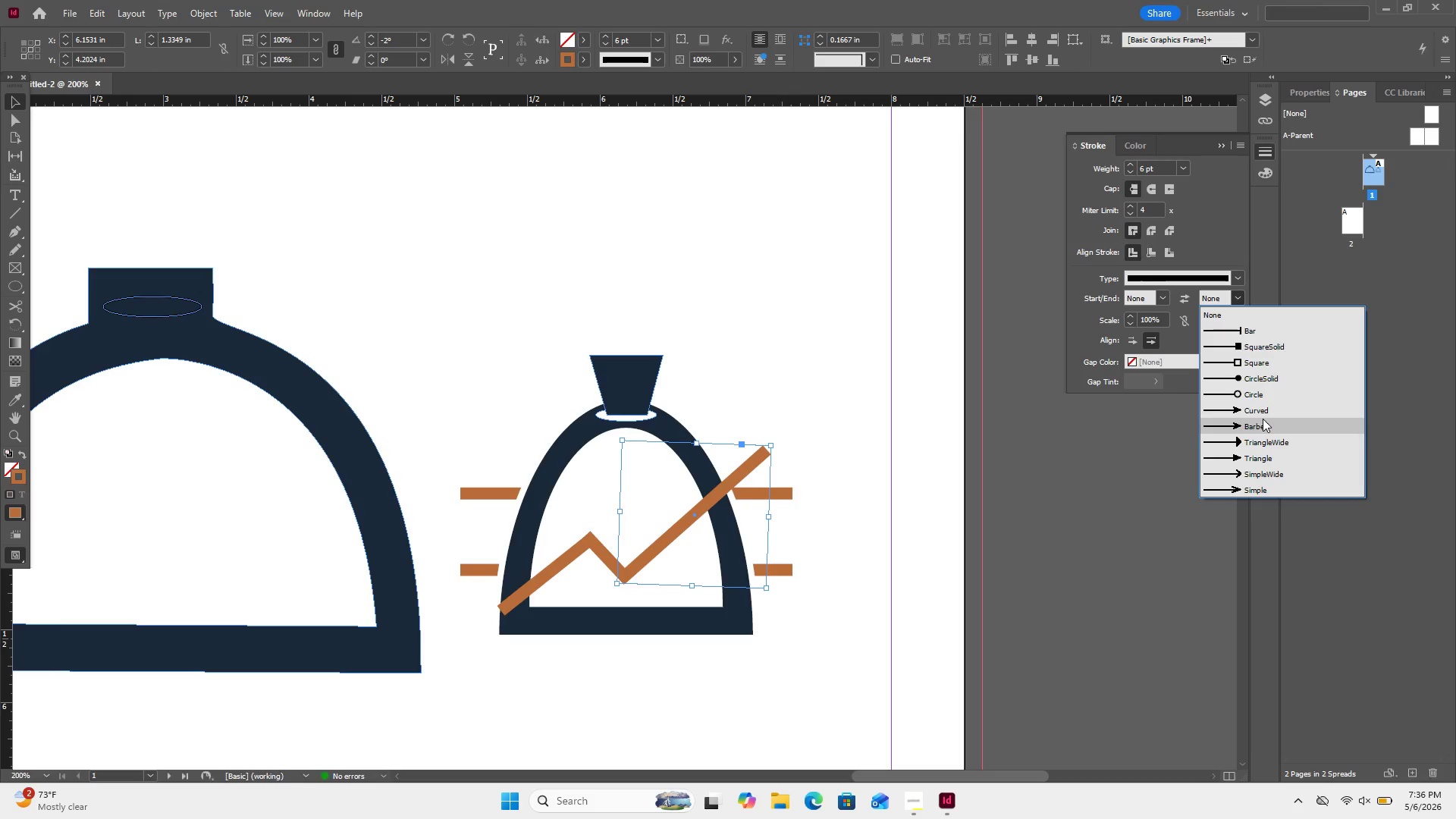 
left_click([1263, 410])
 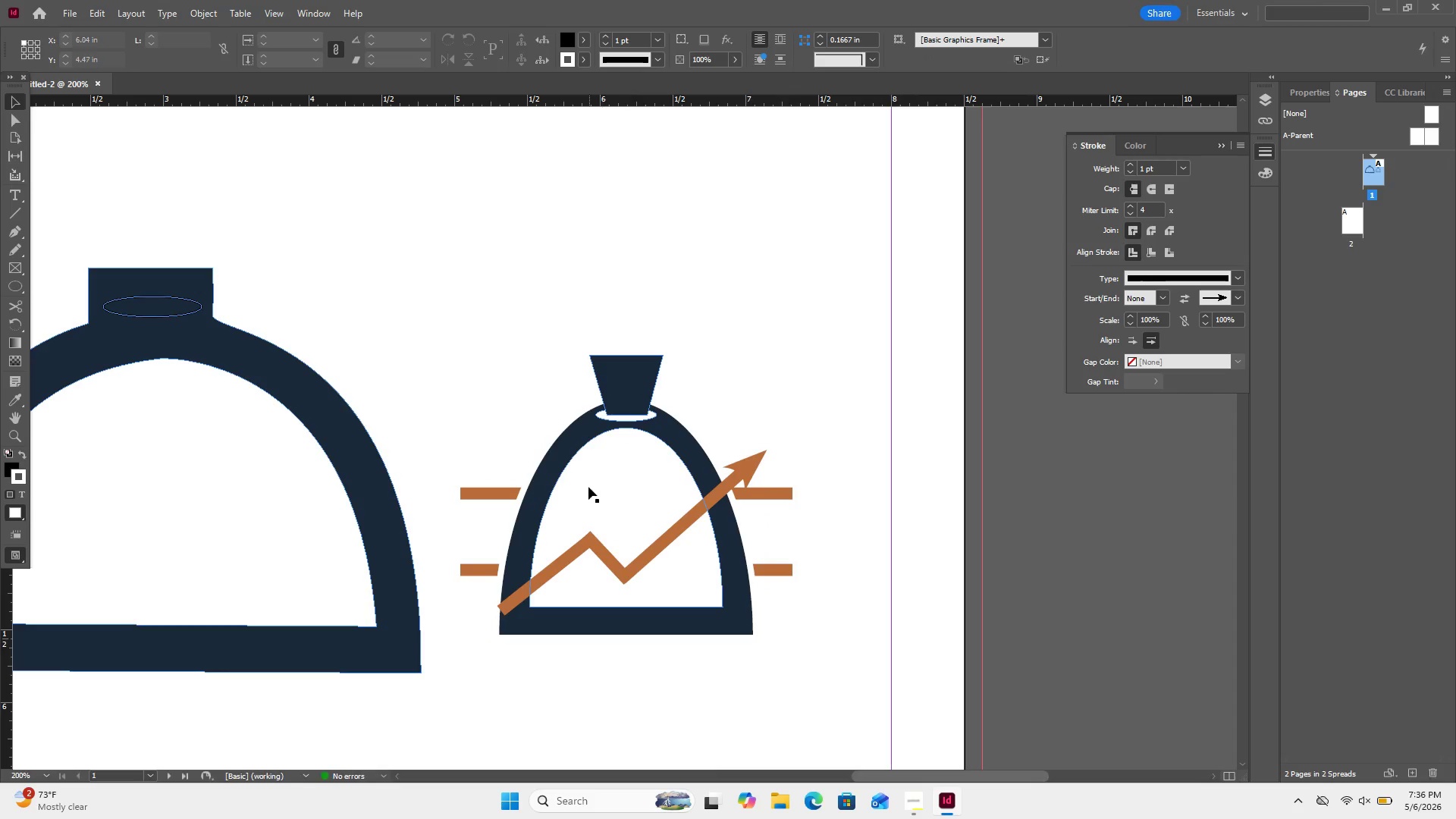 
wait(5.56)
 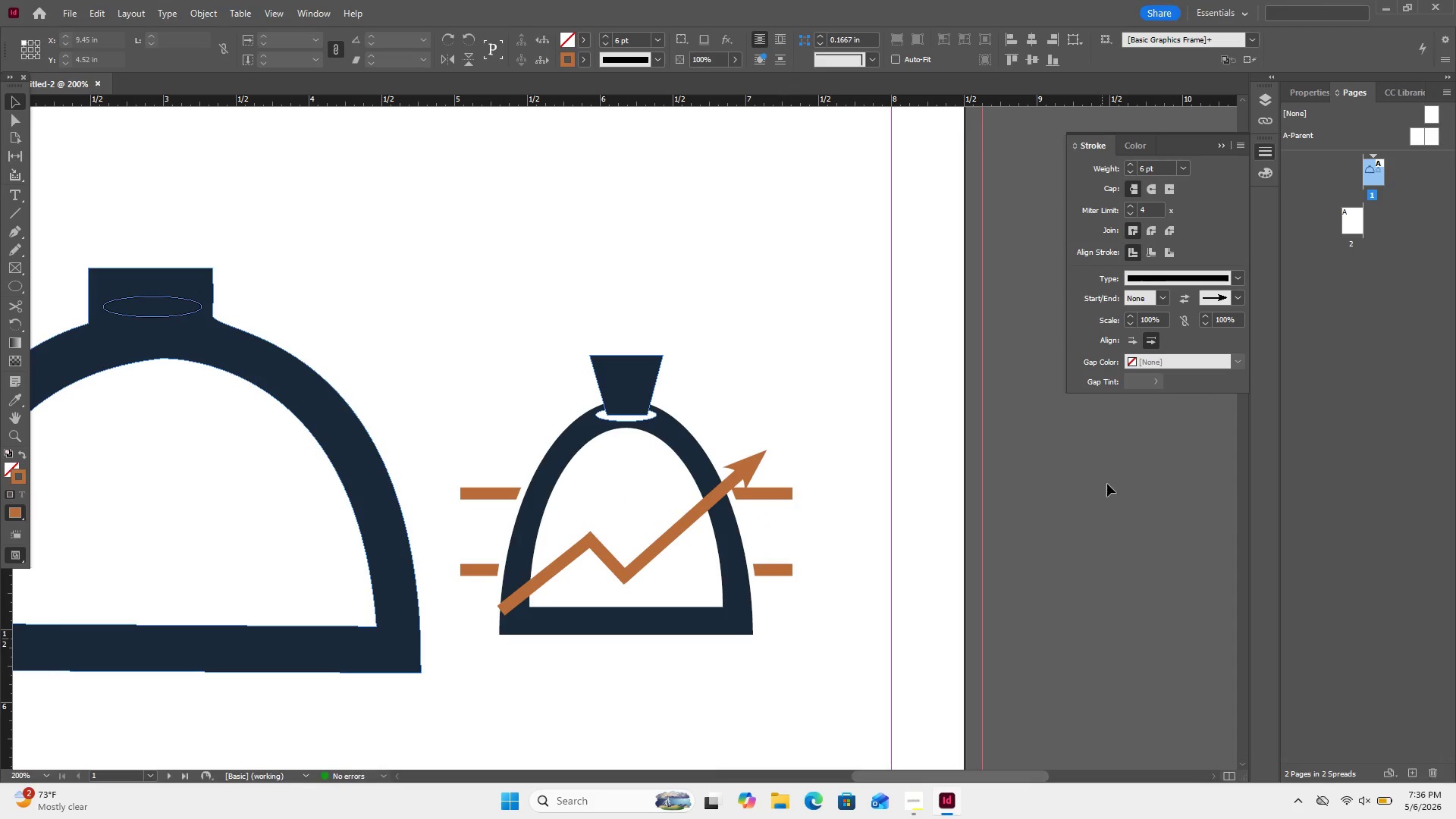 
left_click([569, 526])
 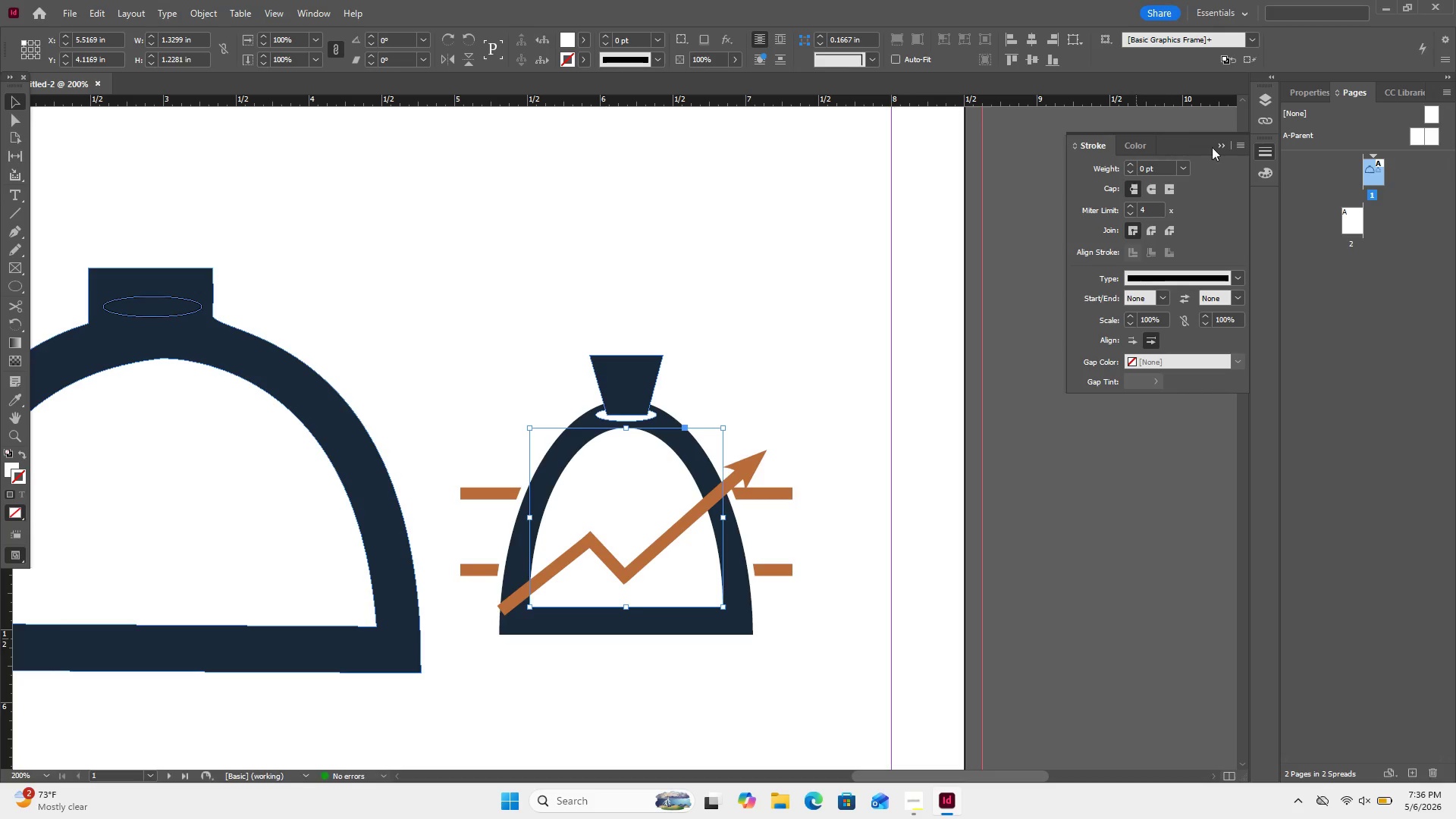 
left_click([1263, 102])
 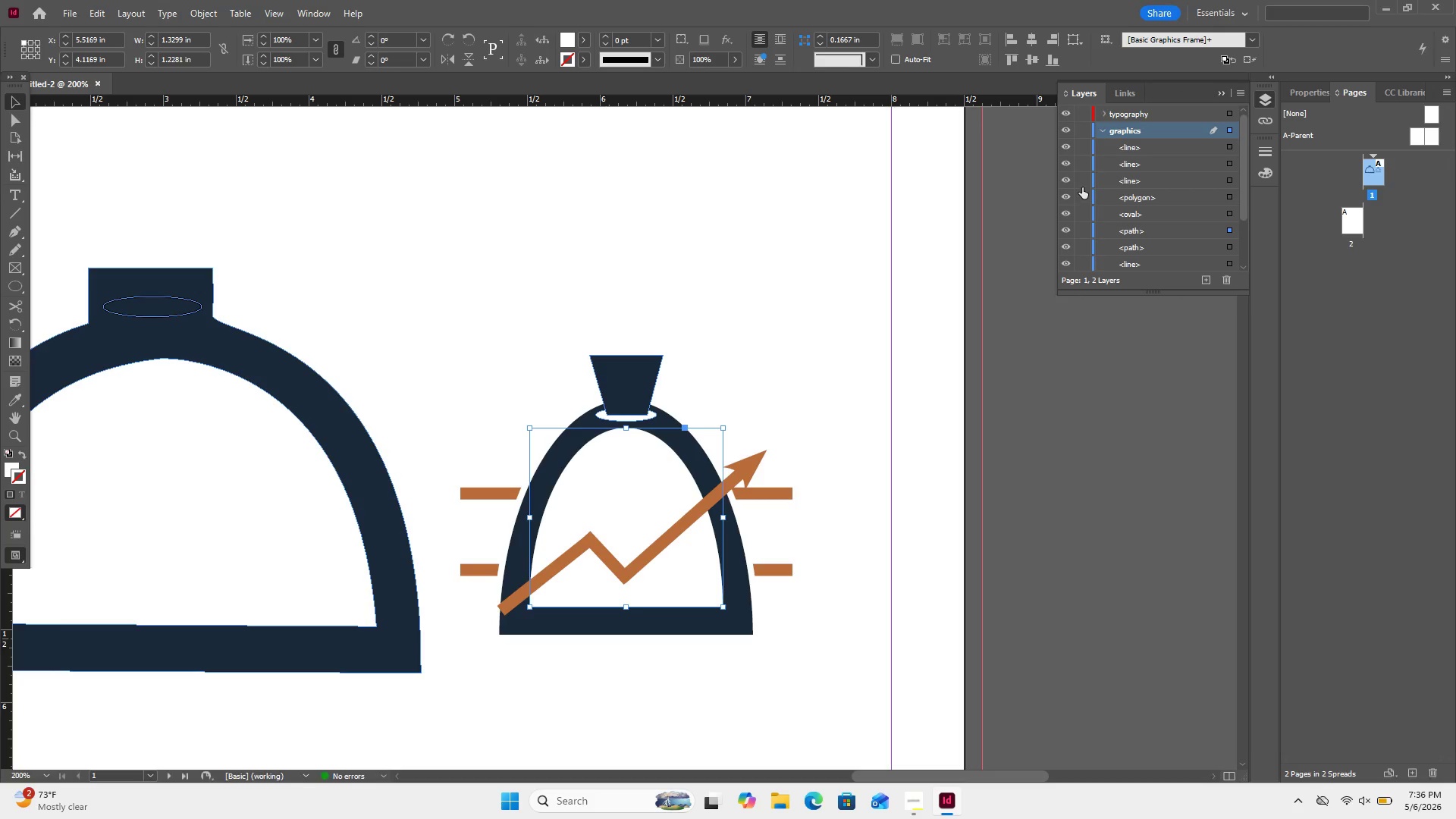 
left_click_drag(start_coordinate=[1081, 197], to_coordinate=[1094, 278])
 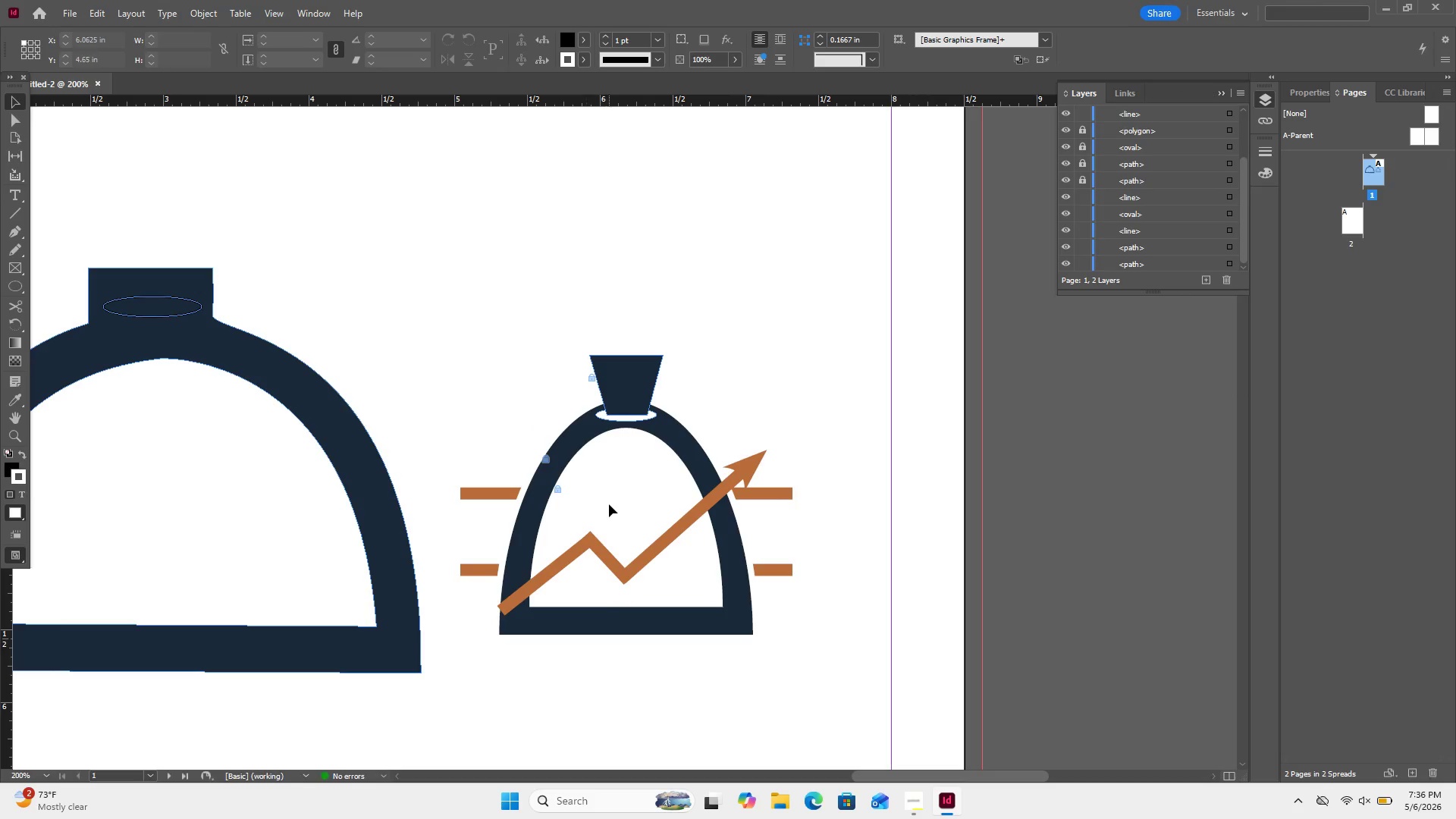 
left_click_drag(start_coordinate=[609, 504], to_coordinate=[655, 583])
 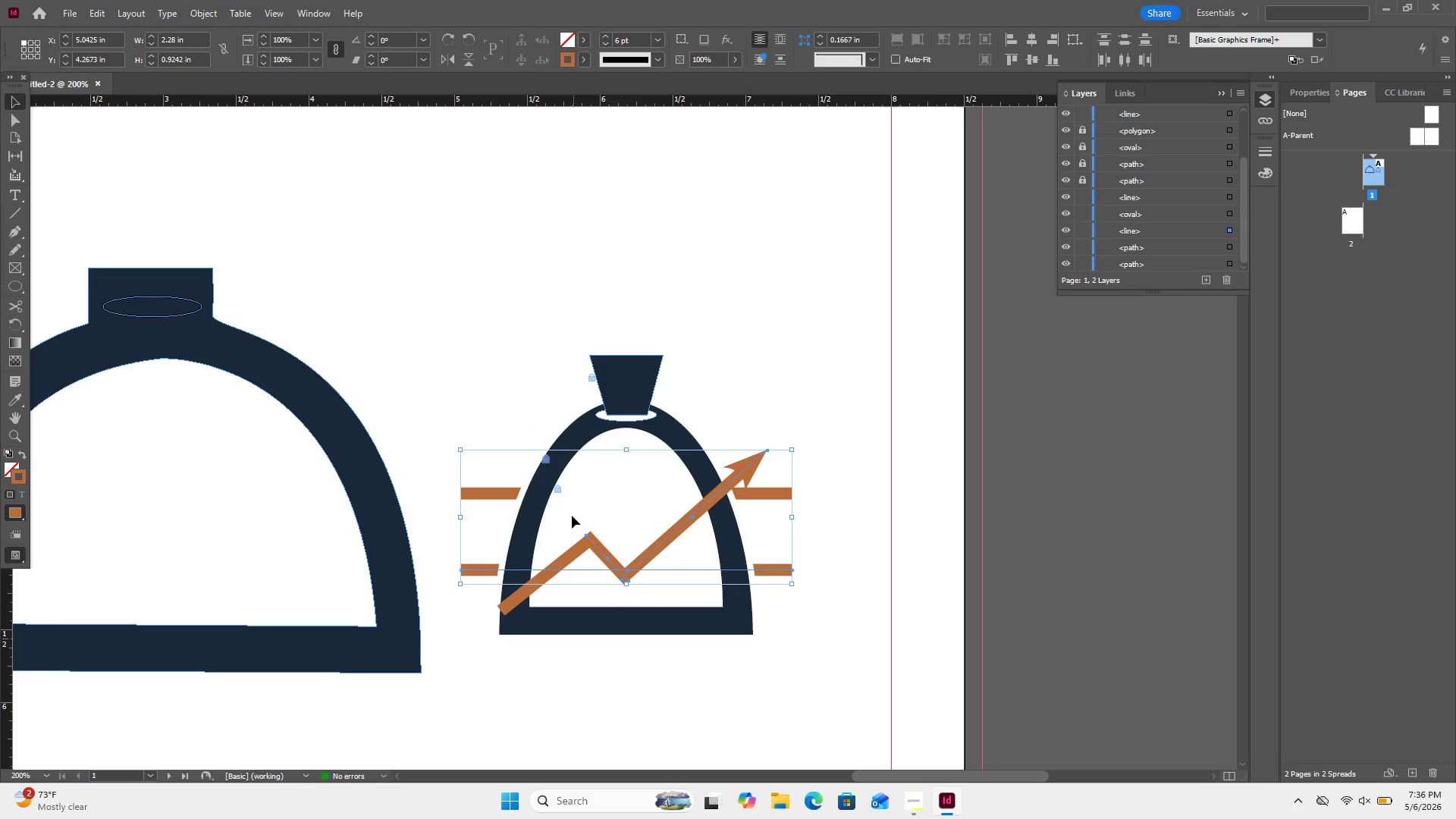 
left_click_drag(start_coordinate=[572, 516], to_coordinate=[679, 577])
 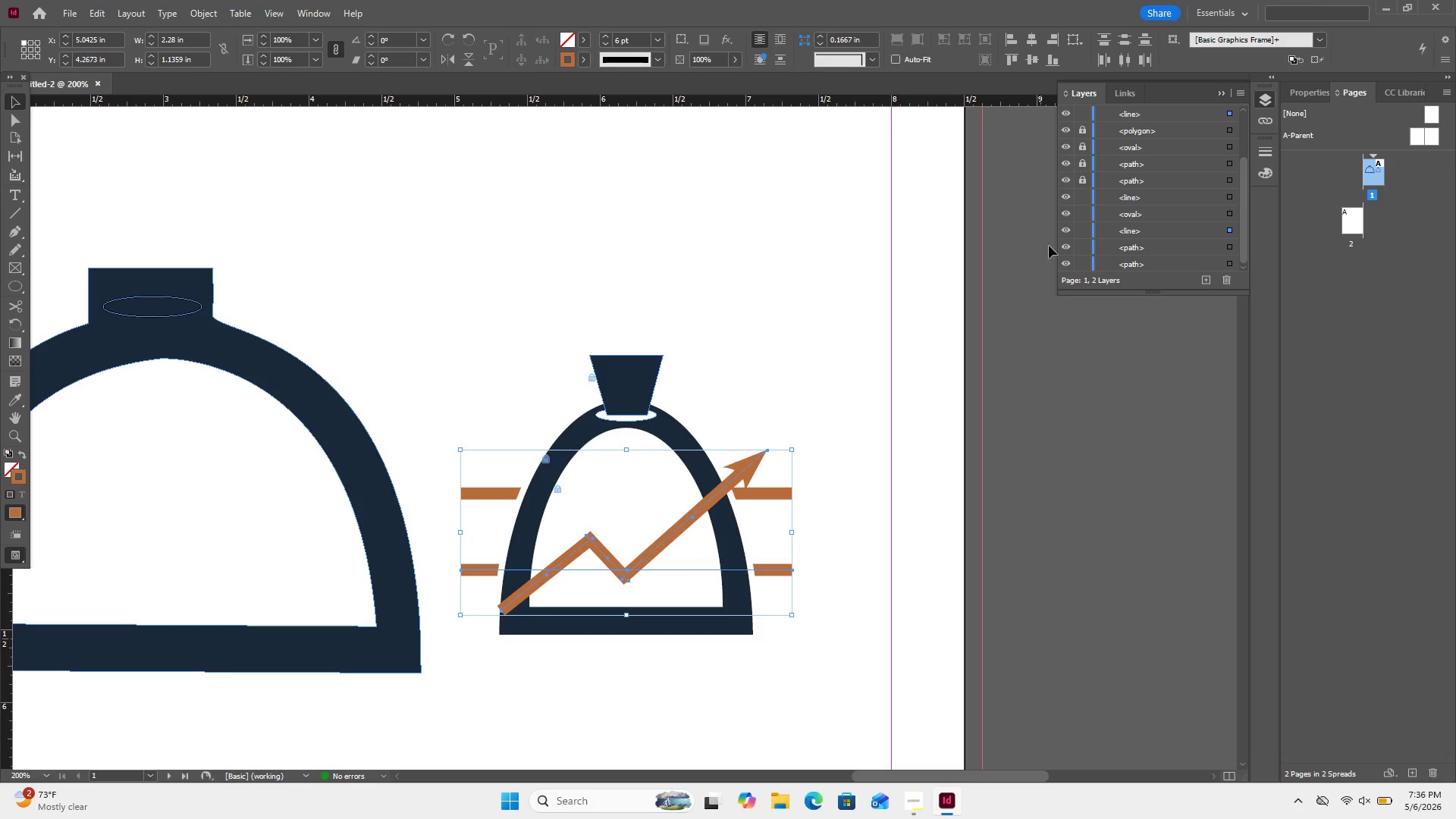 
scroll: coordinate [1062, 244], scroll_direction: down, amount: 5.0
 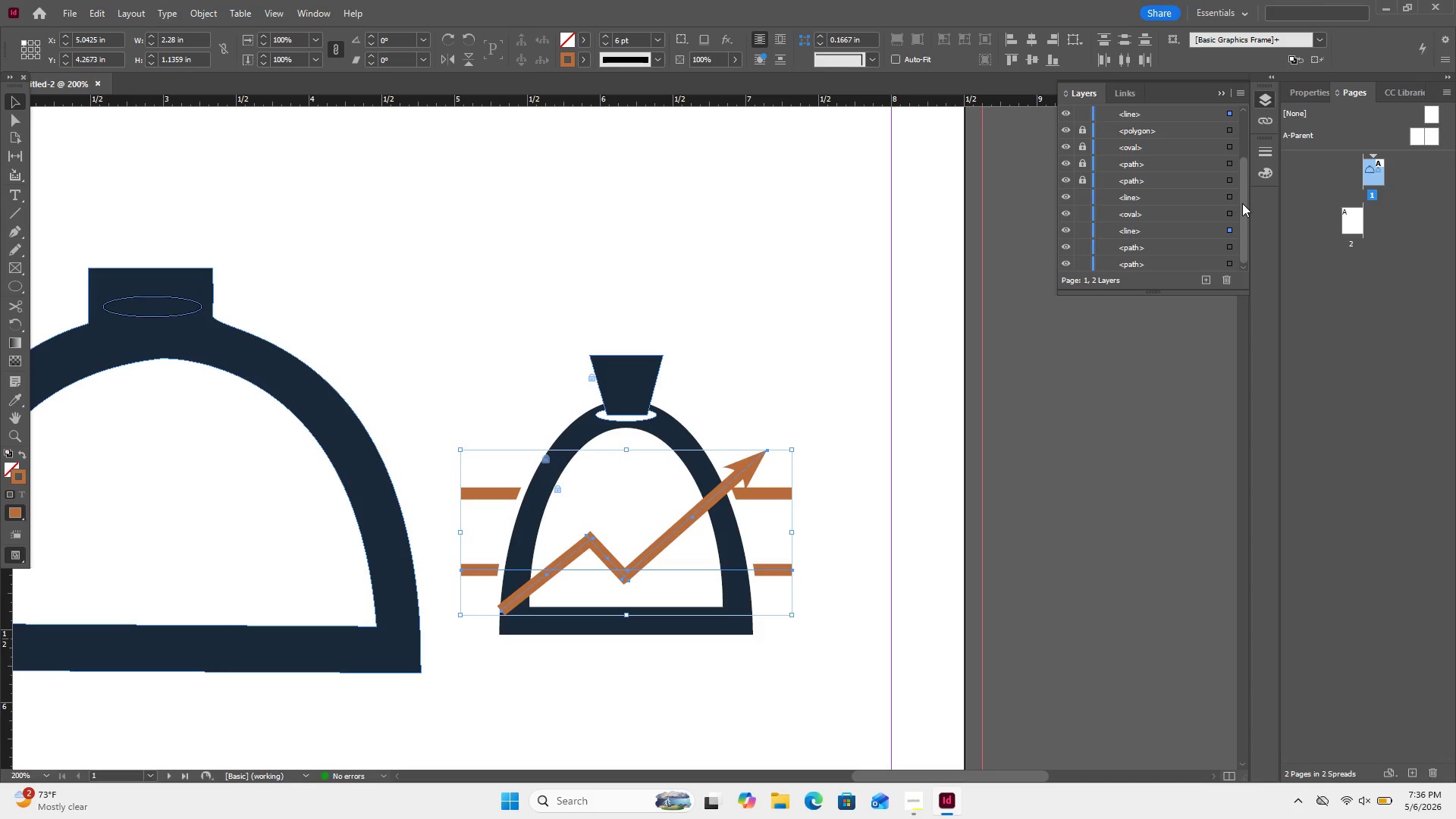 
left_click_drag(start_coordinate=[1242, 203], to_coordinate=[1259, 216])
 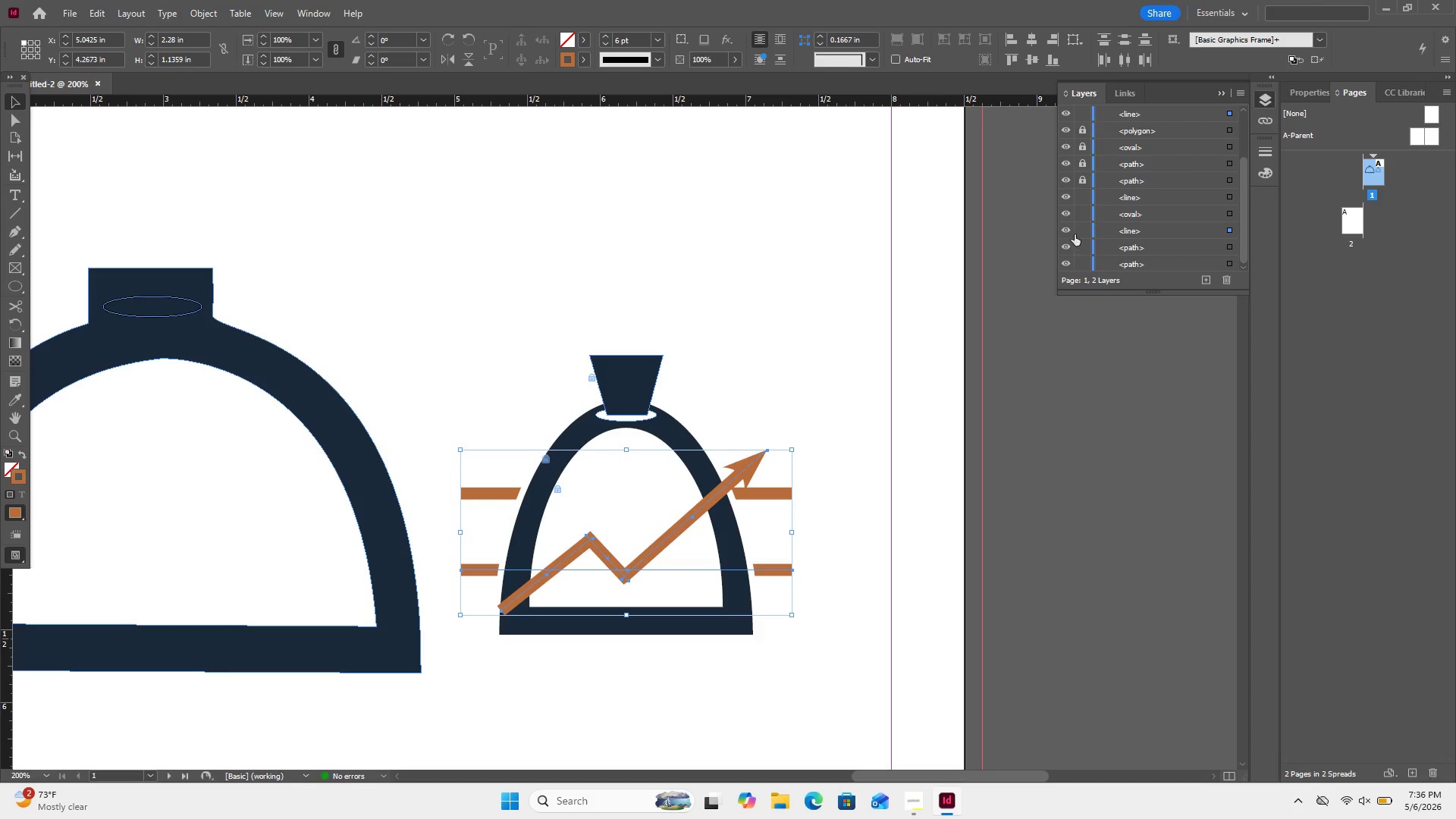 
left_click([1075, 234])
 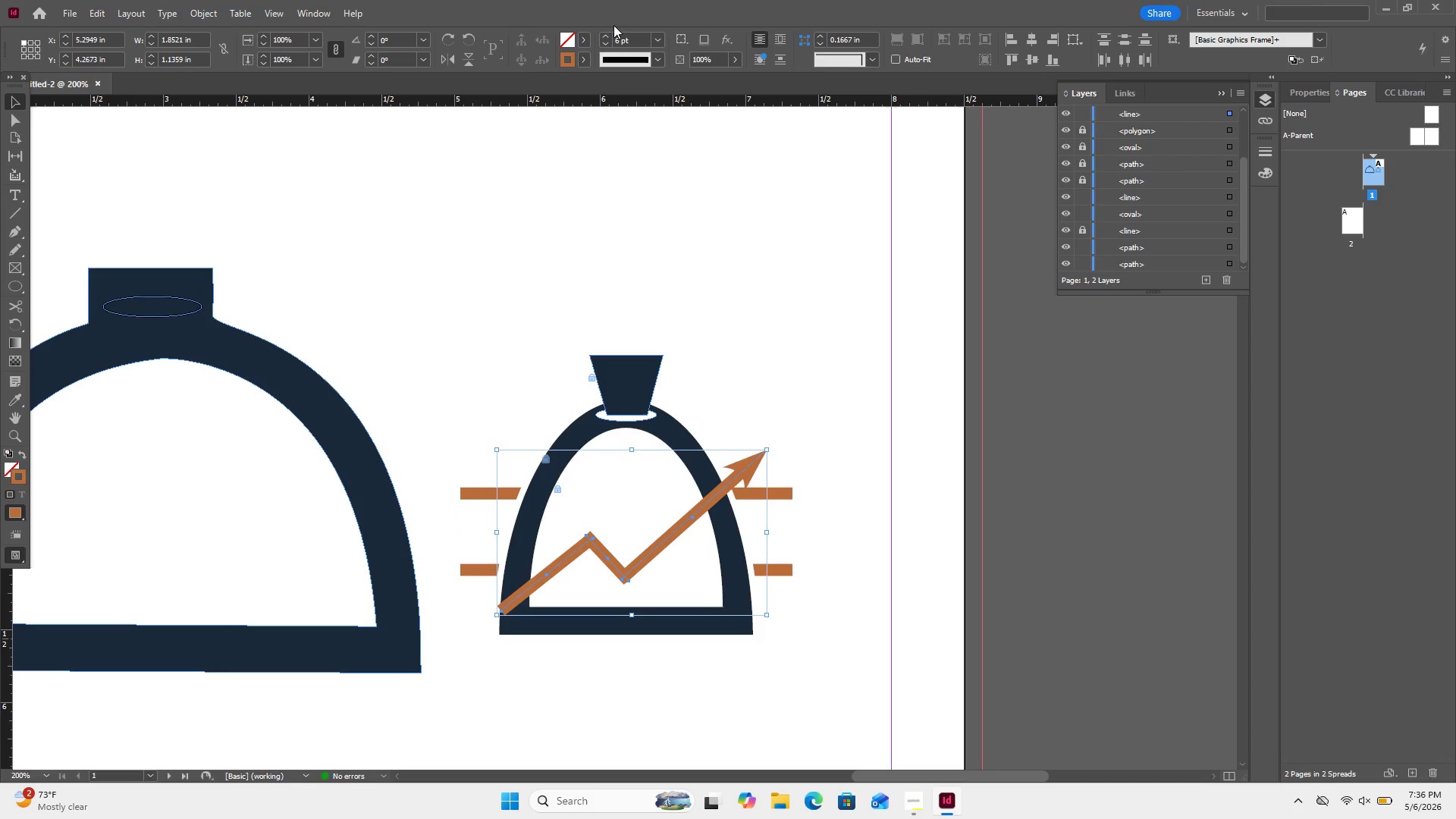 
double_click([607, 31])
 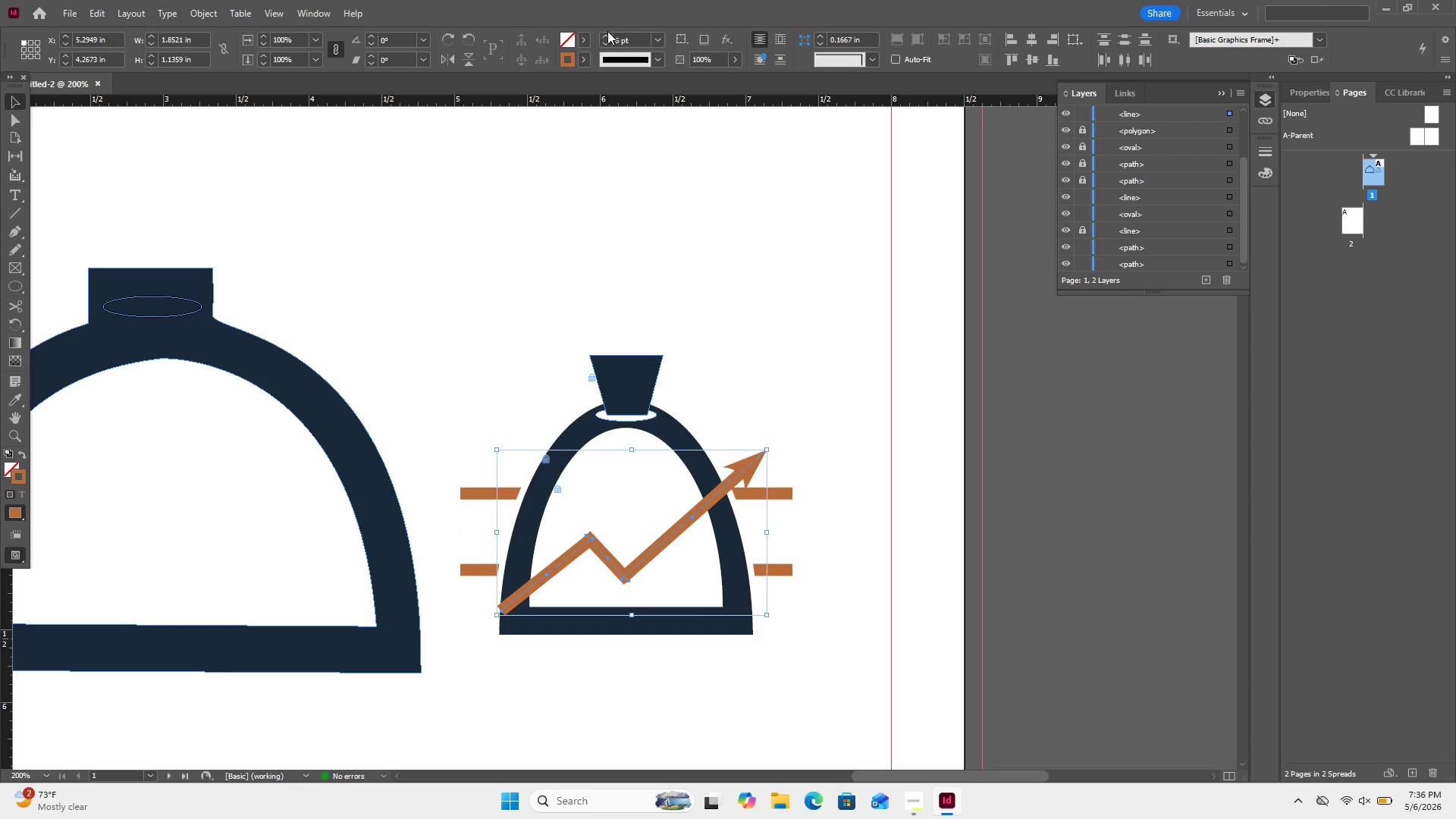 
triple_click([607, 31])
 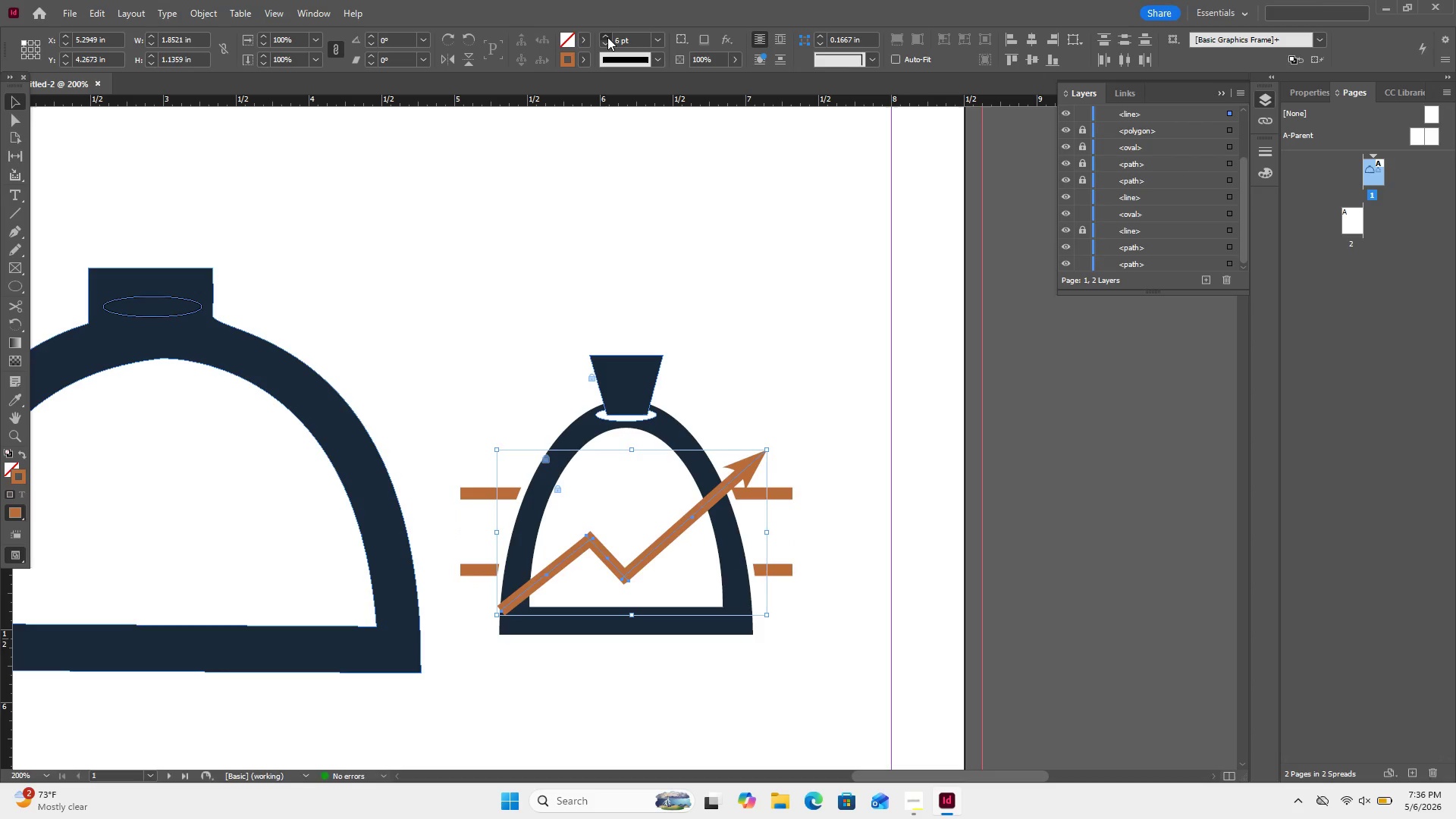 
double_click([607, 37])
 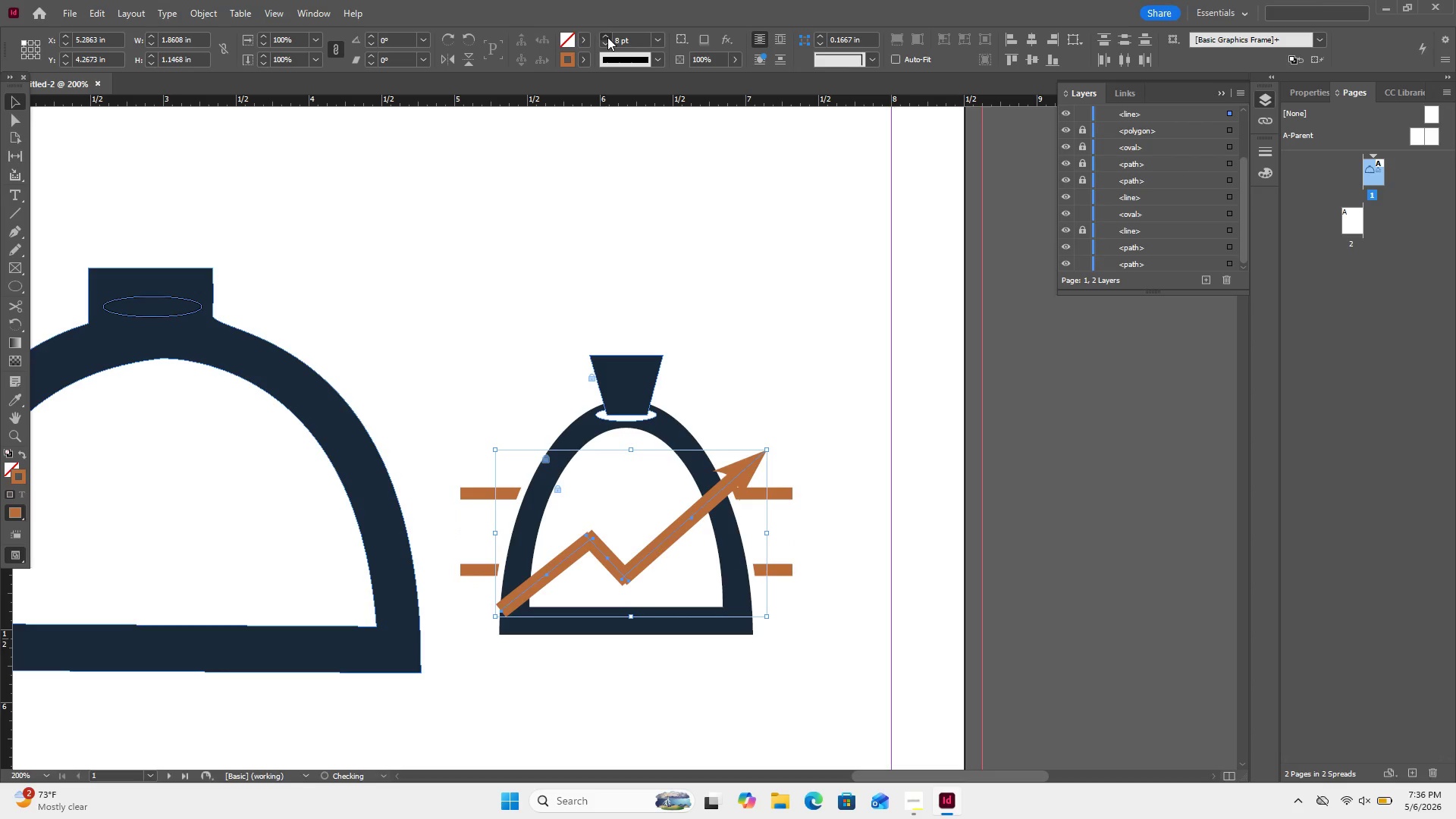 
triple_click([607, 37])
 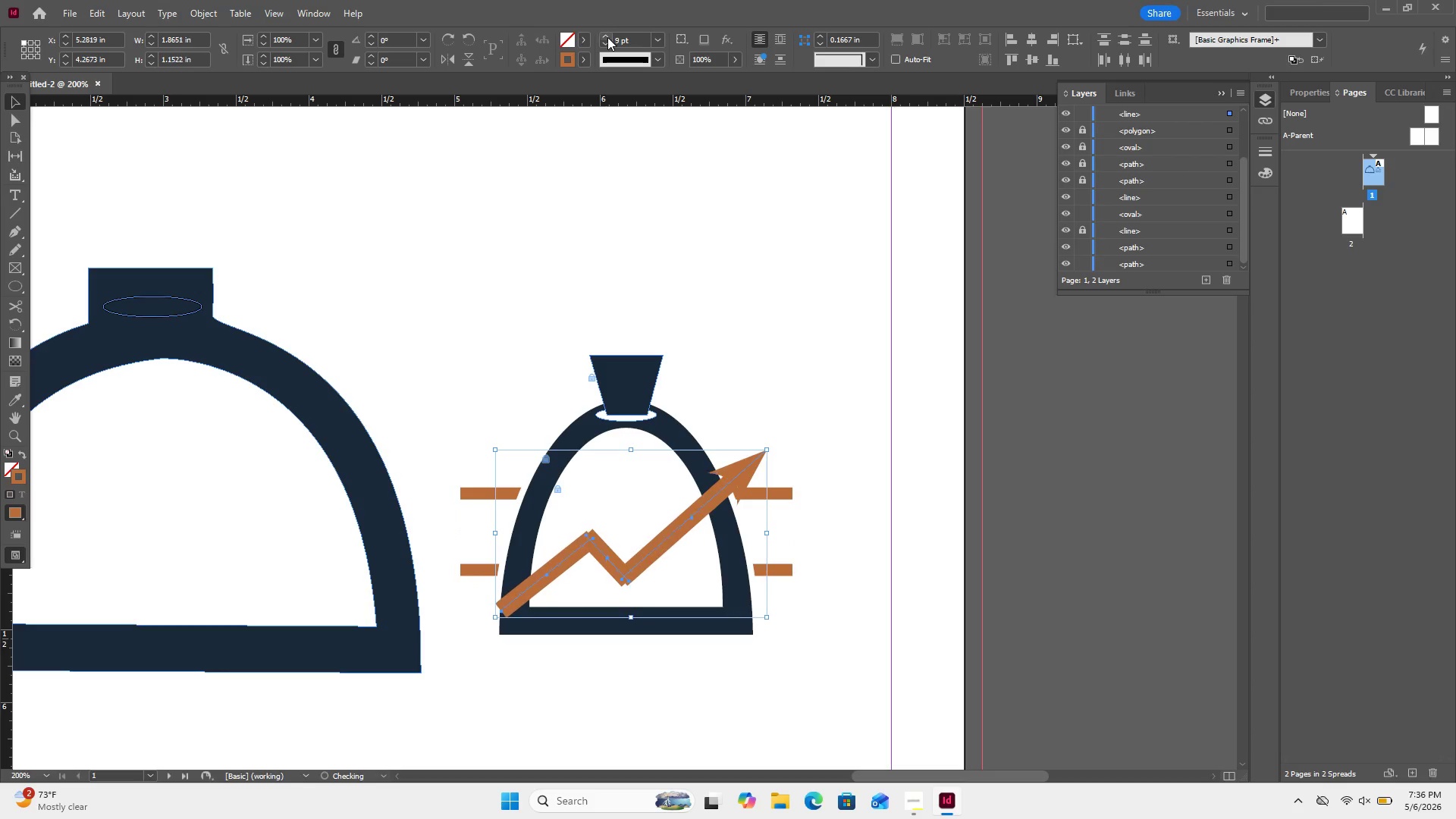 
triple_click([607, 37])
 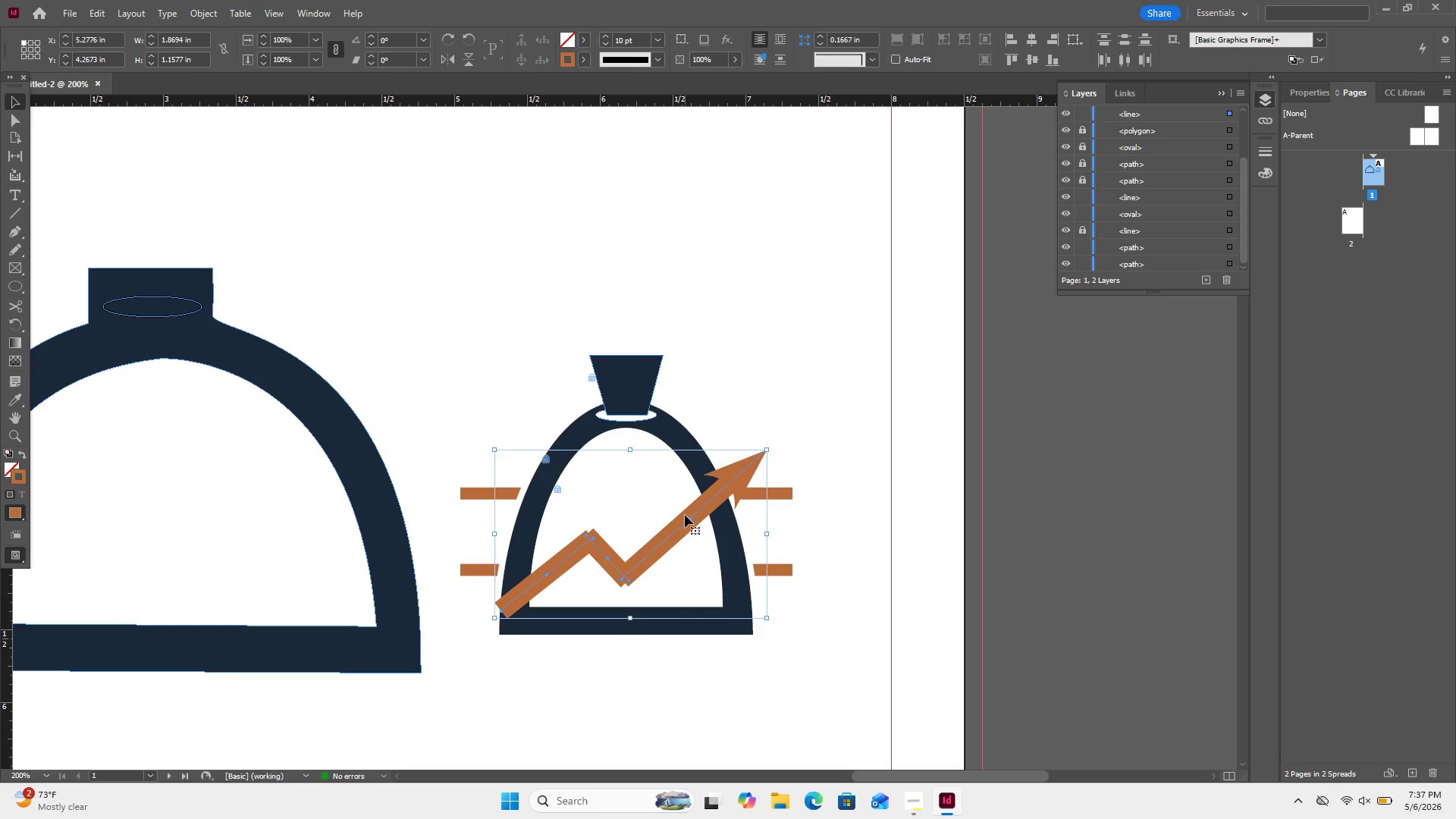 
left_click_drag(start_coordinate=[686, 515], to_coordinate=[692, 504])
 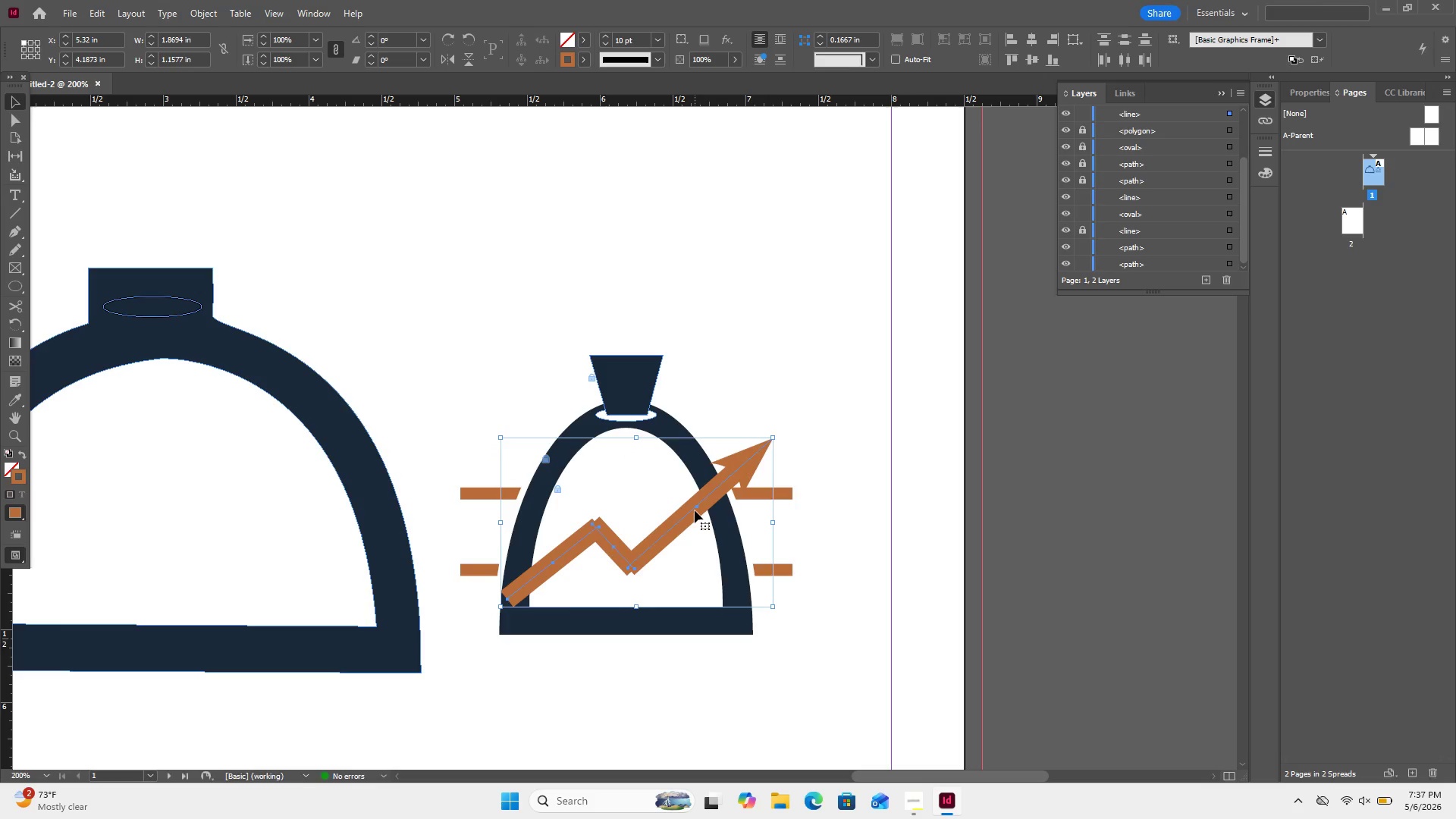 
left_click_drag(start_coordinate=[695, 510], to_coordinate=[699, 520])
 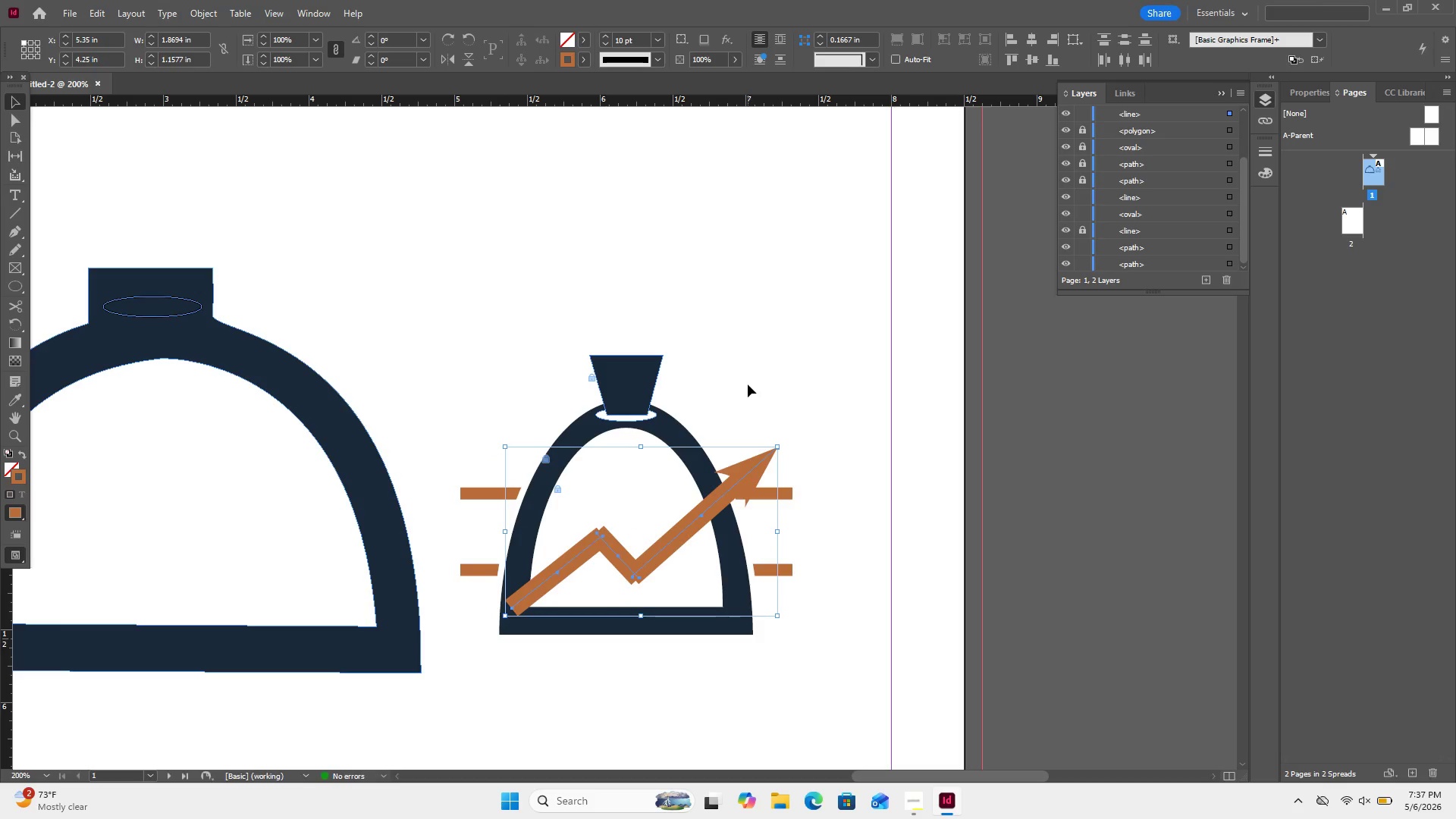 
left_click([748, 384])
 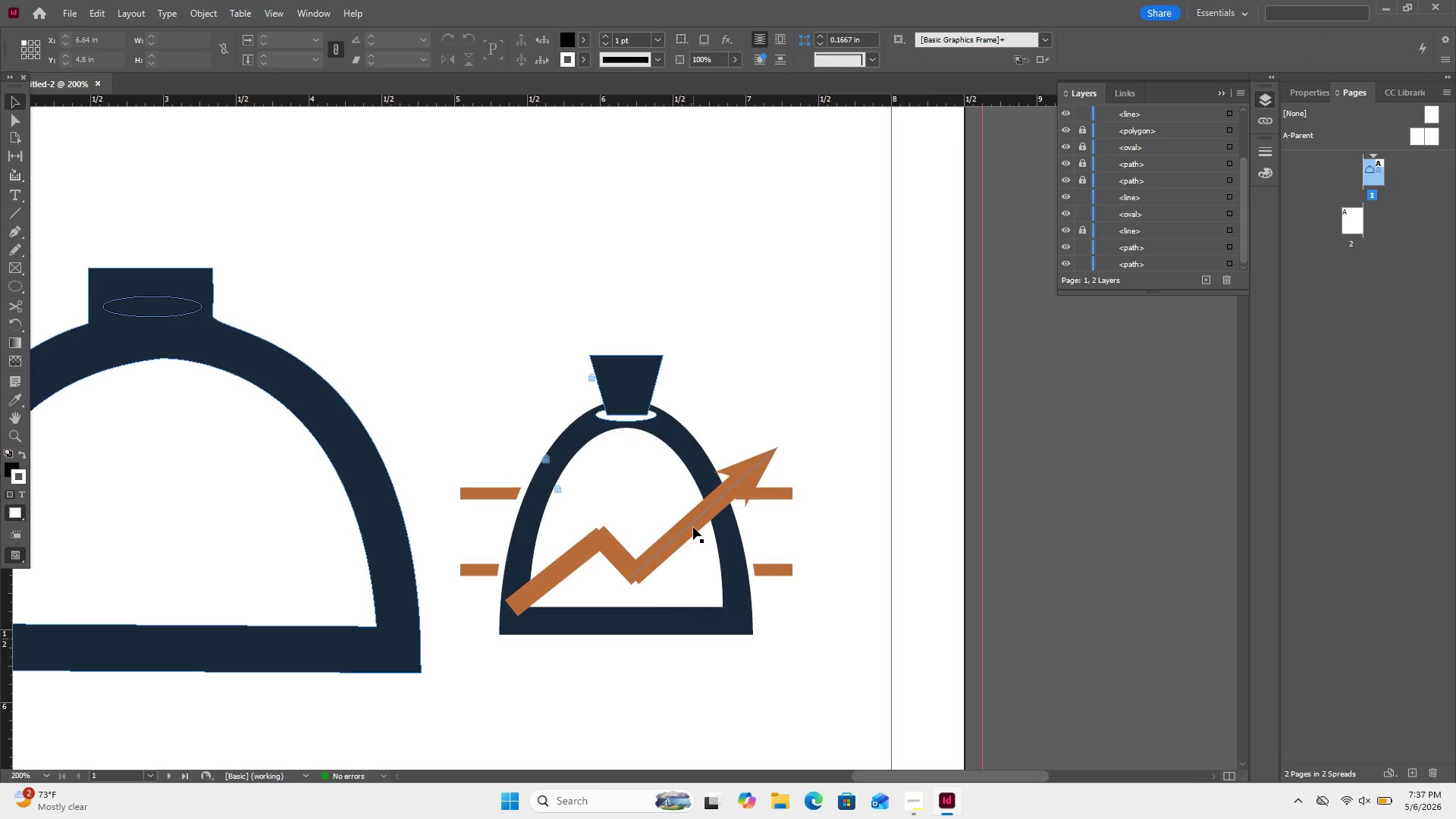 
left_click([693, 527])
 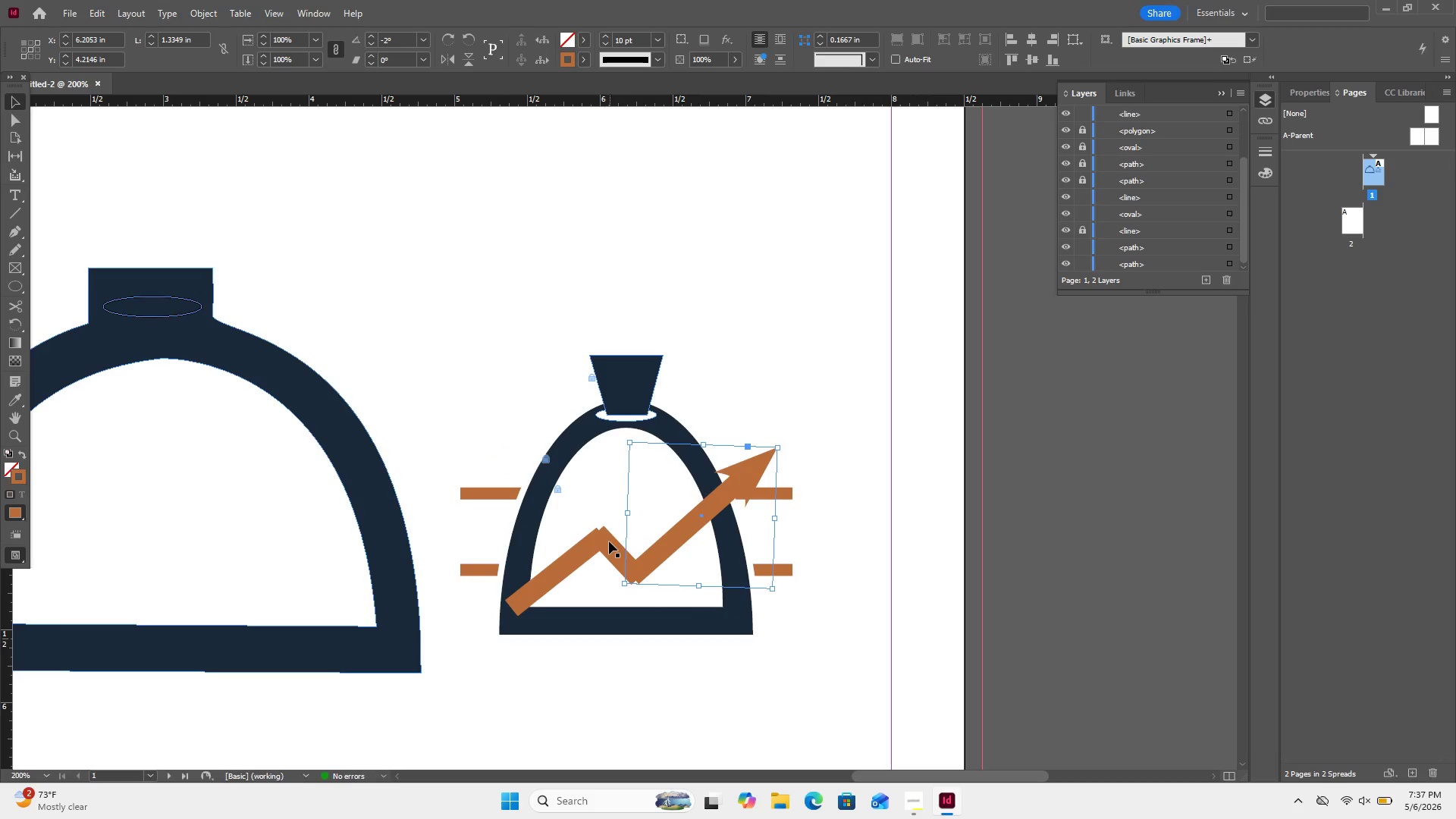 
left_click([609, 541])
 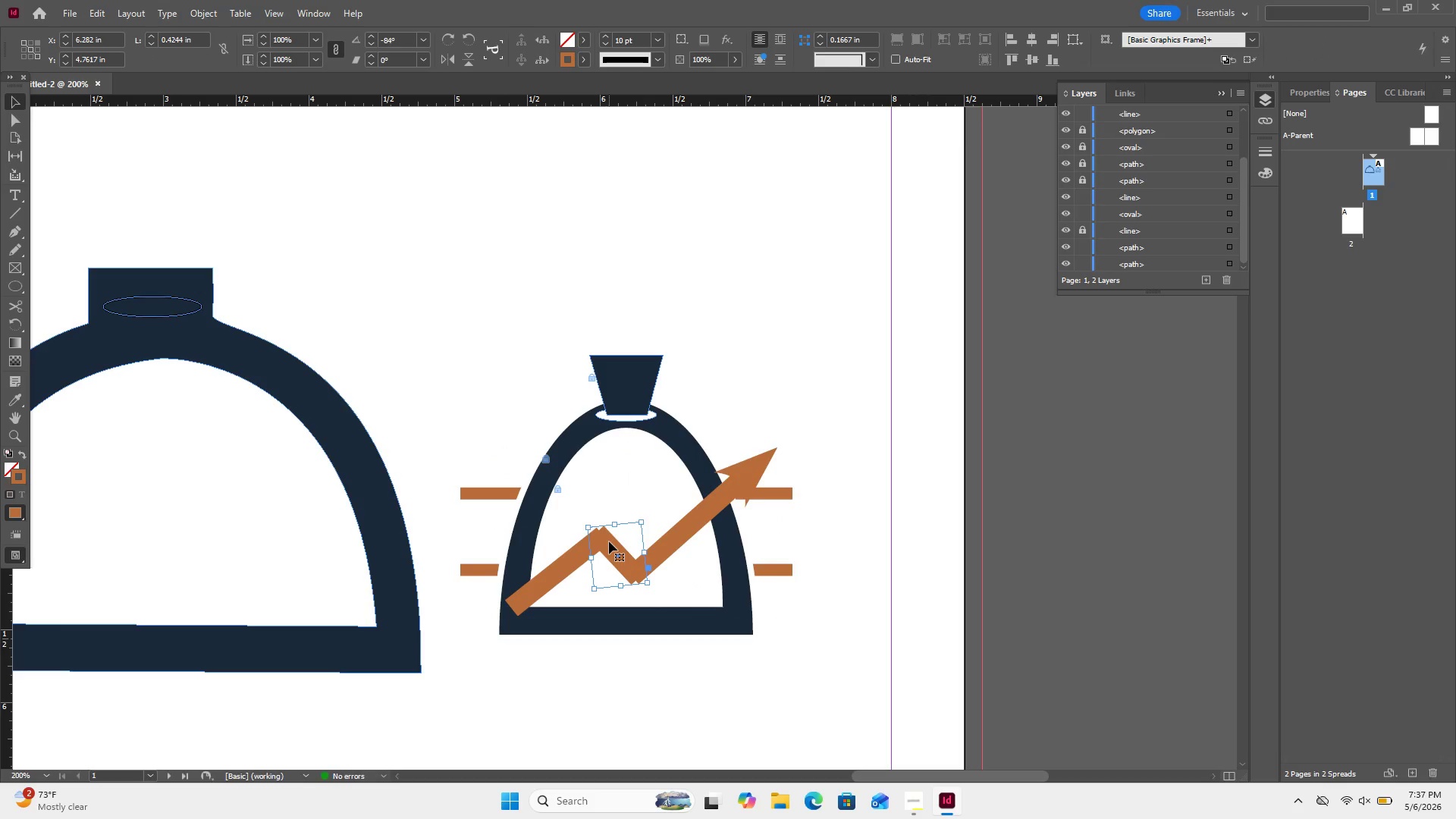 
key(ArrowUp)
 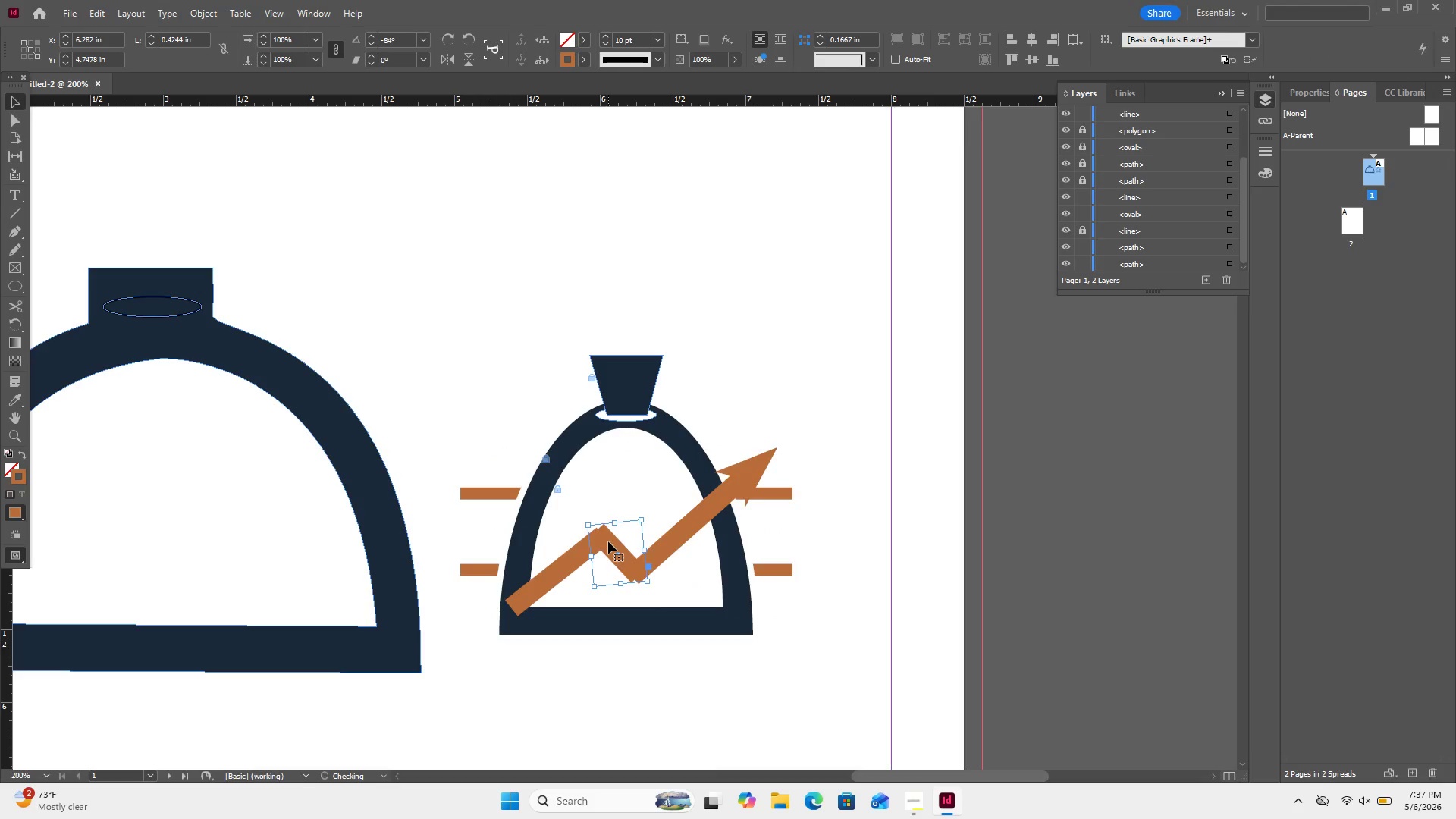 
key(ArrowLeft)
 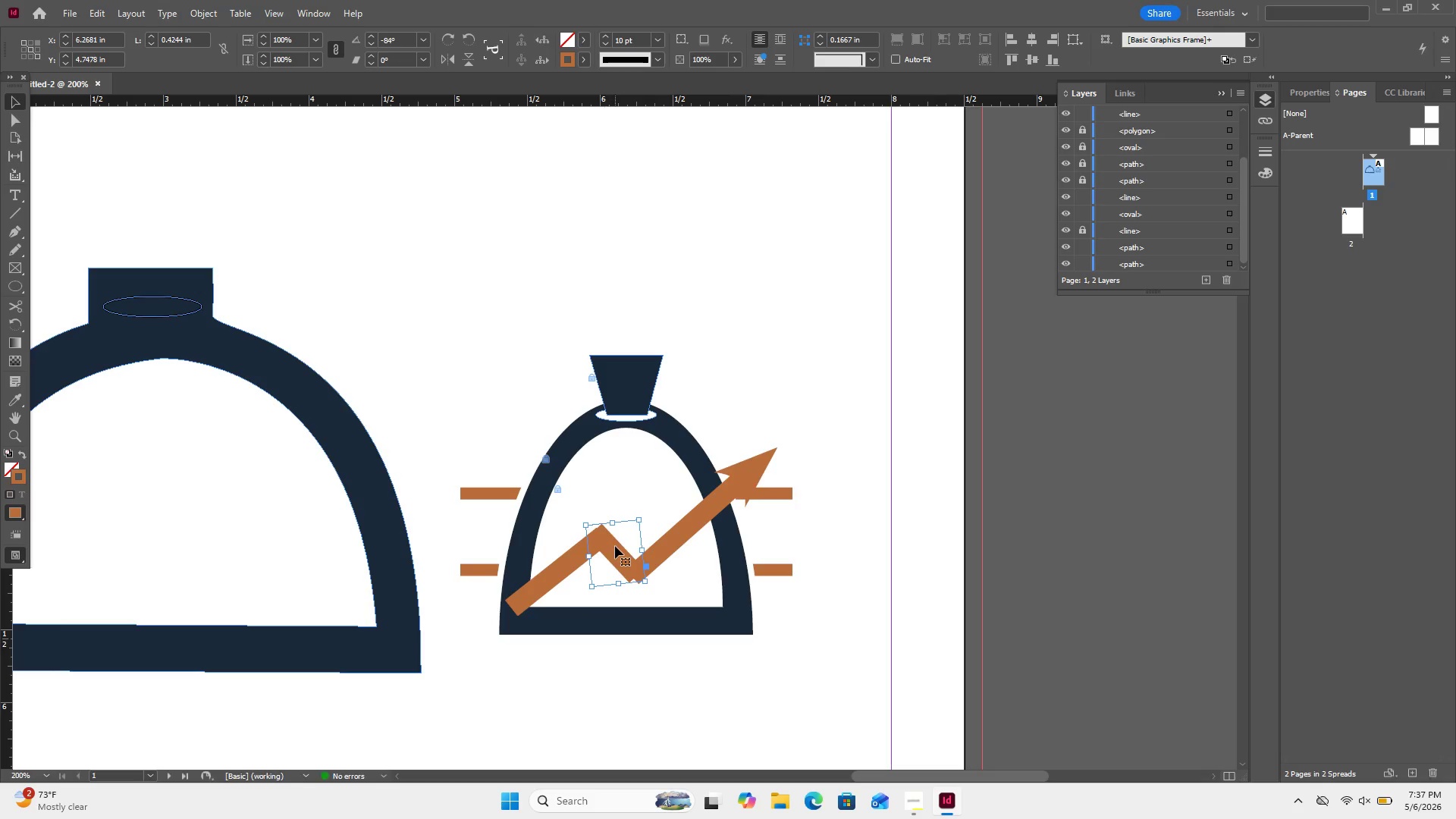 
key(ArrowUp)
 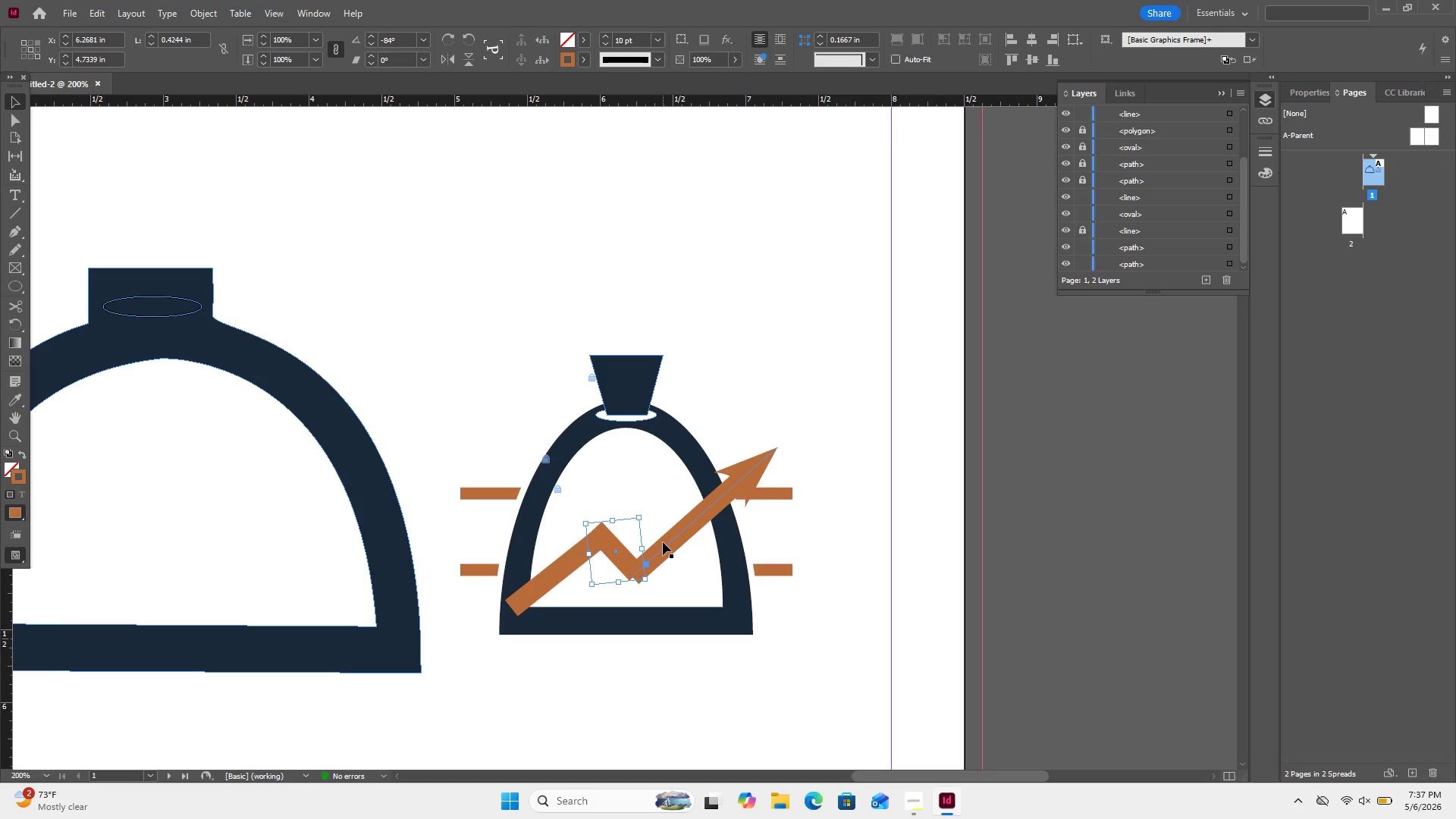 
left_click([663, 542])
 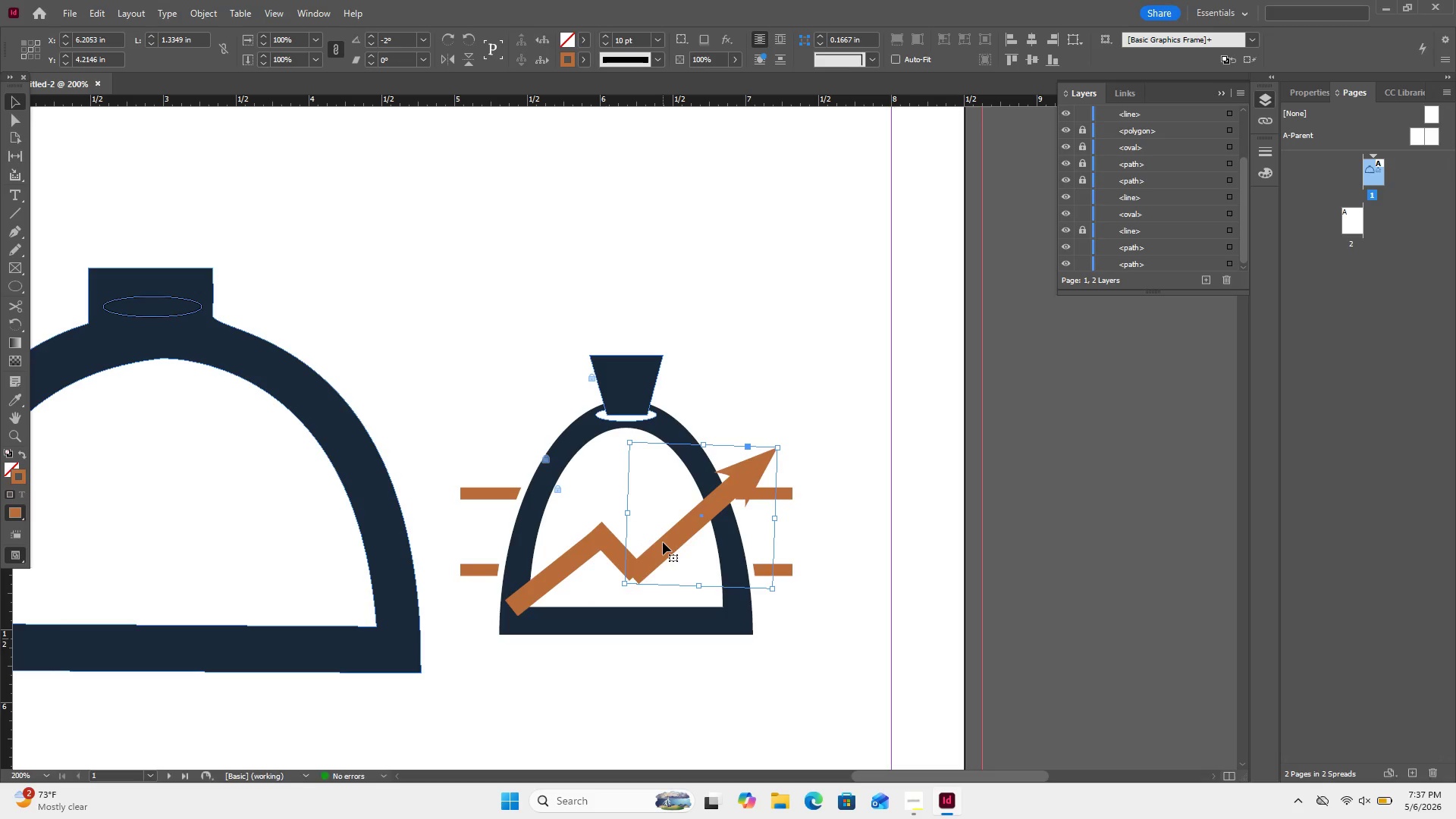 
key(ArrowUp)
 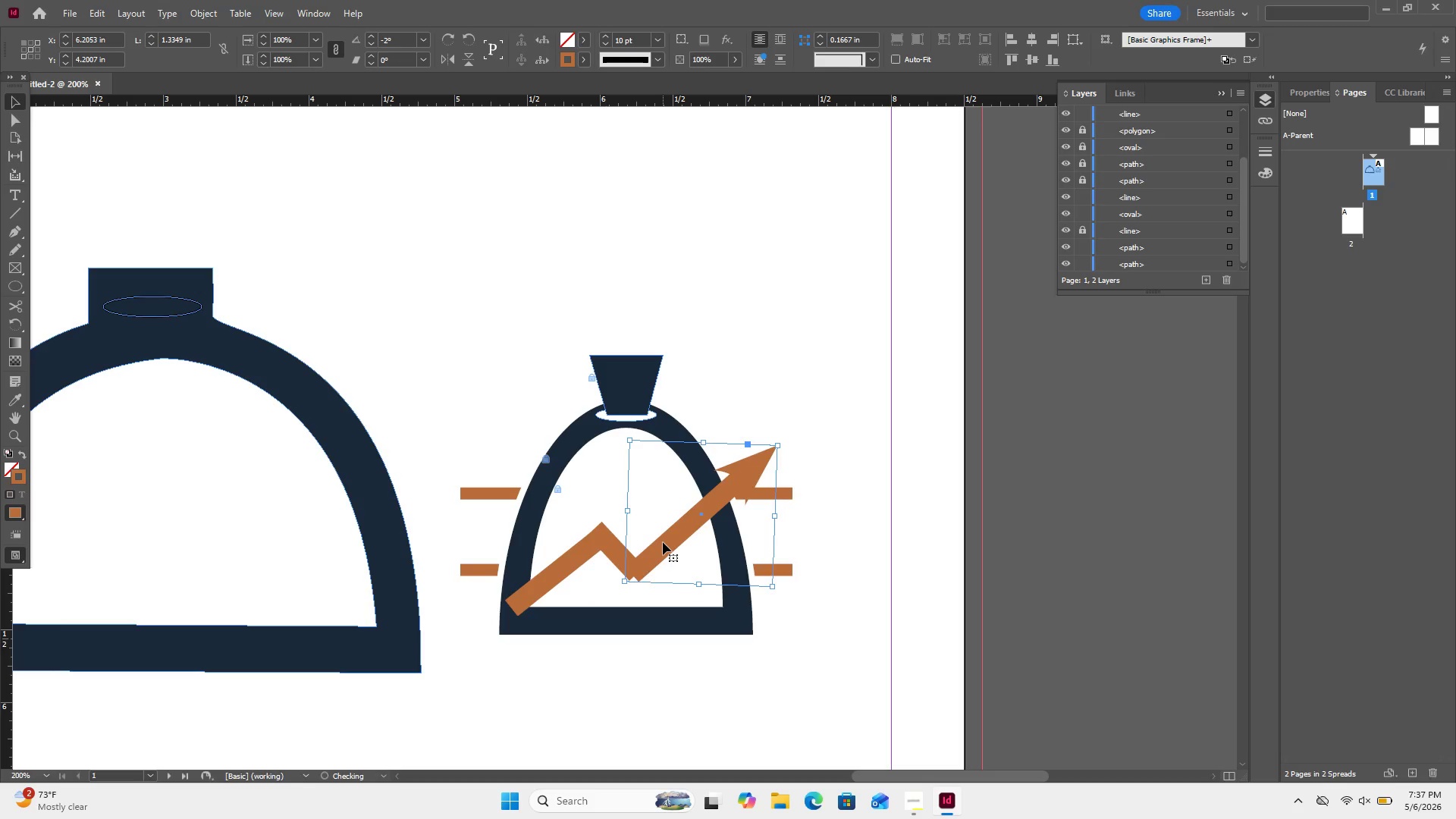 
key(ArrowUp)
 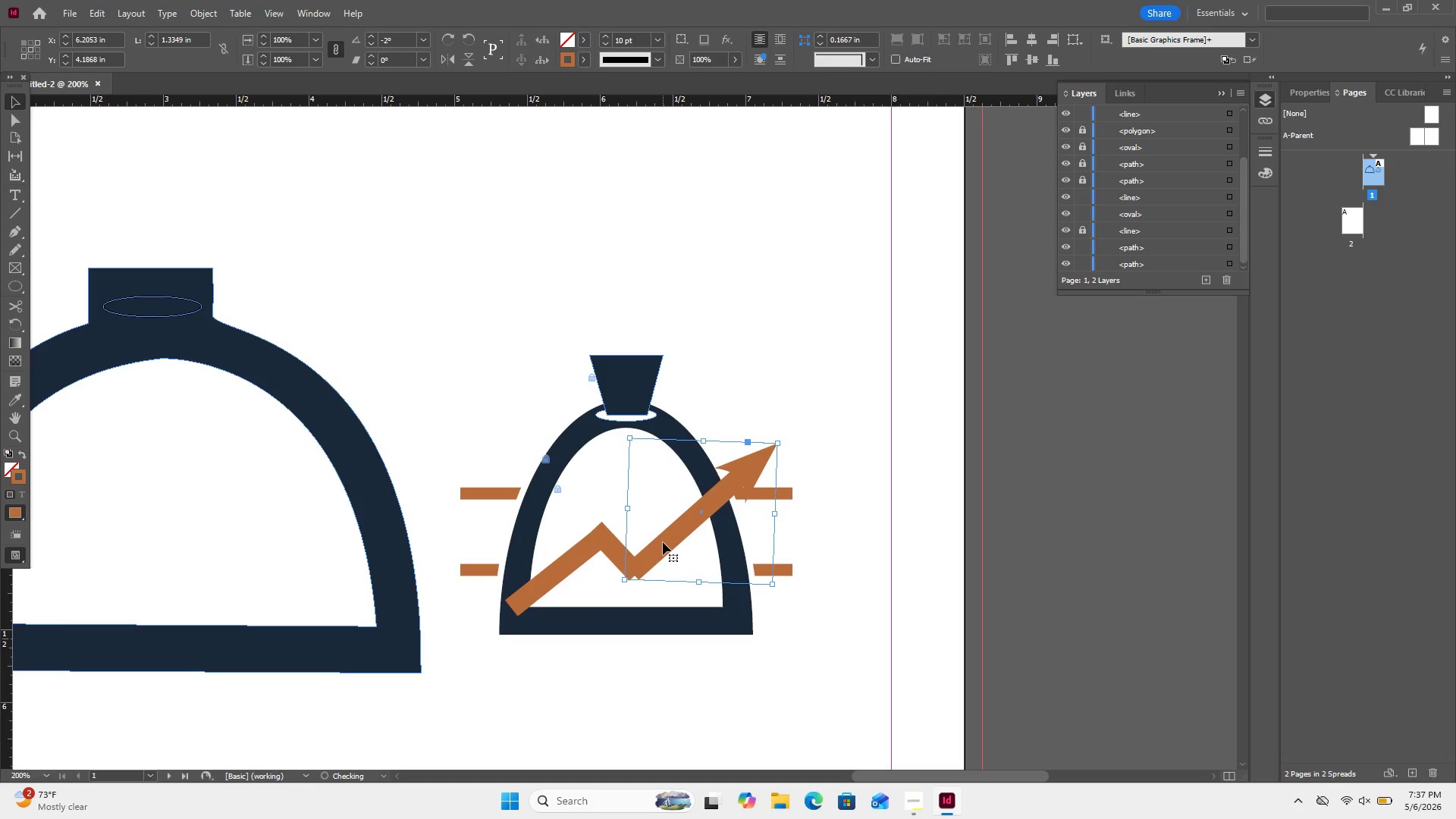 
key(ArrowUp)
 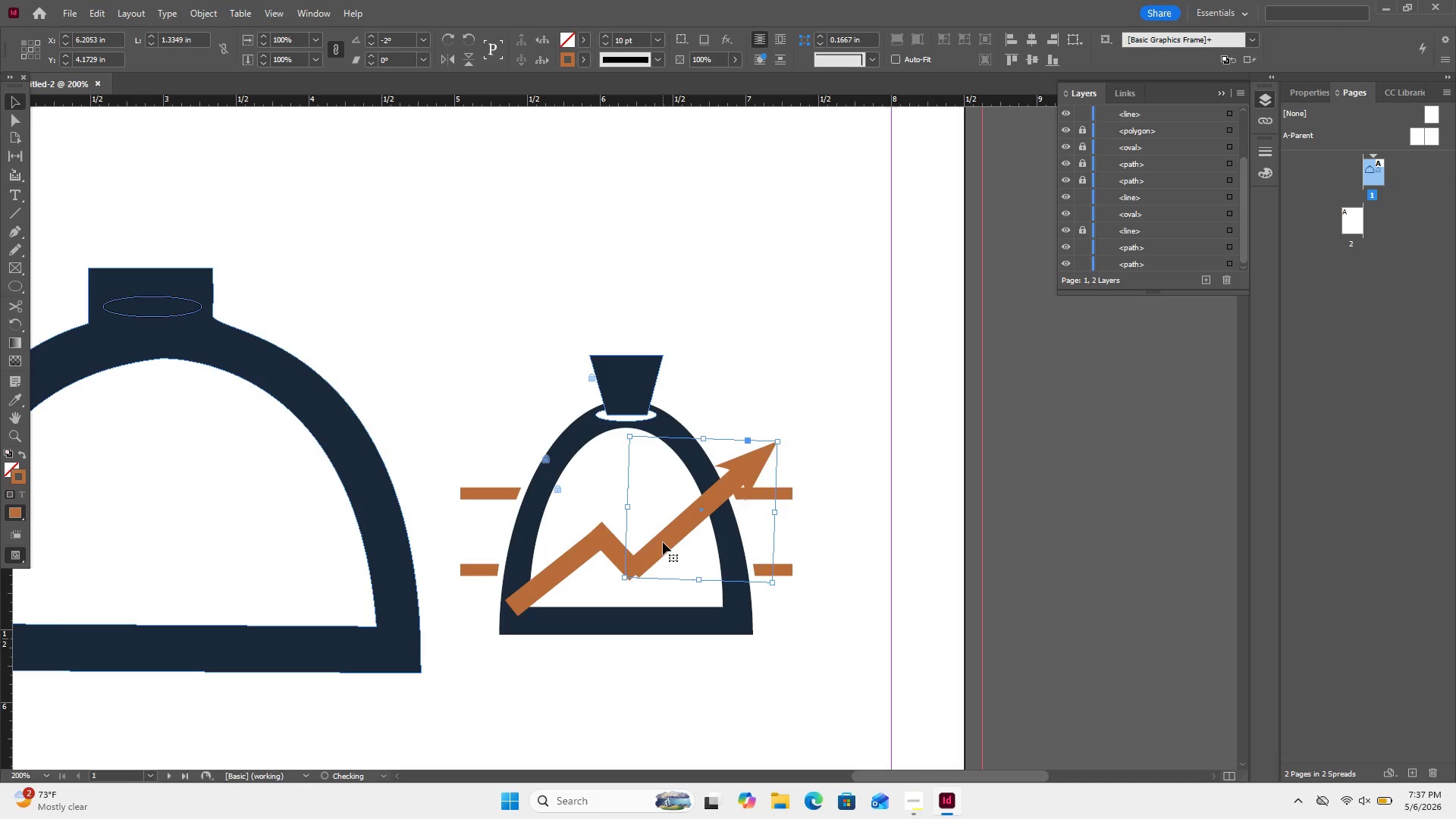 
key(ArrowLeft)
 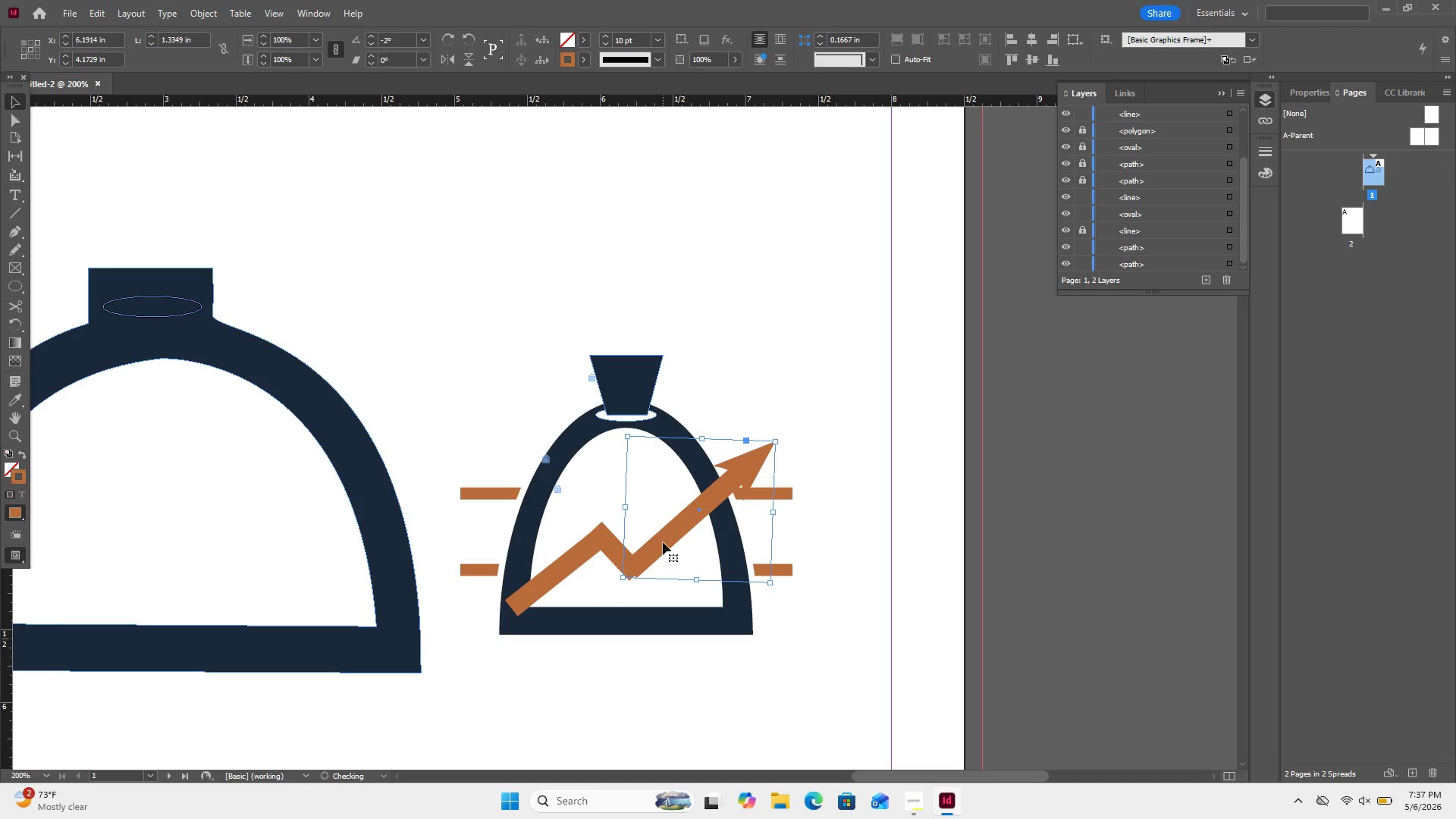 
key(ArrowLeft)
 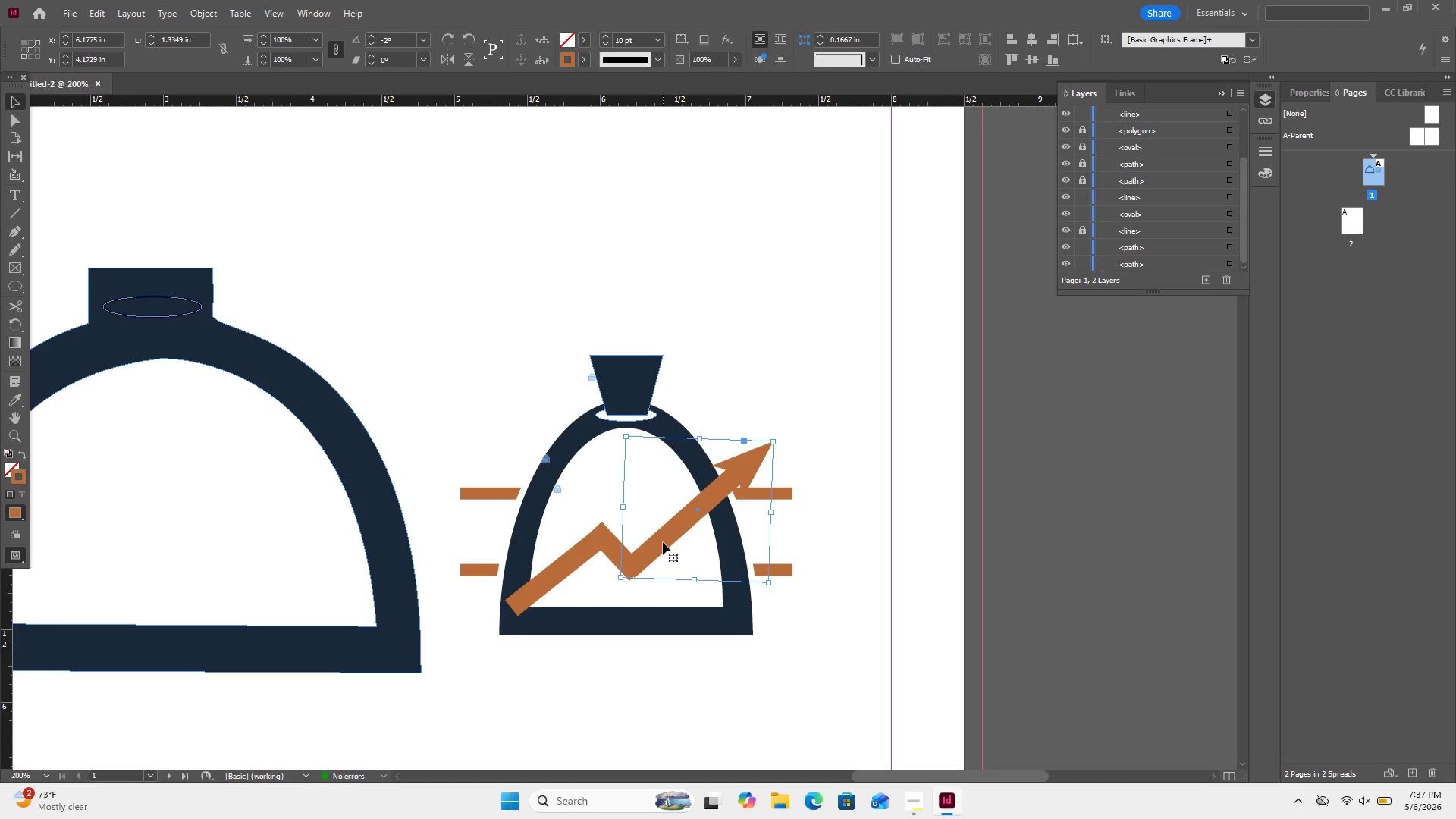 
key(ArrowLeft)
 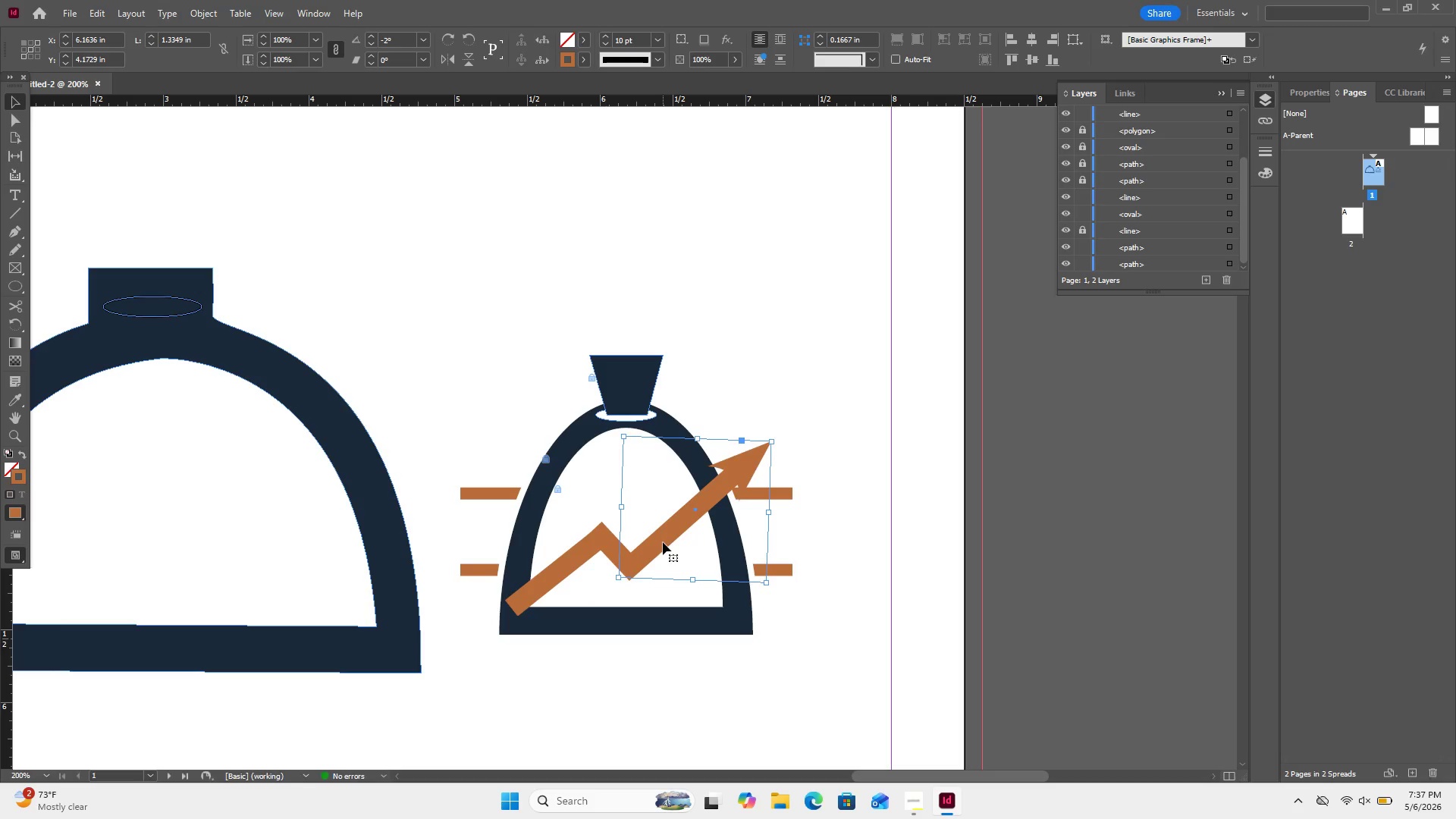 
key(ArrowDown)
 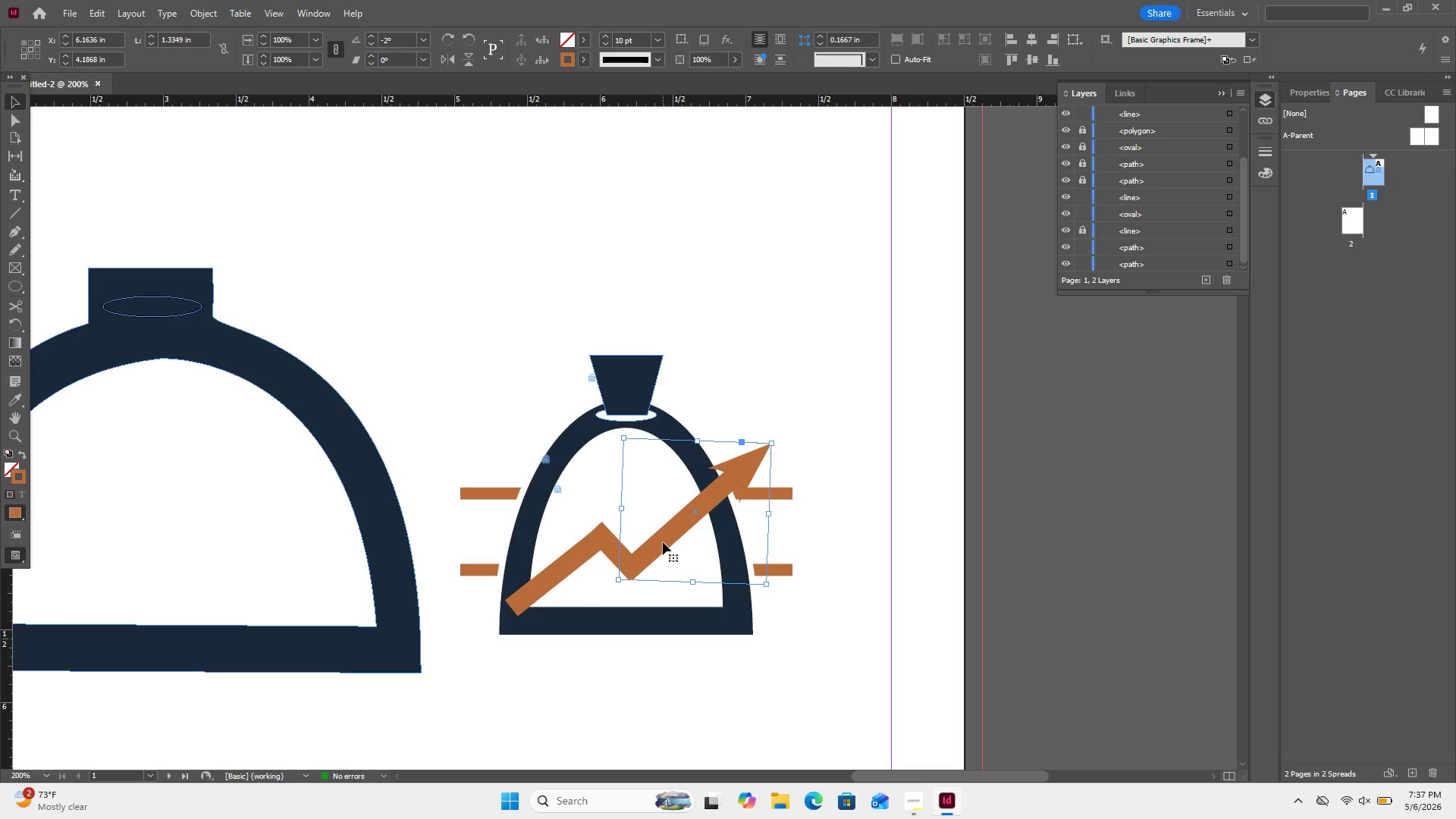 
key(ArrowLeft)
 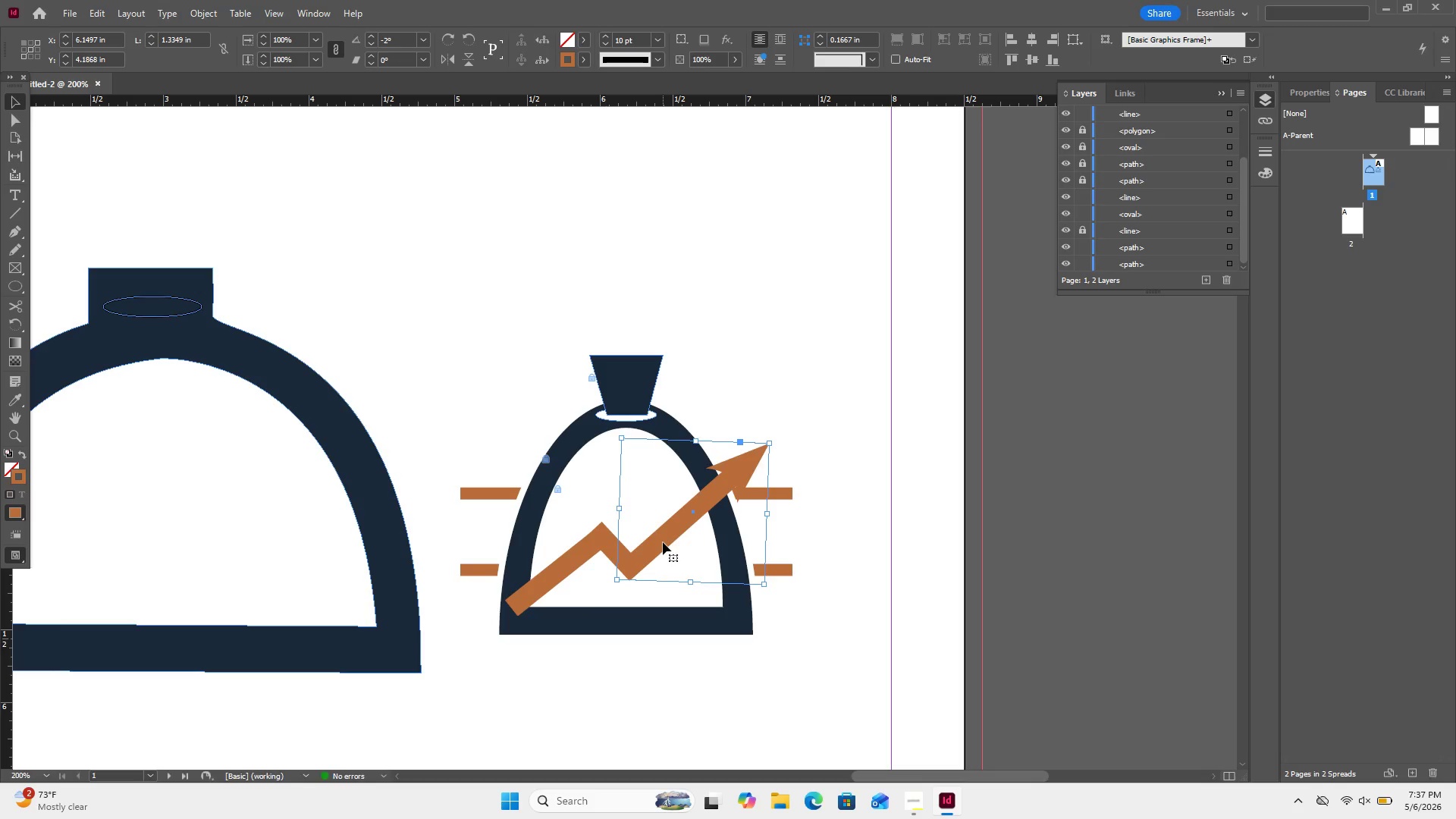 
key(ArrowDown)
 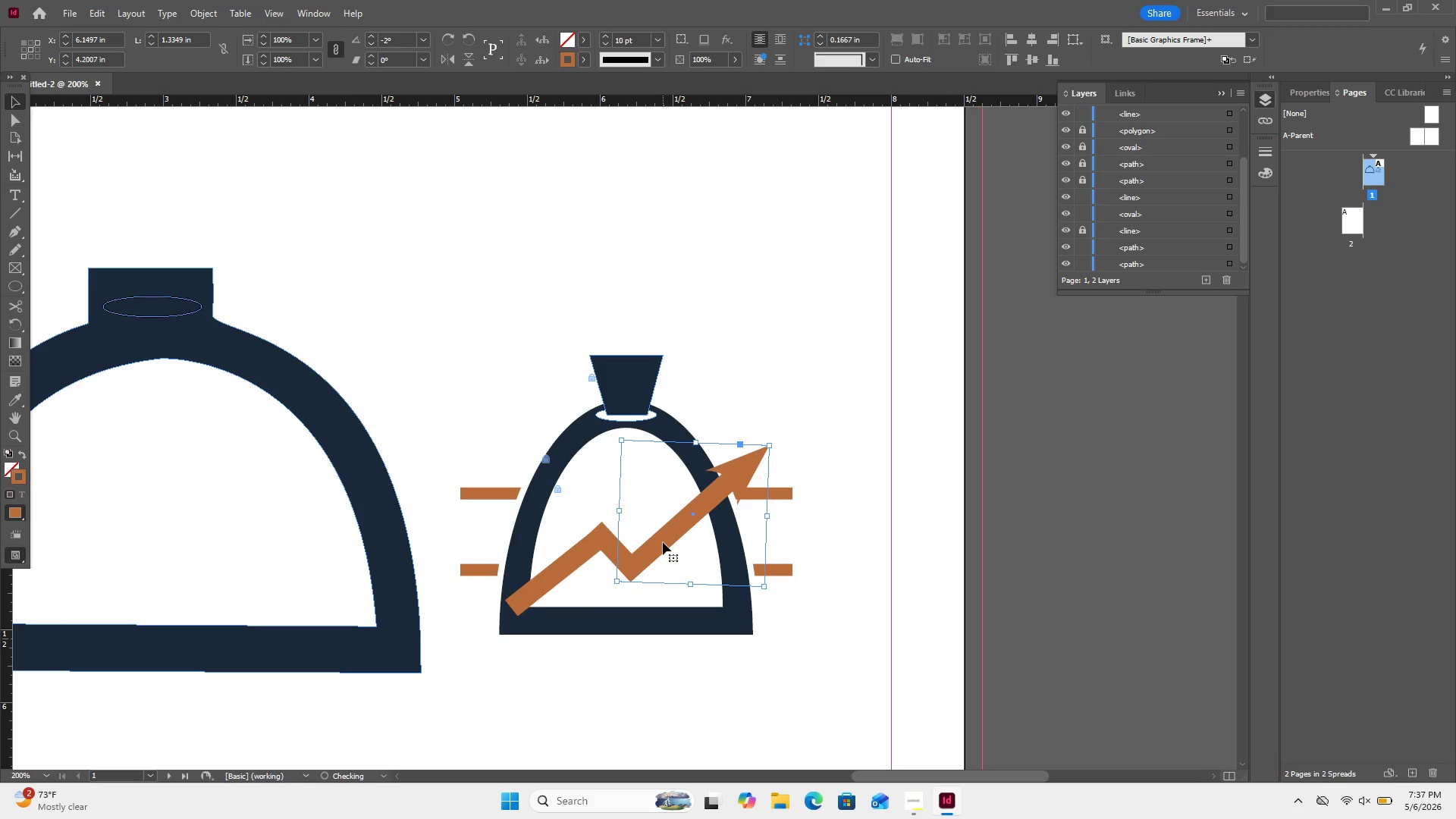 
key(ArrowLeft)
 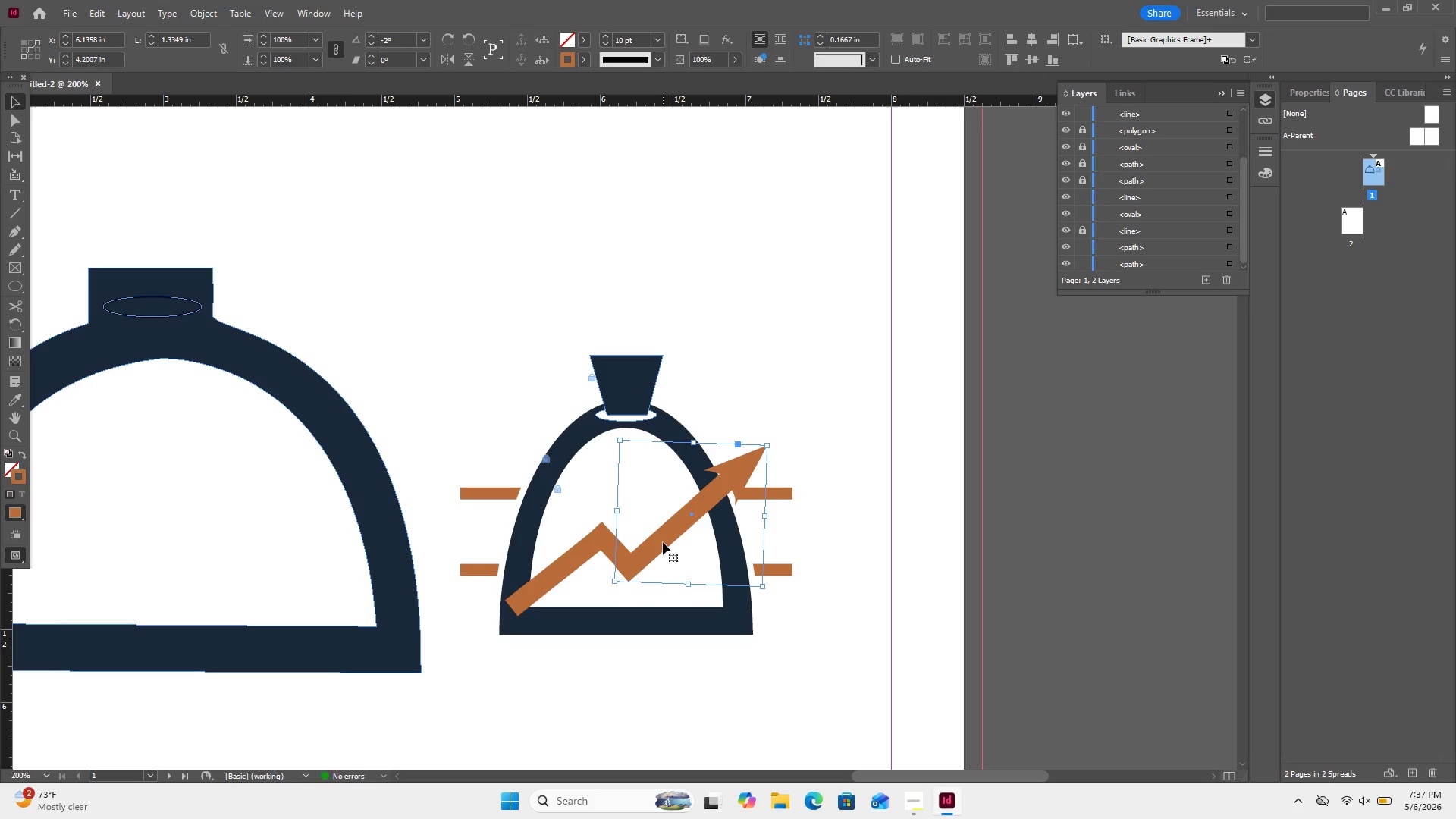 
key(ArrowUp)
 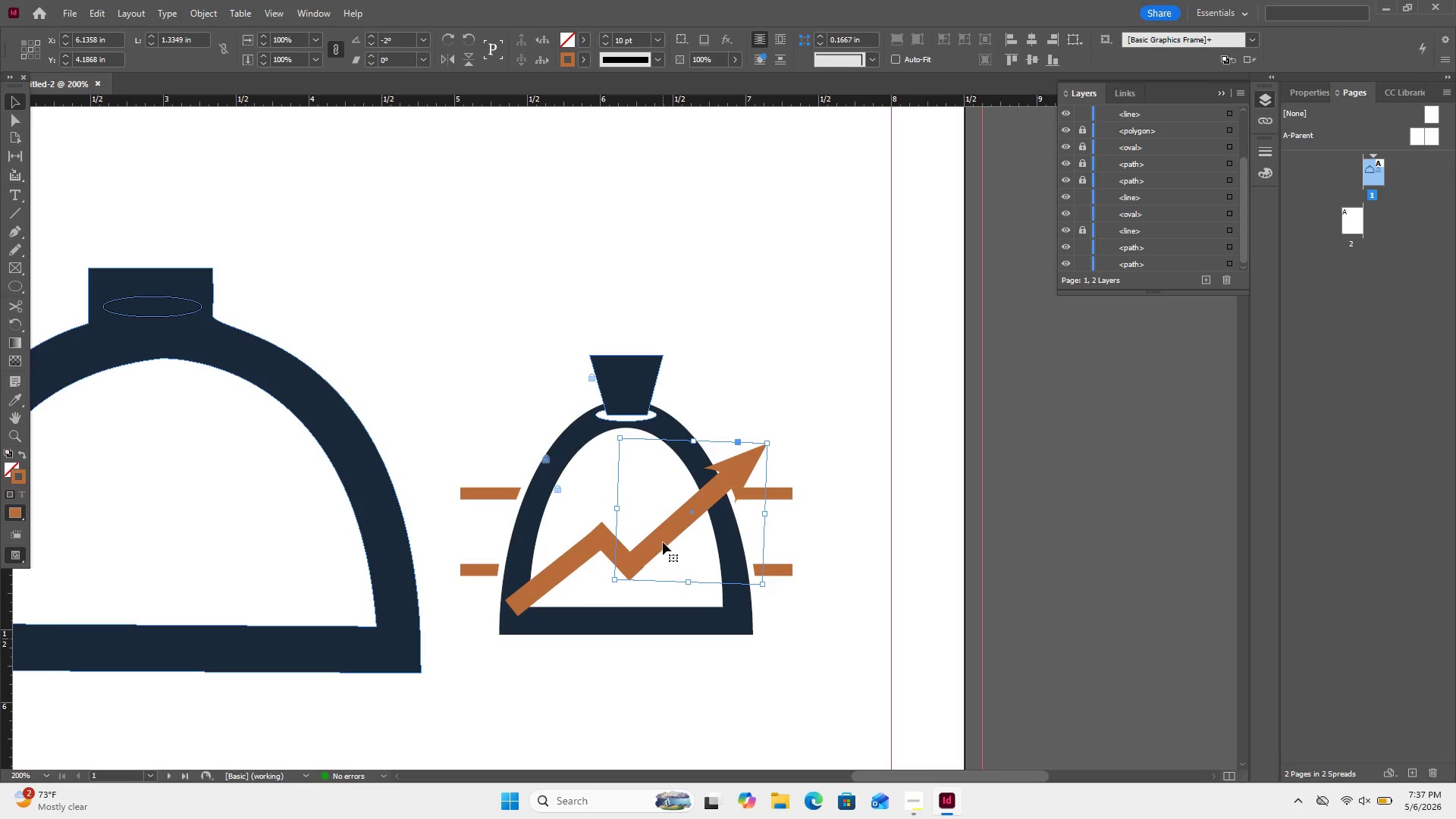 
key(ArrowRight)
 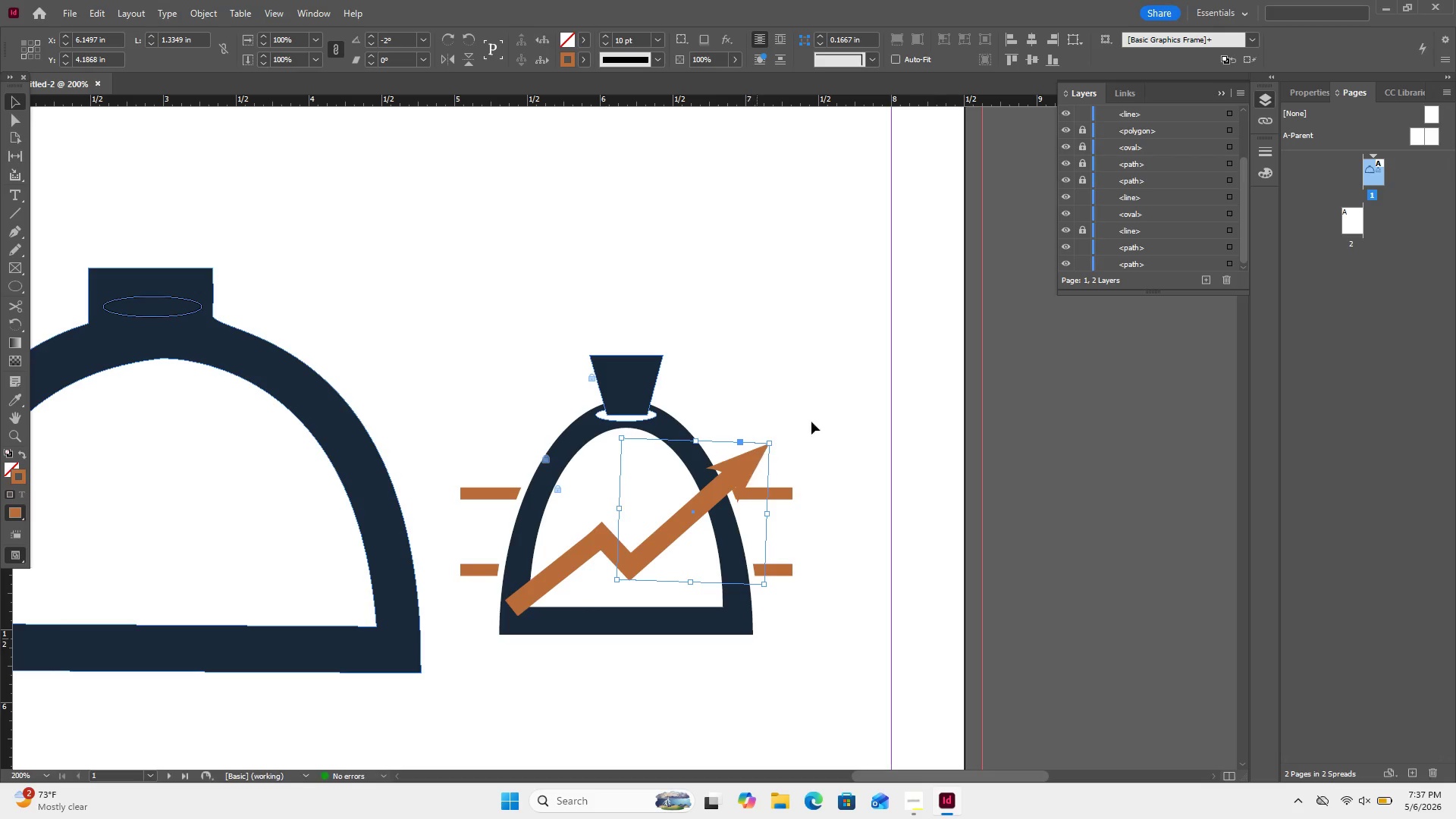 
left_click([843, 400])
 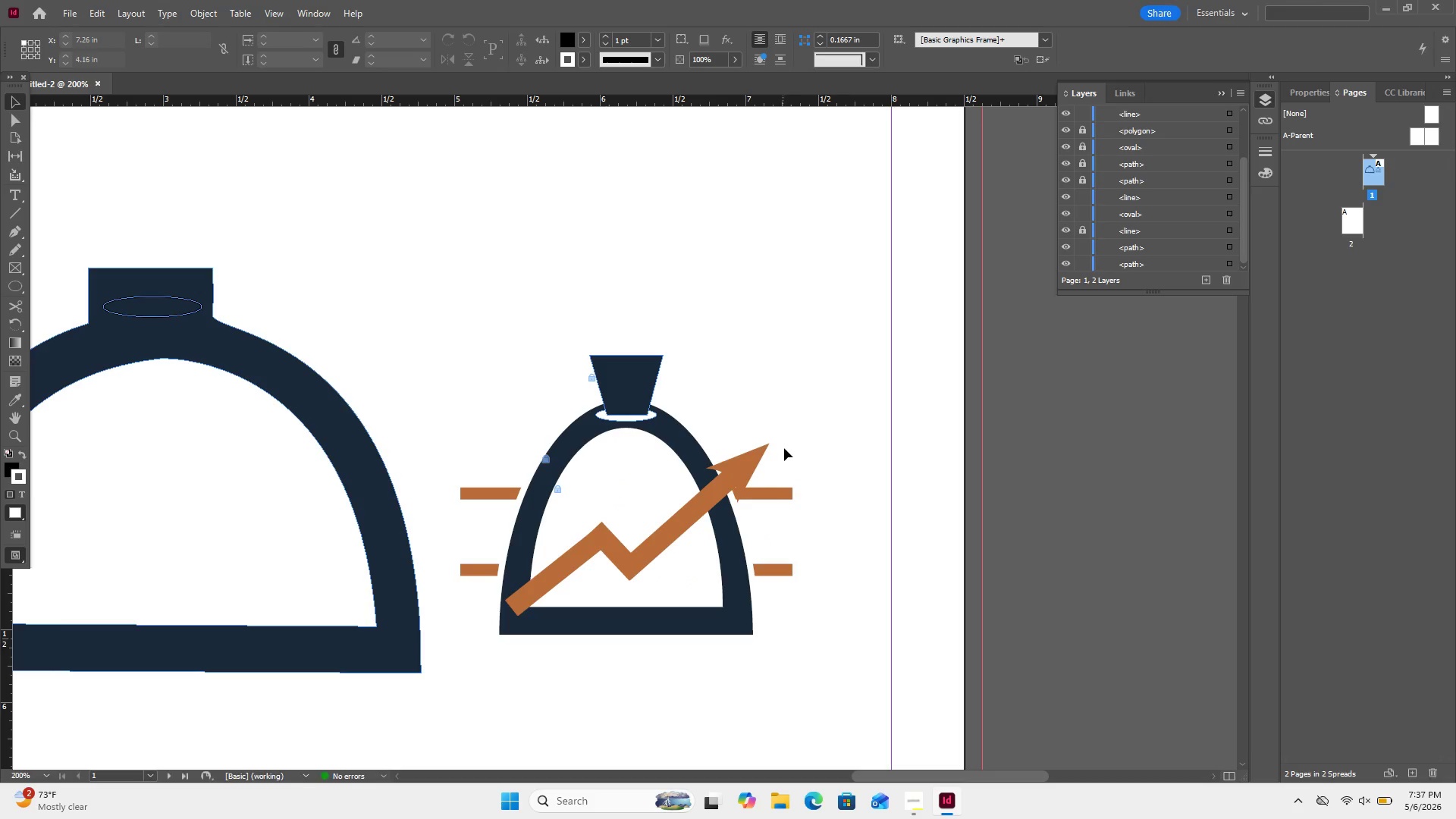 
left_click_drag(start_coordinate=[775, 492], to_coordinate=[777, 502])
 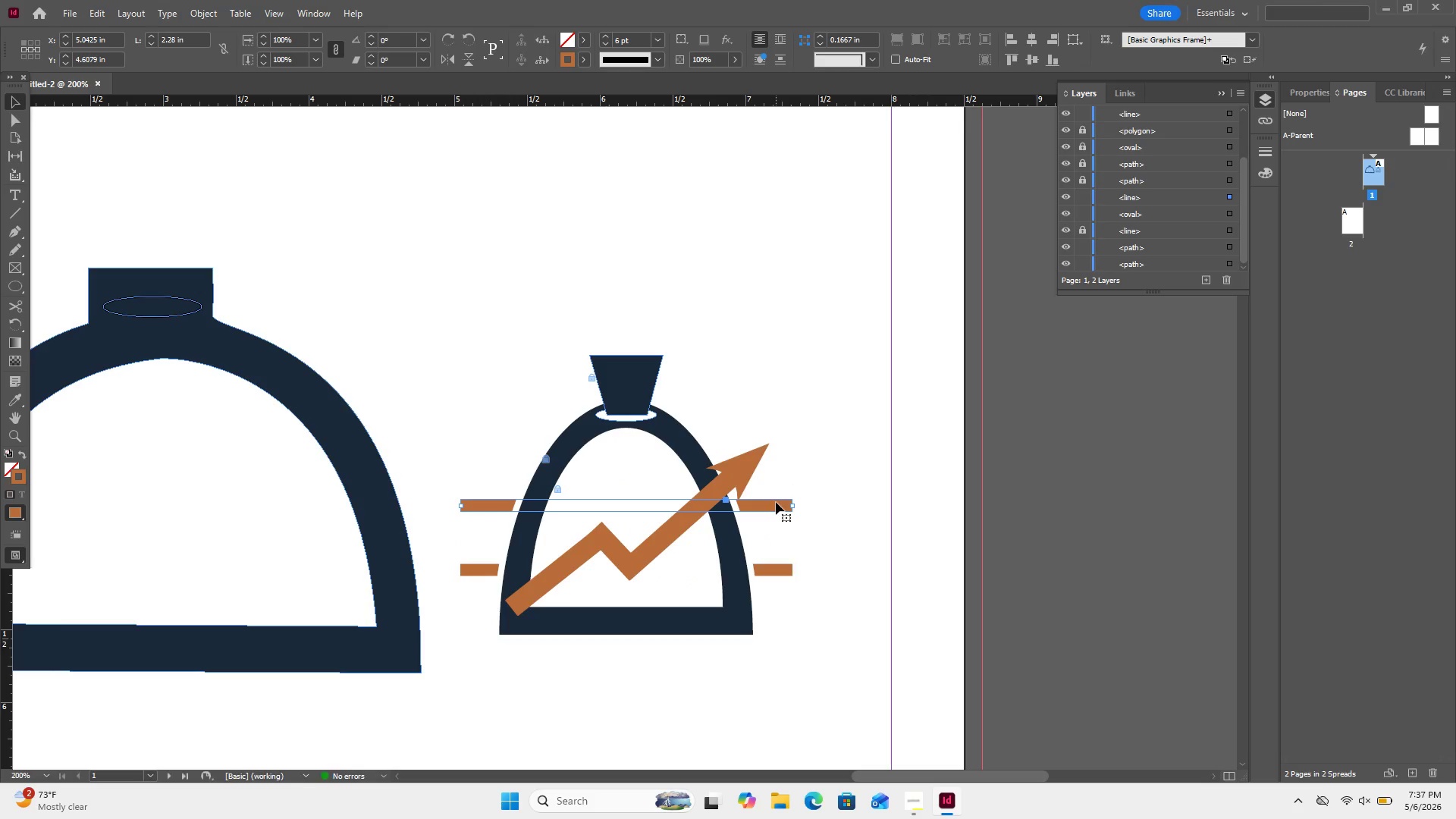 
left_click_drag(start_coordinate=[776, 502], to_coordinate=[774, 514])
 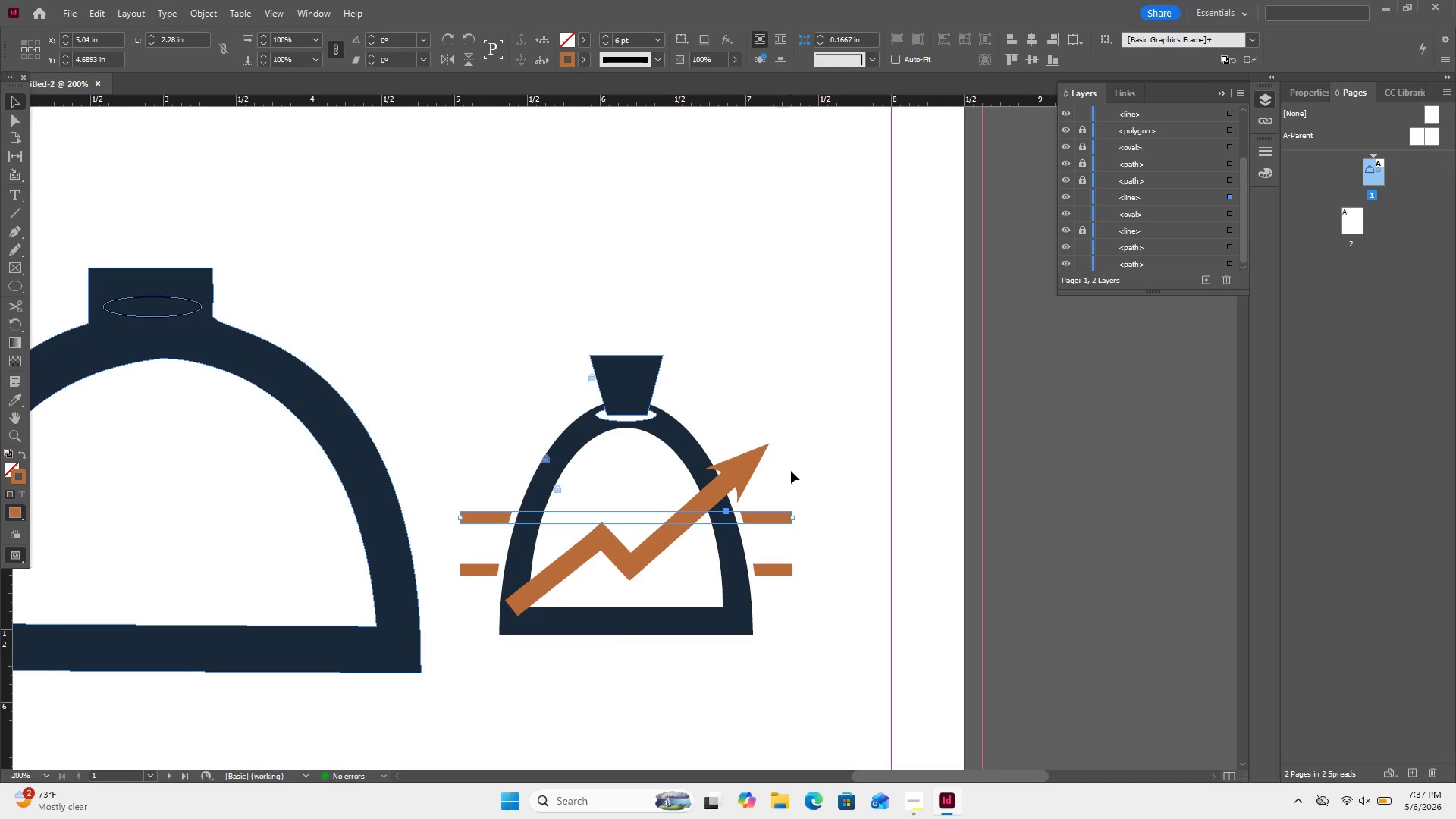 
left_click([789, 471])
 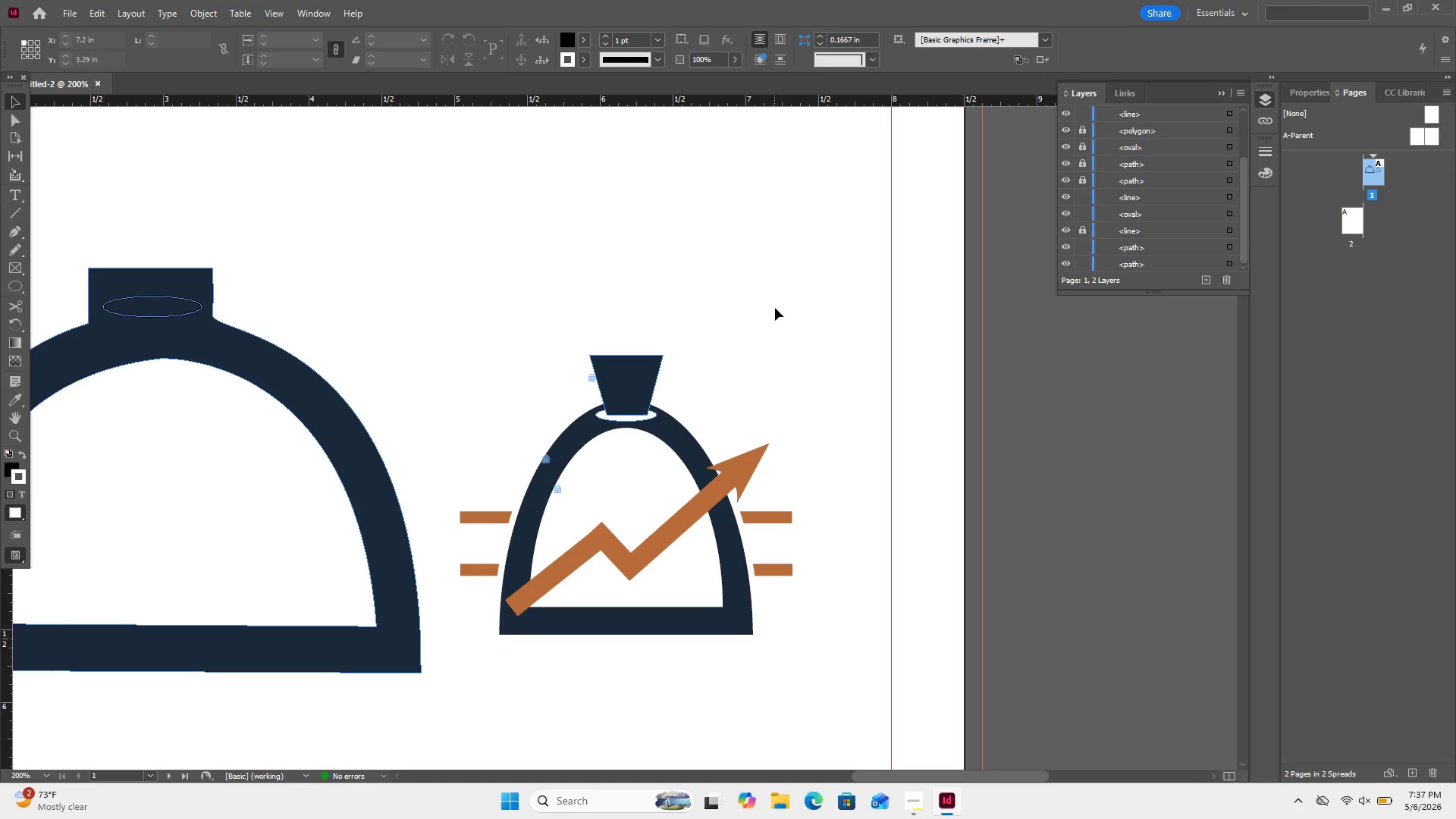 
left_click_drag(start_coordinate=[68, 214], to_coordinate=[261, 644])
 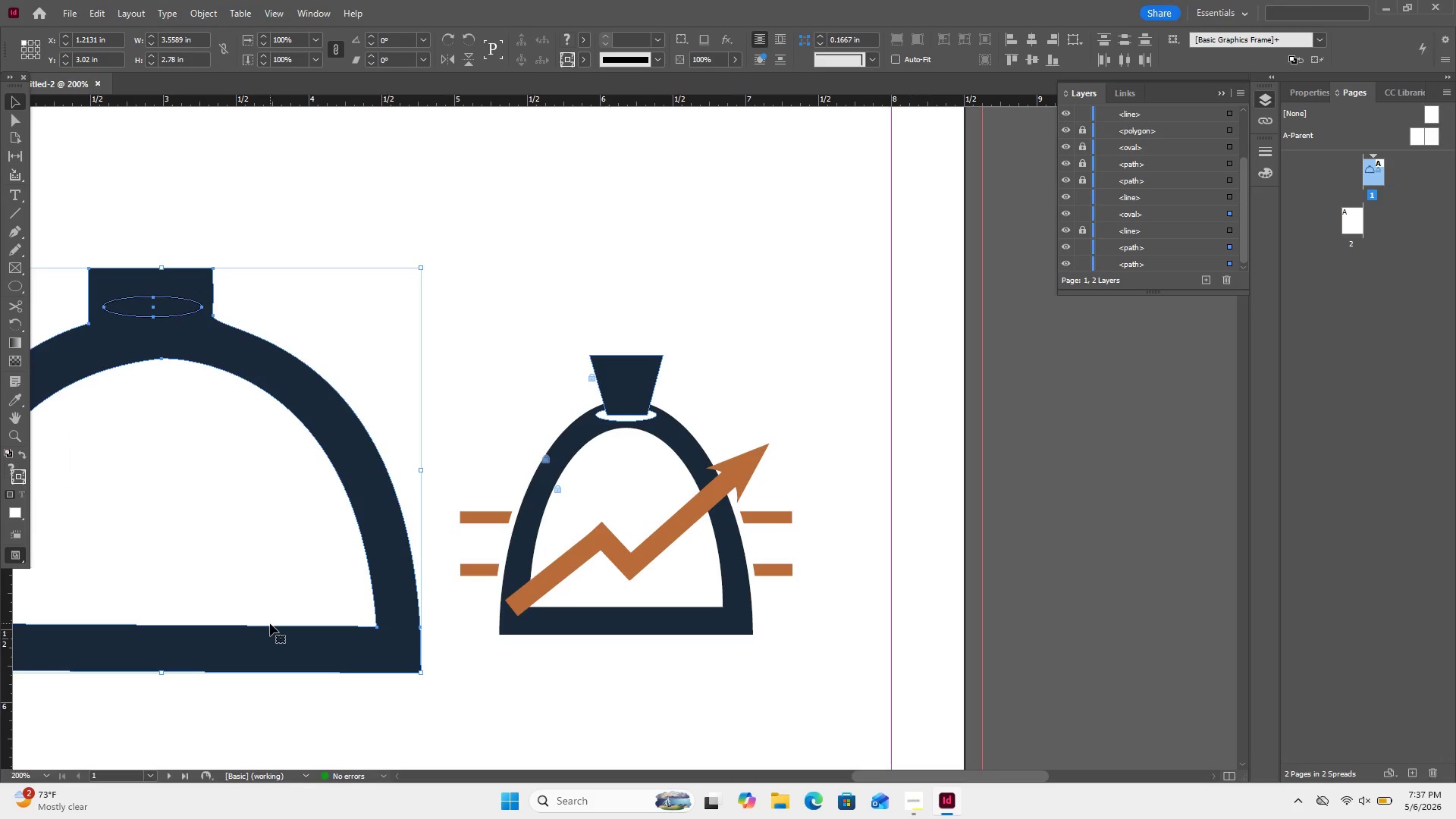 
key(Delete)
 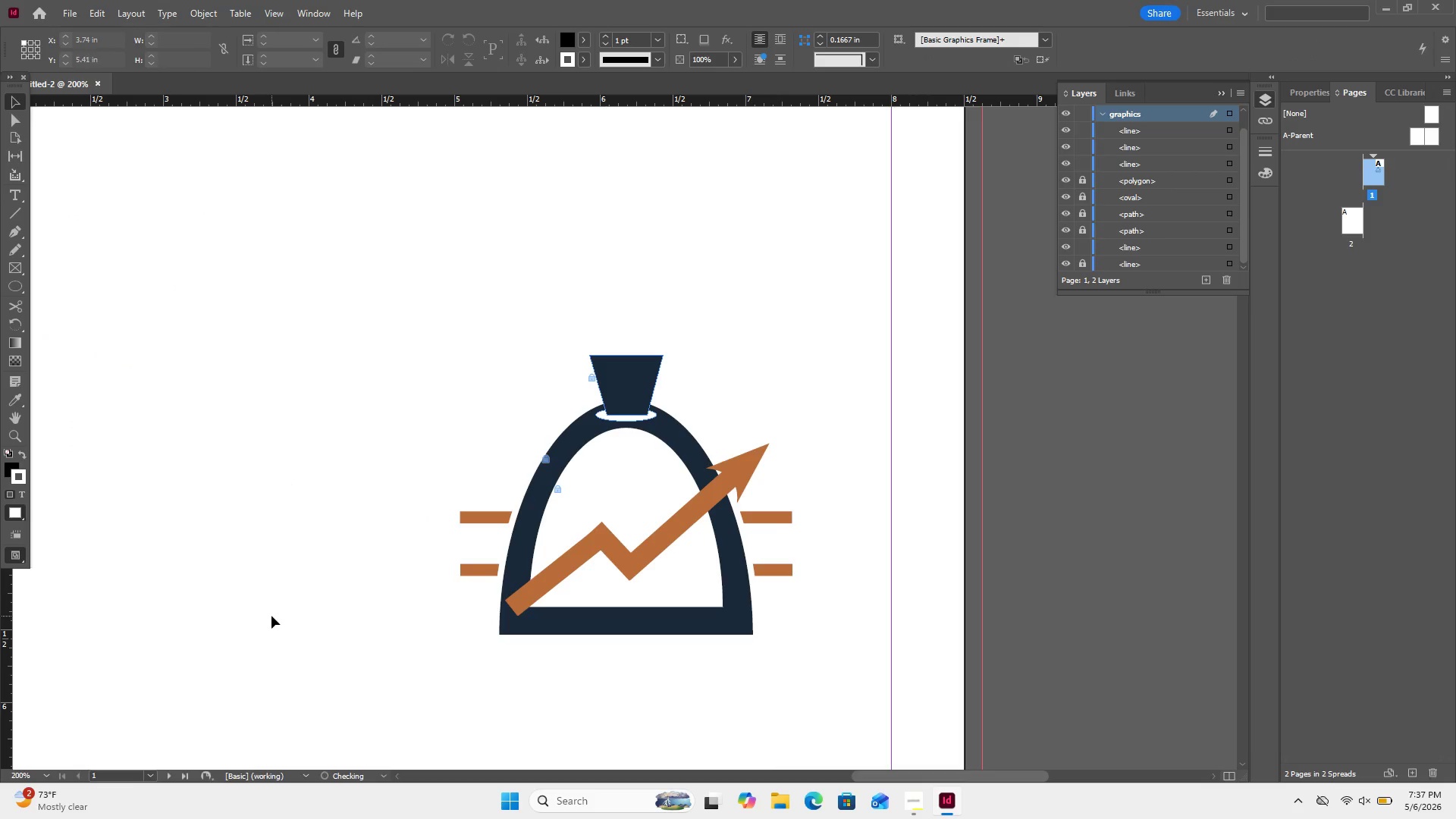 
hold_key(key=ControlRight, duration=0.33)
 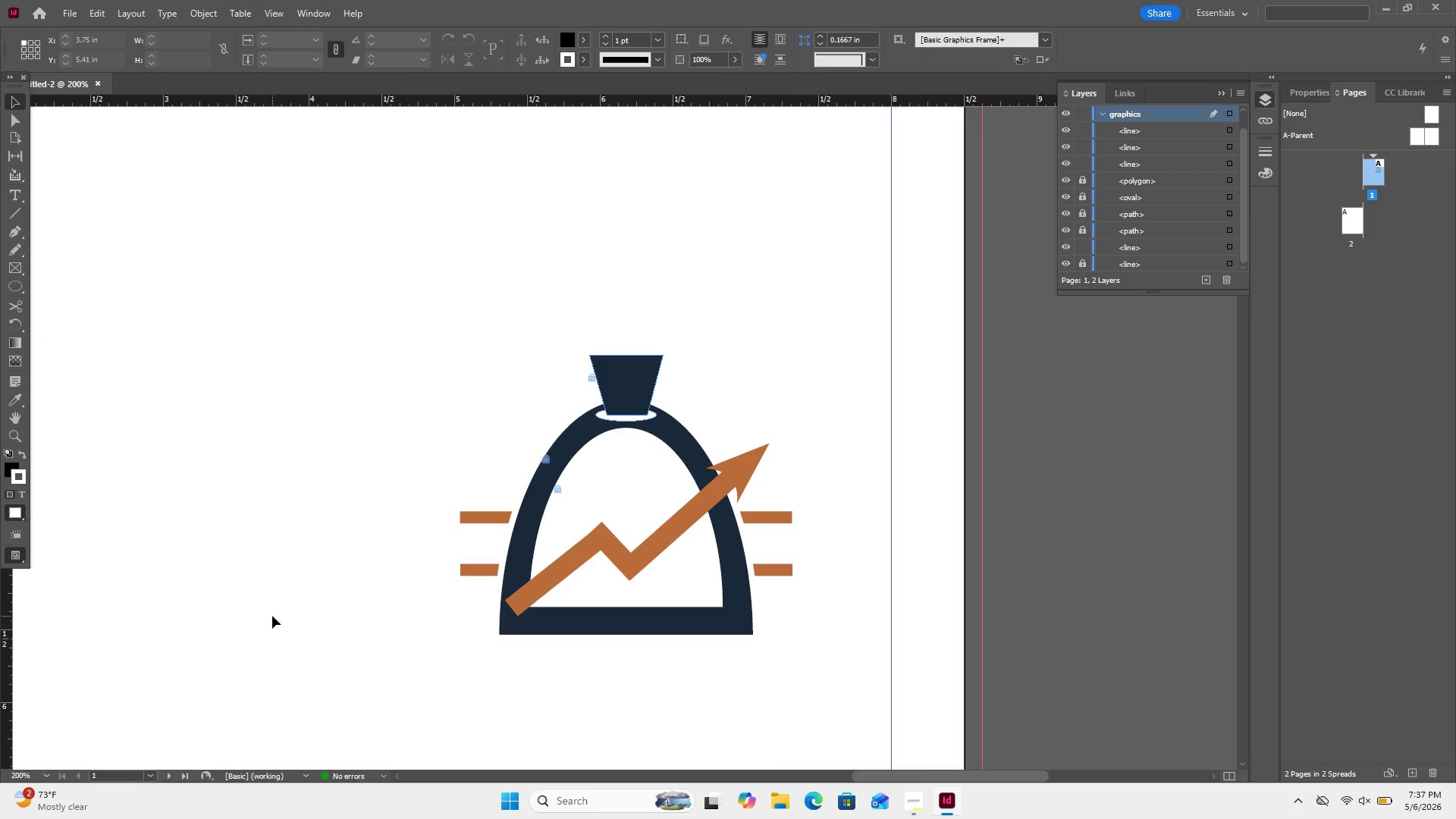 
key(Control+Minus)
 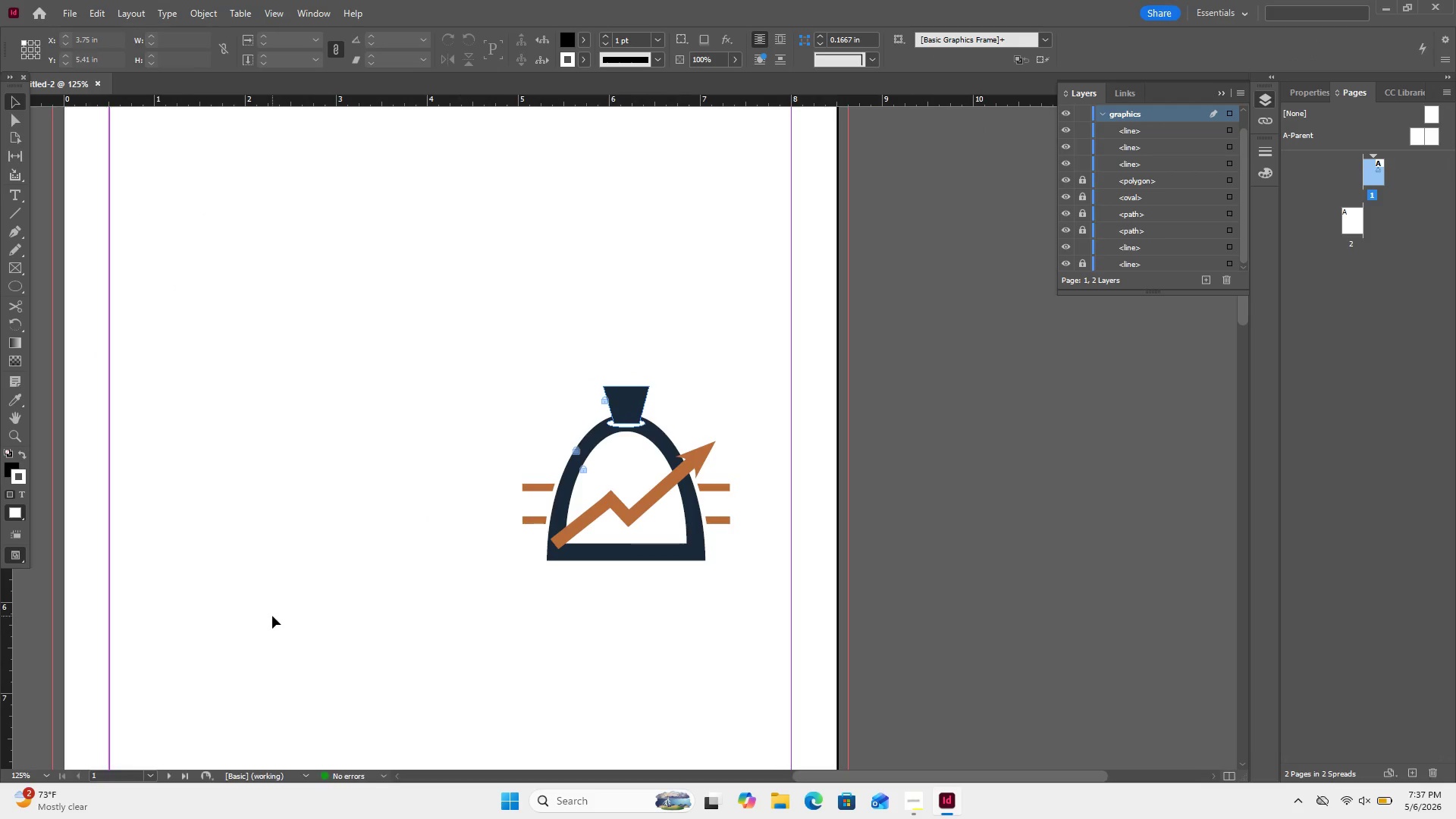 
key(Control+Minus)
 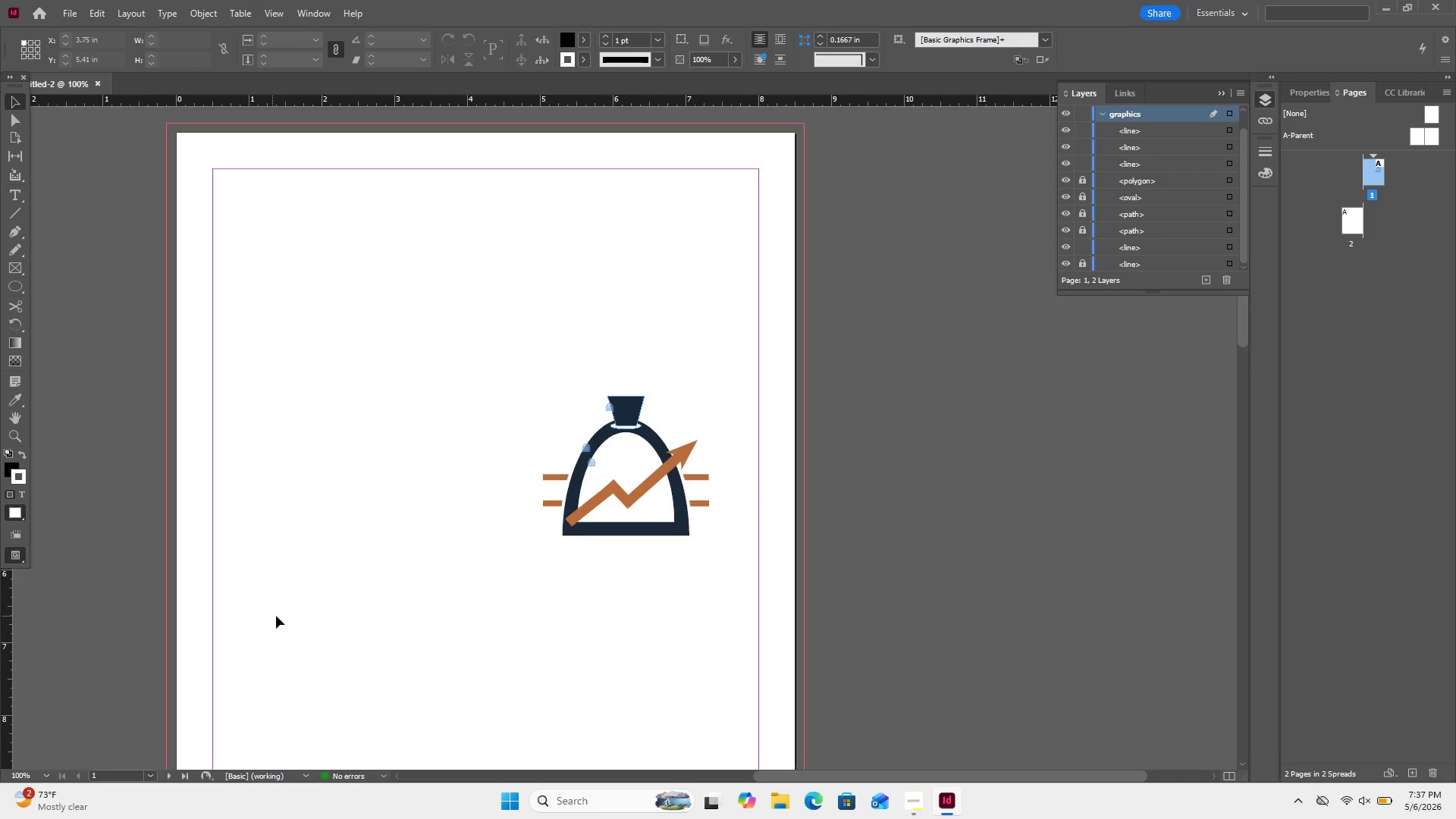 
key(Control+Minus)
 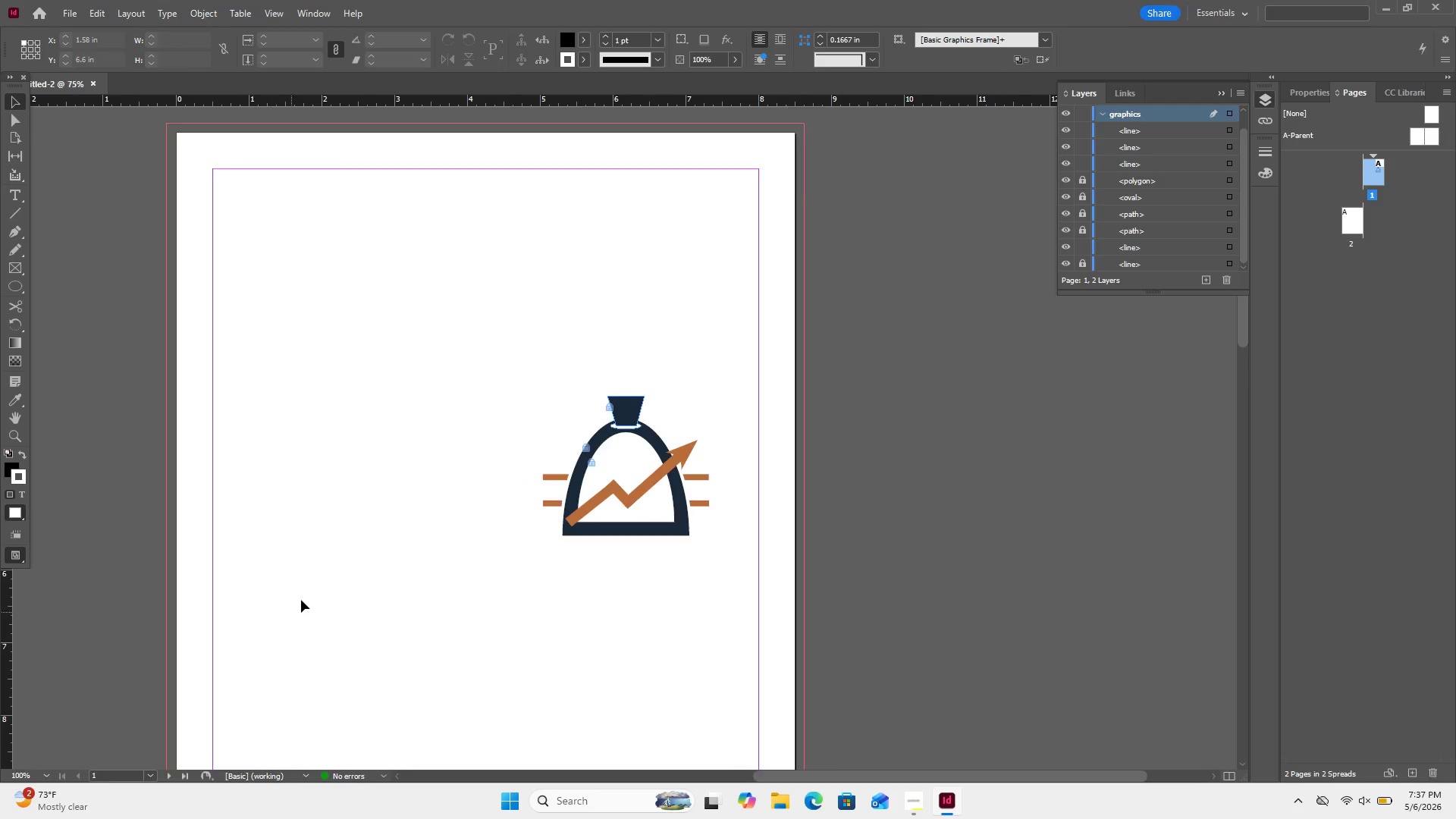 
key(Control+Minus)
 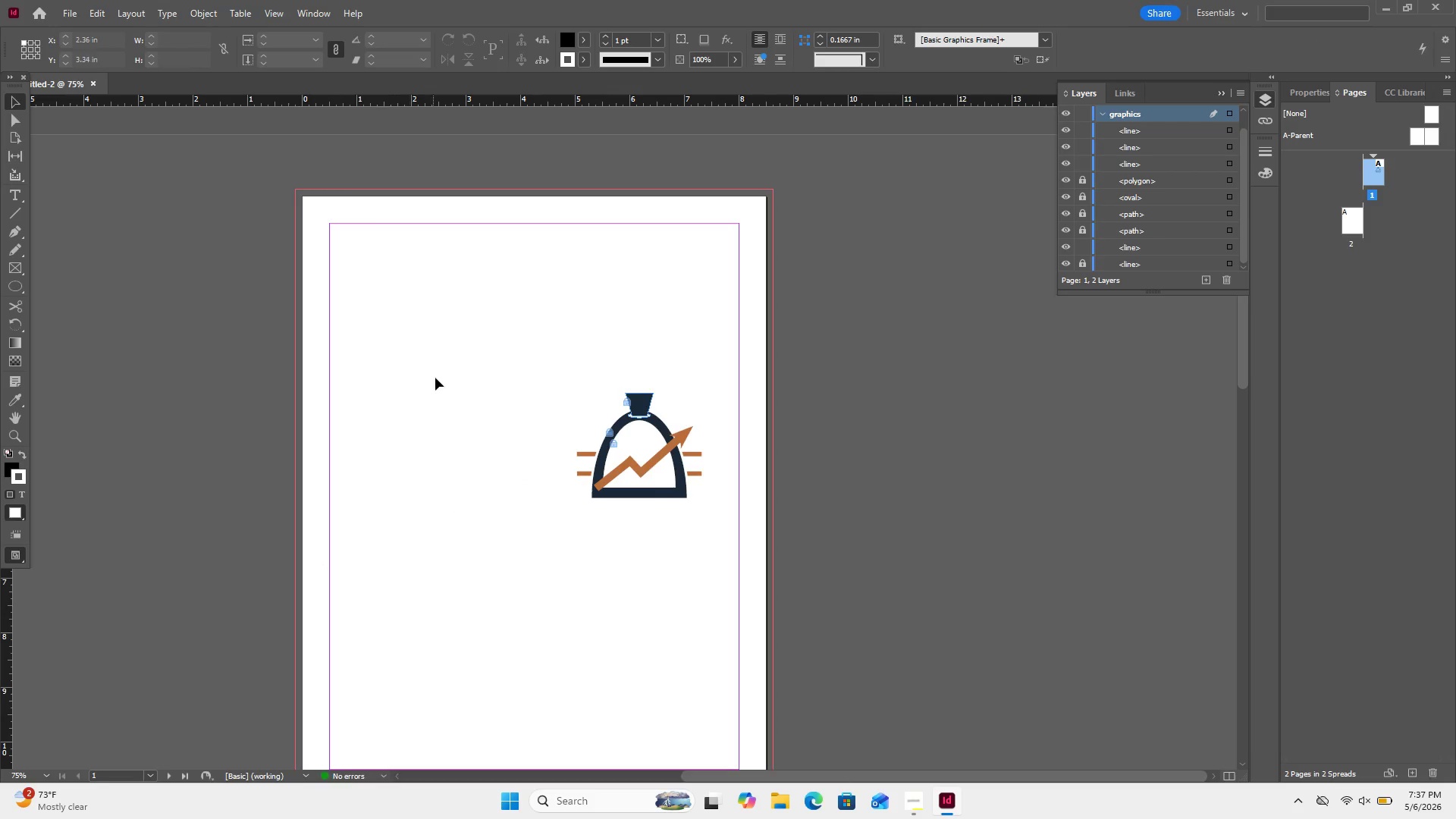 
left_click_drag(start_coordinate=[435, 378], to_coordinate=[702, 591])
 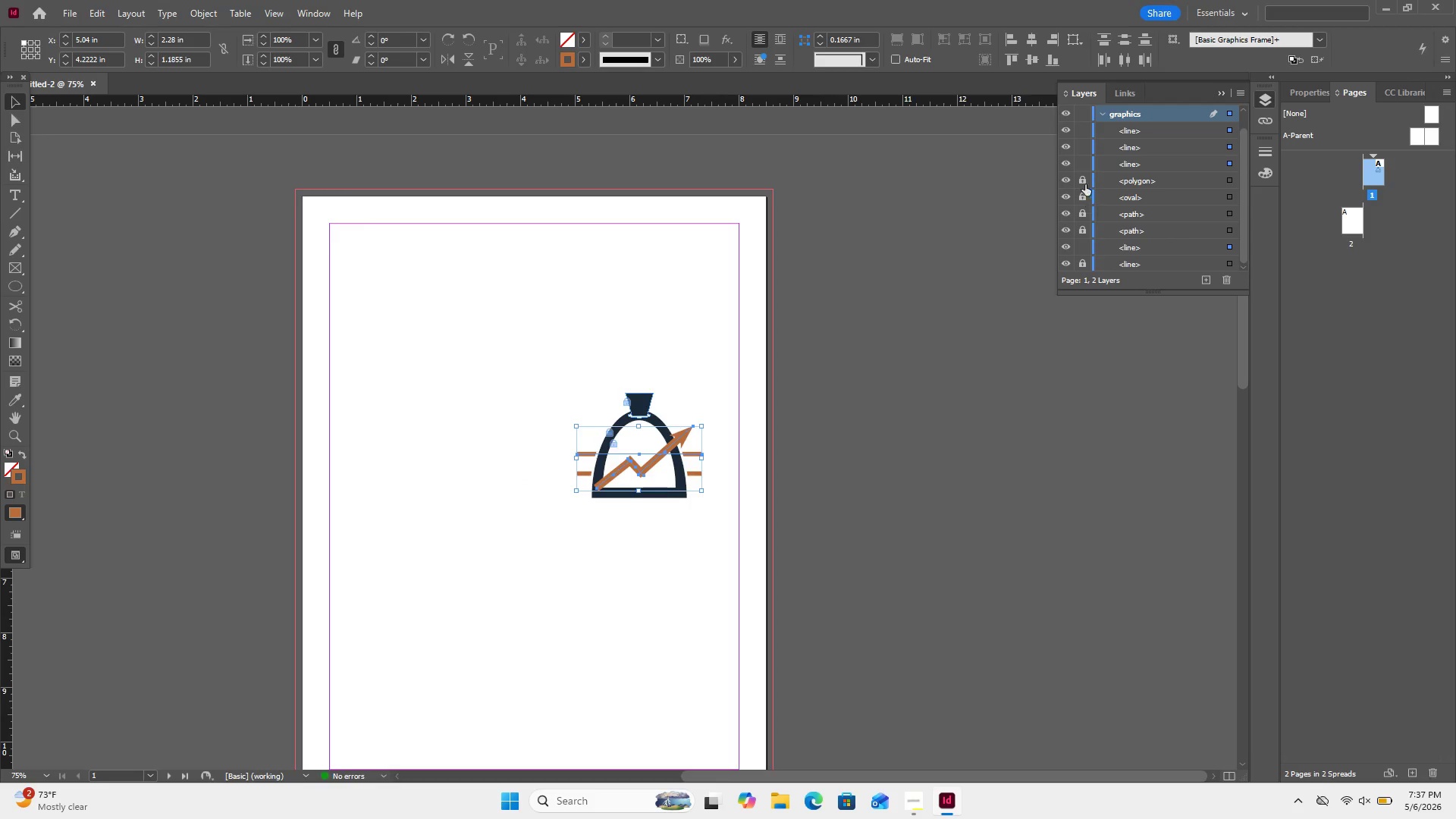 
left_click_drag(start_coordinate=[1085, 184], to_coordinate=[1102, 297])
 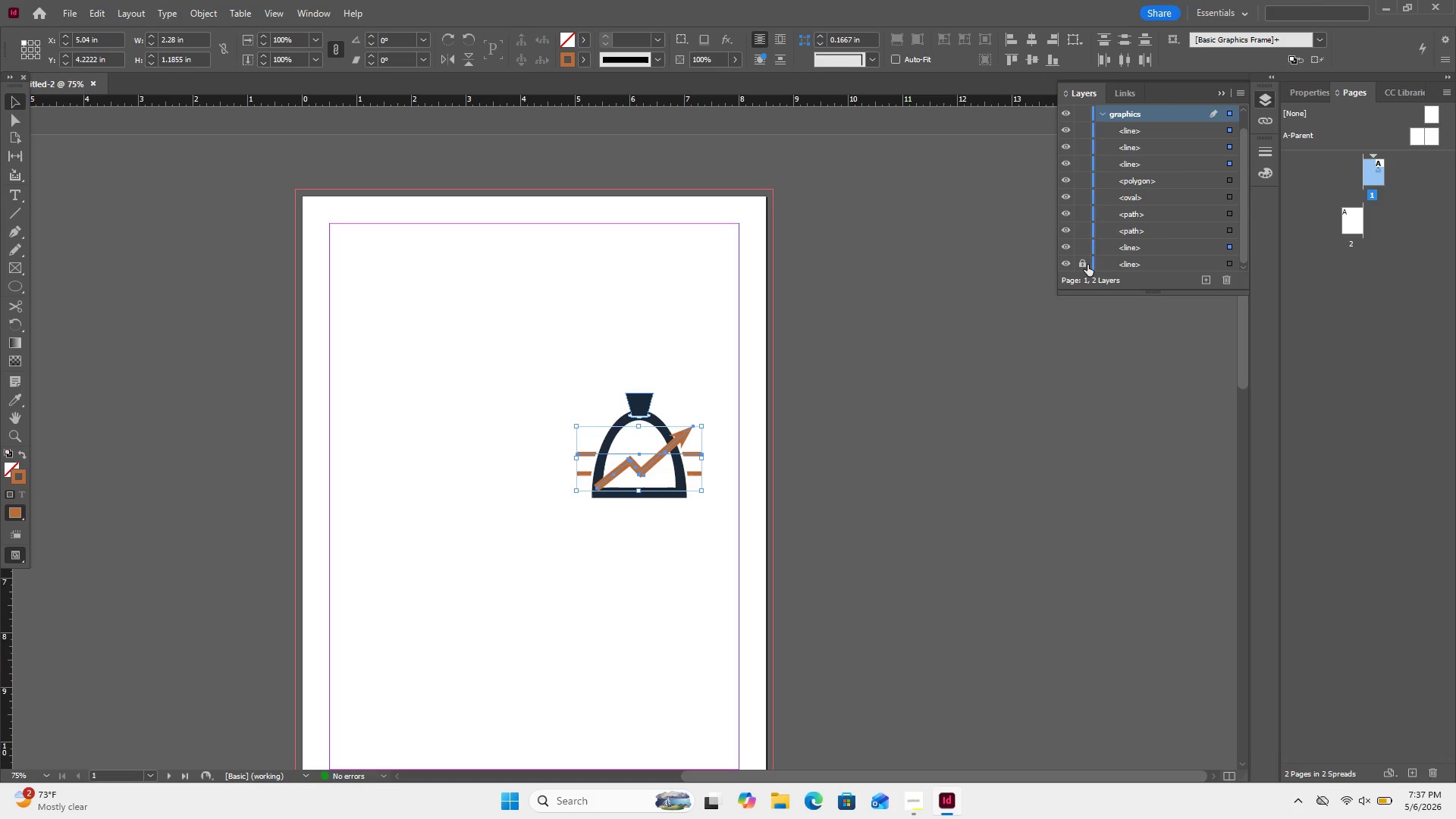 
left_click([1087, 265])
 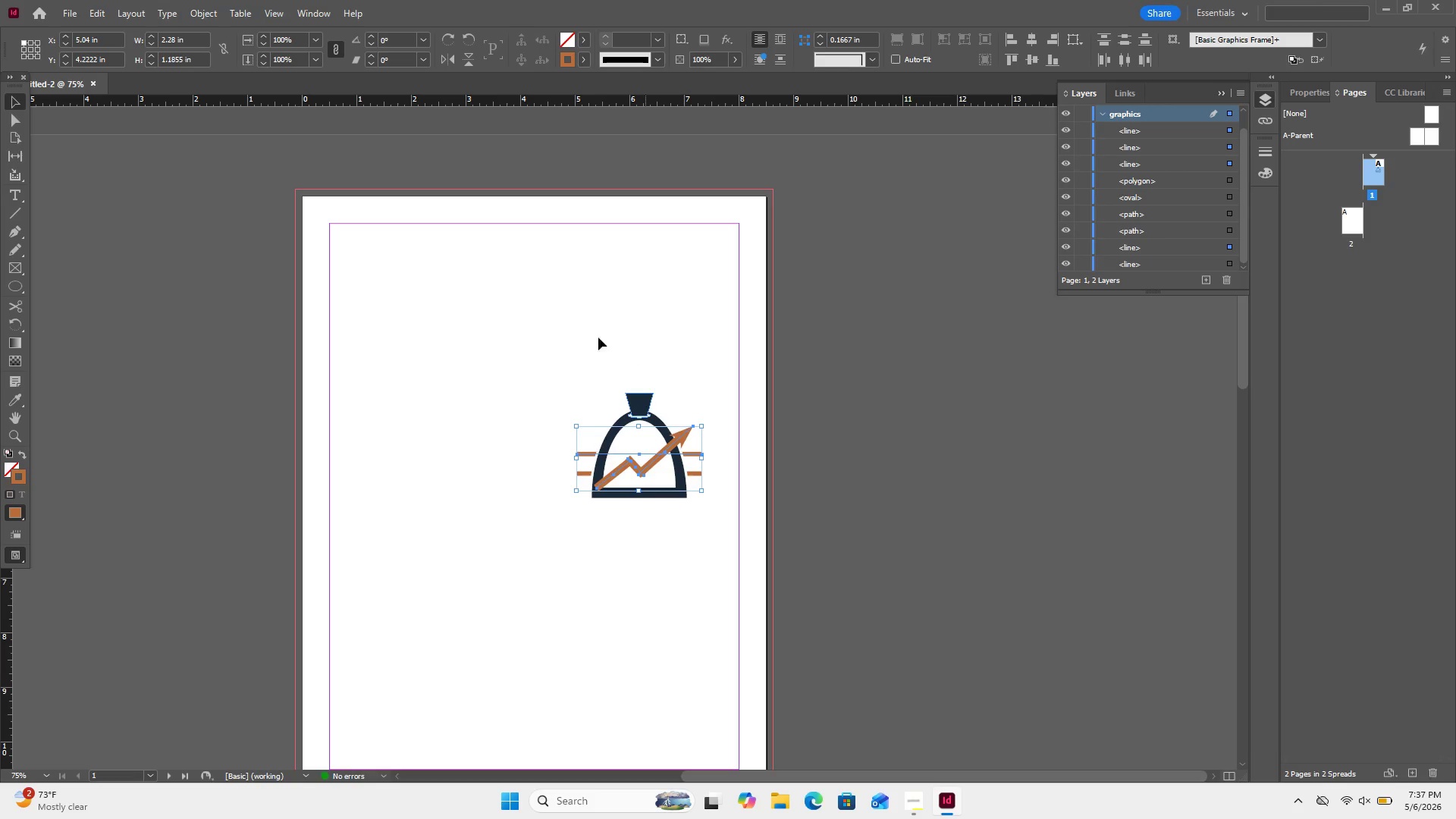 
left_click_drag(start_coordinate=[532, 318], to_coordinate=[676, 548])
 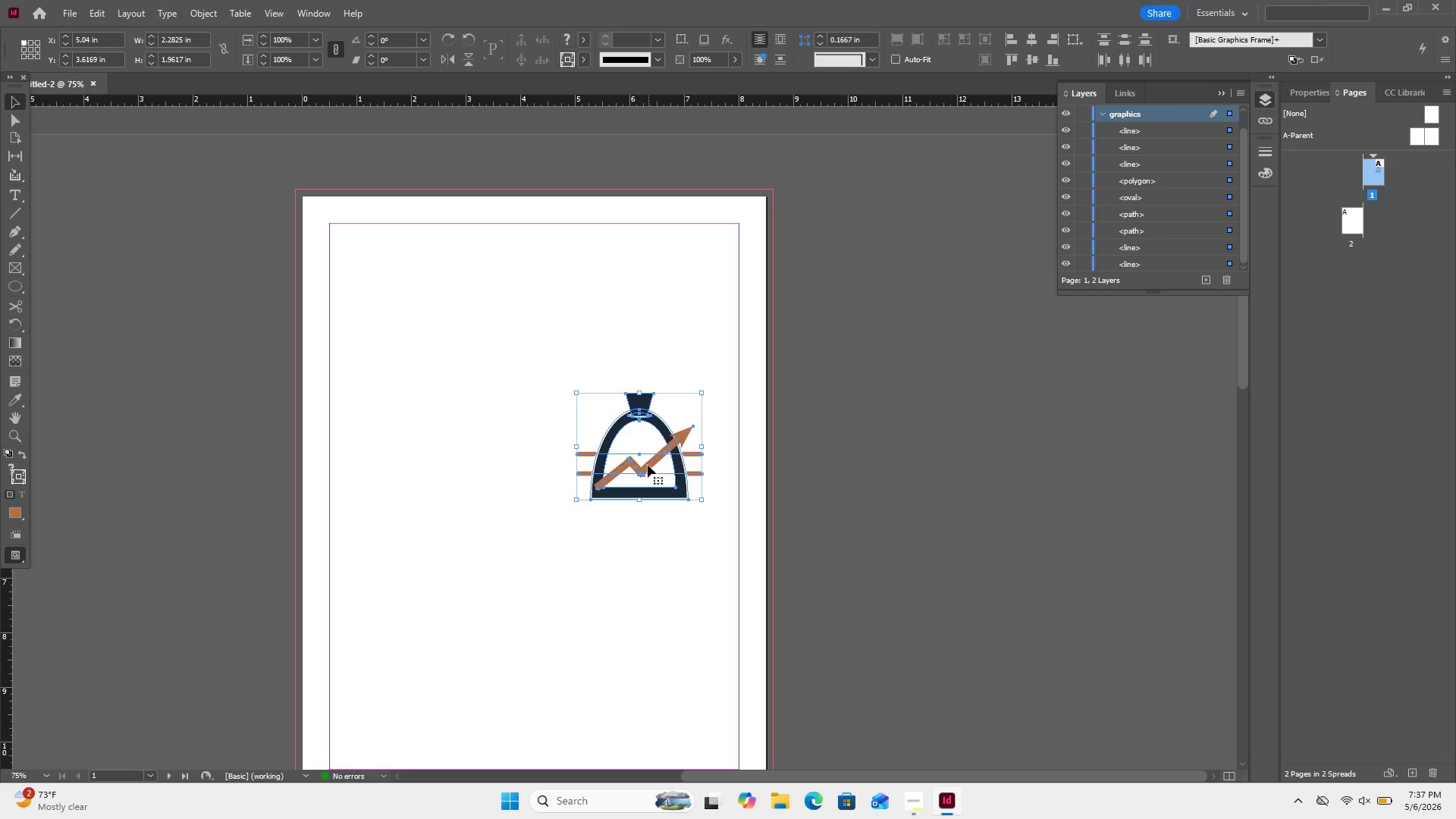 
left_click_drag(start_coordinate=[648, 465], to_coordinate=[546, 507])
 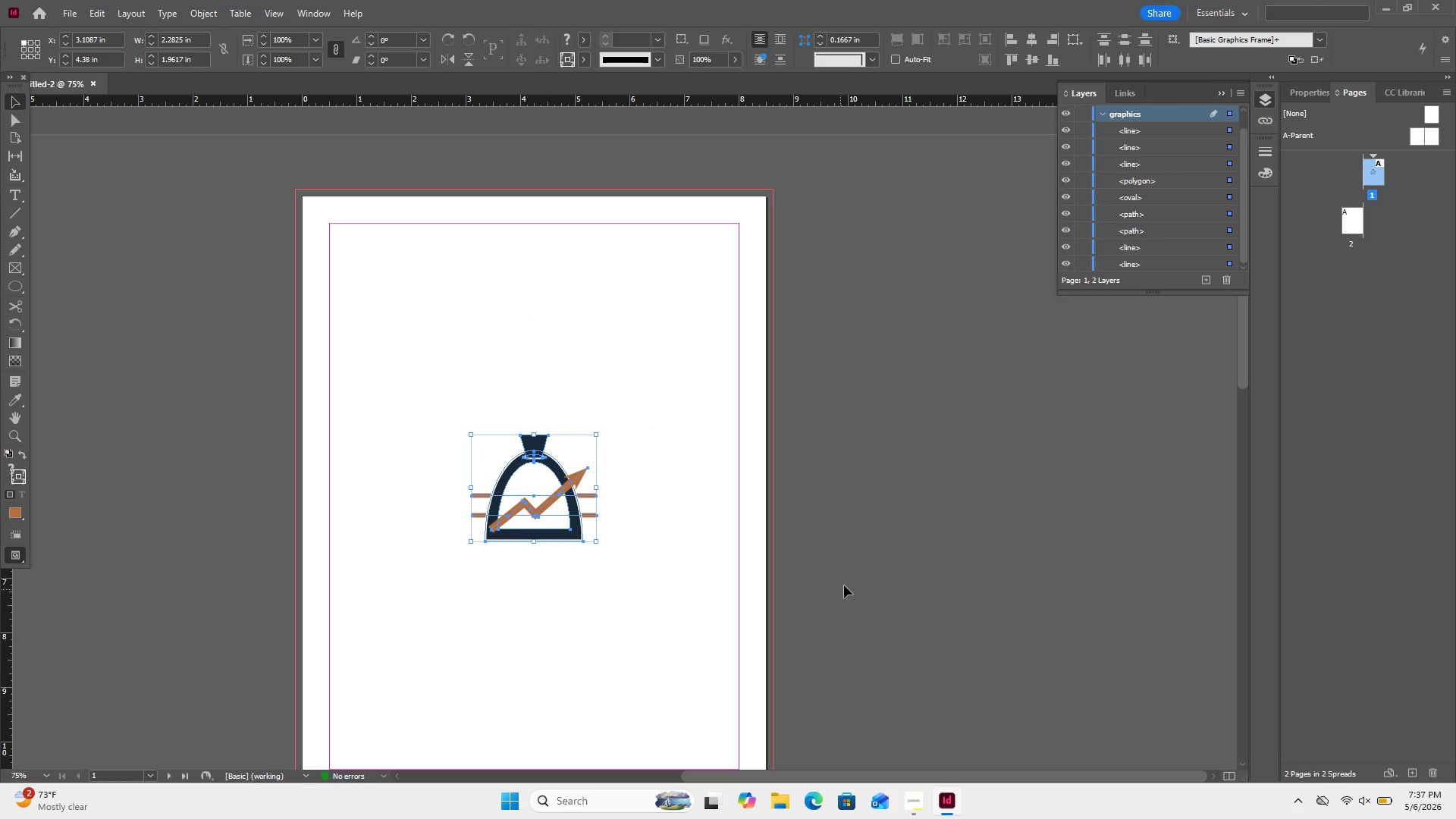 
left_click([846, 585])
 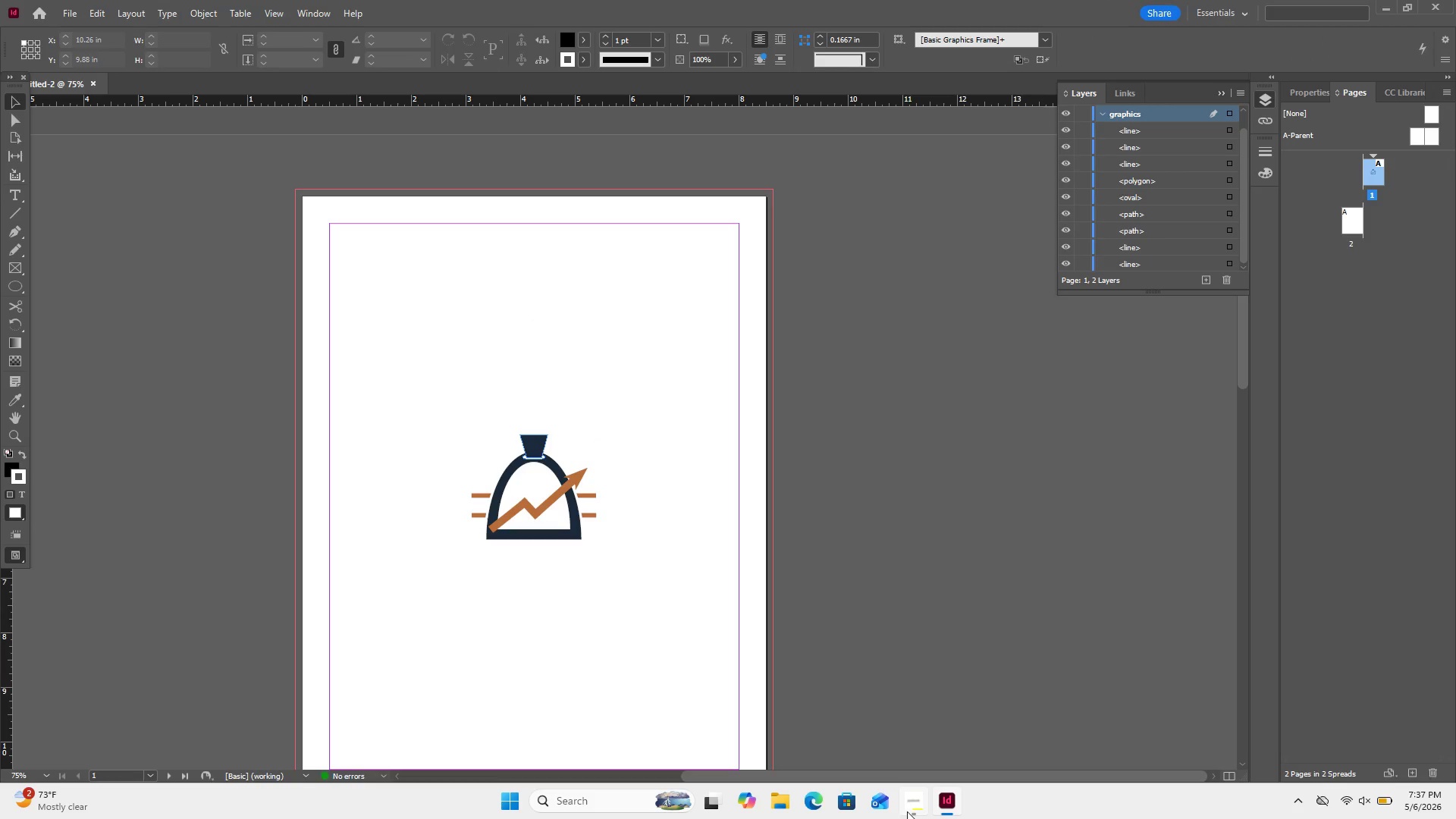 
left_click([906, 805])